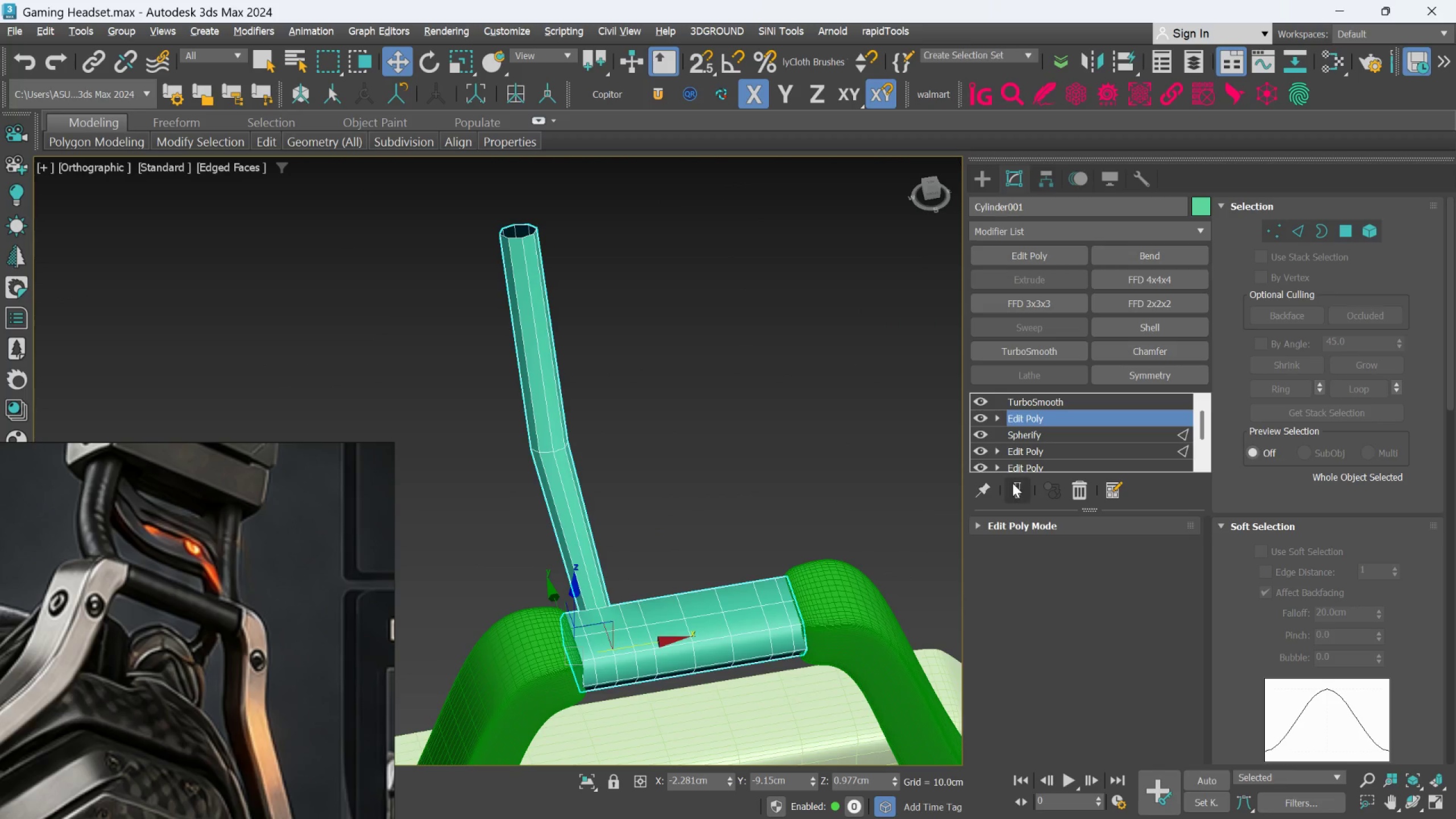 
left_click([1030, 485])
 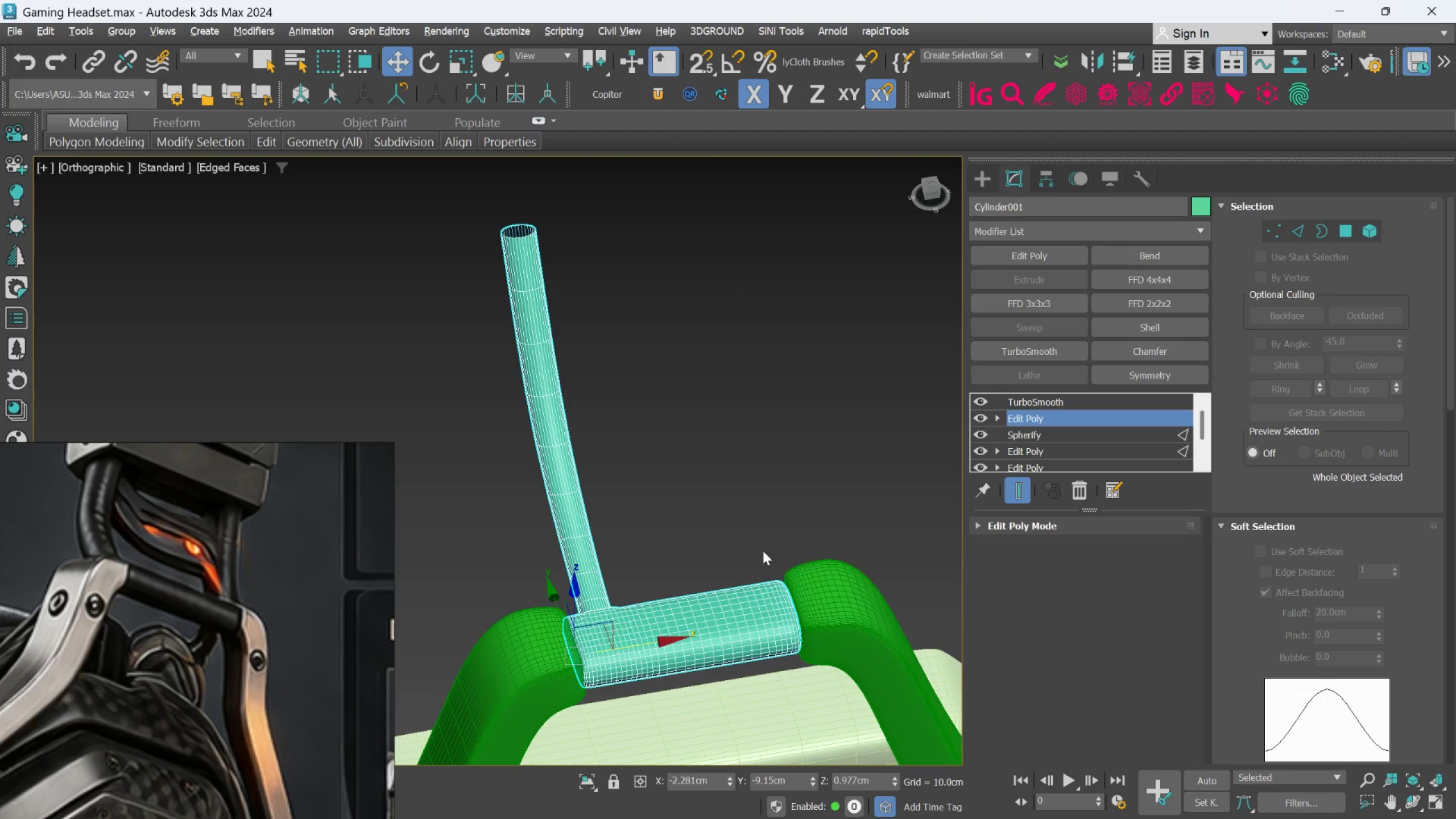 
hold_key(key=AltLeft, duration=0.81)
 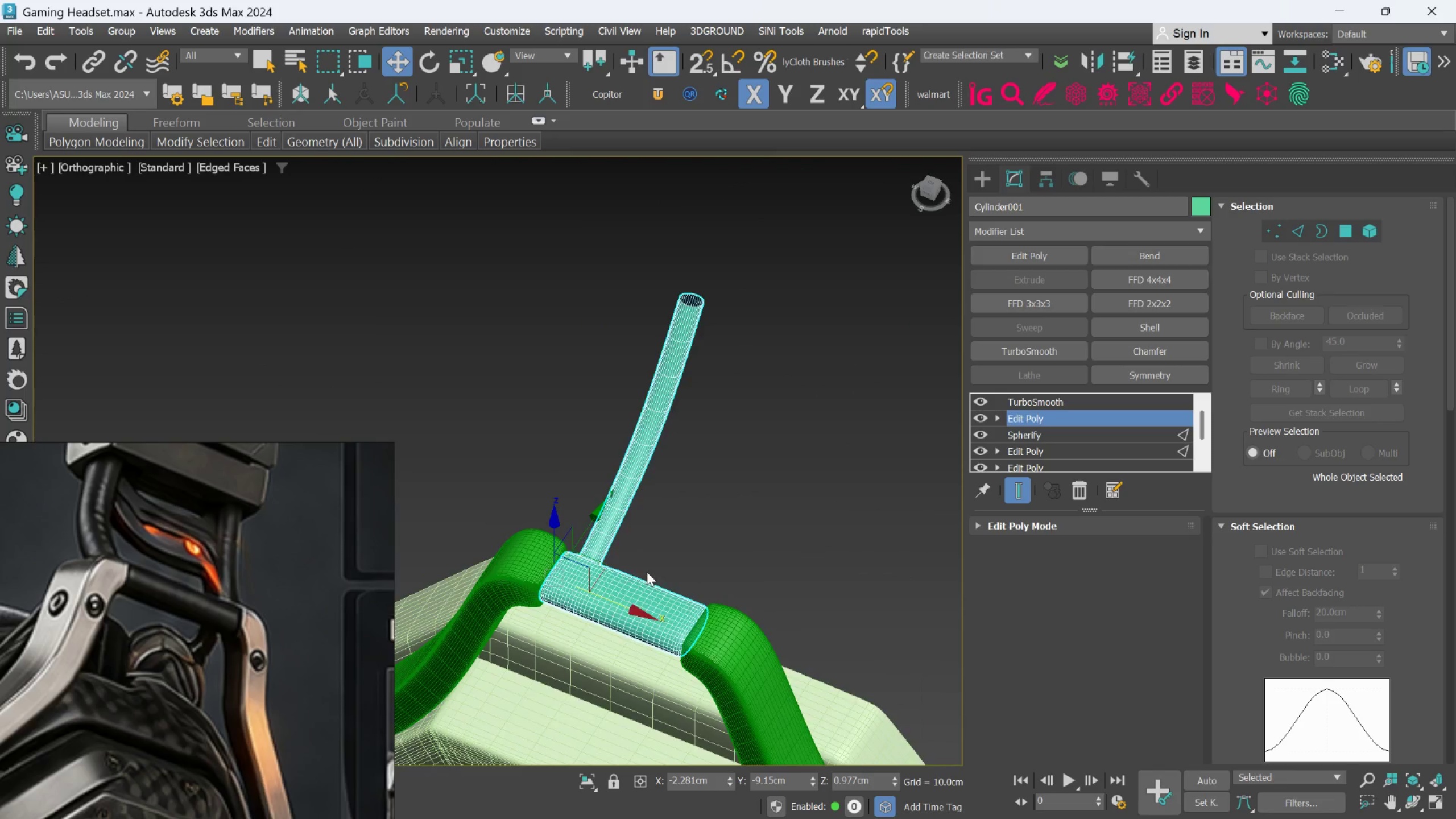 
scroll: coordinate [763, 551], scroll_direction: down, amount: 1.0
 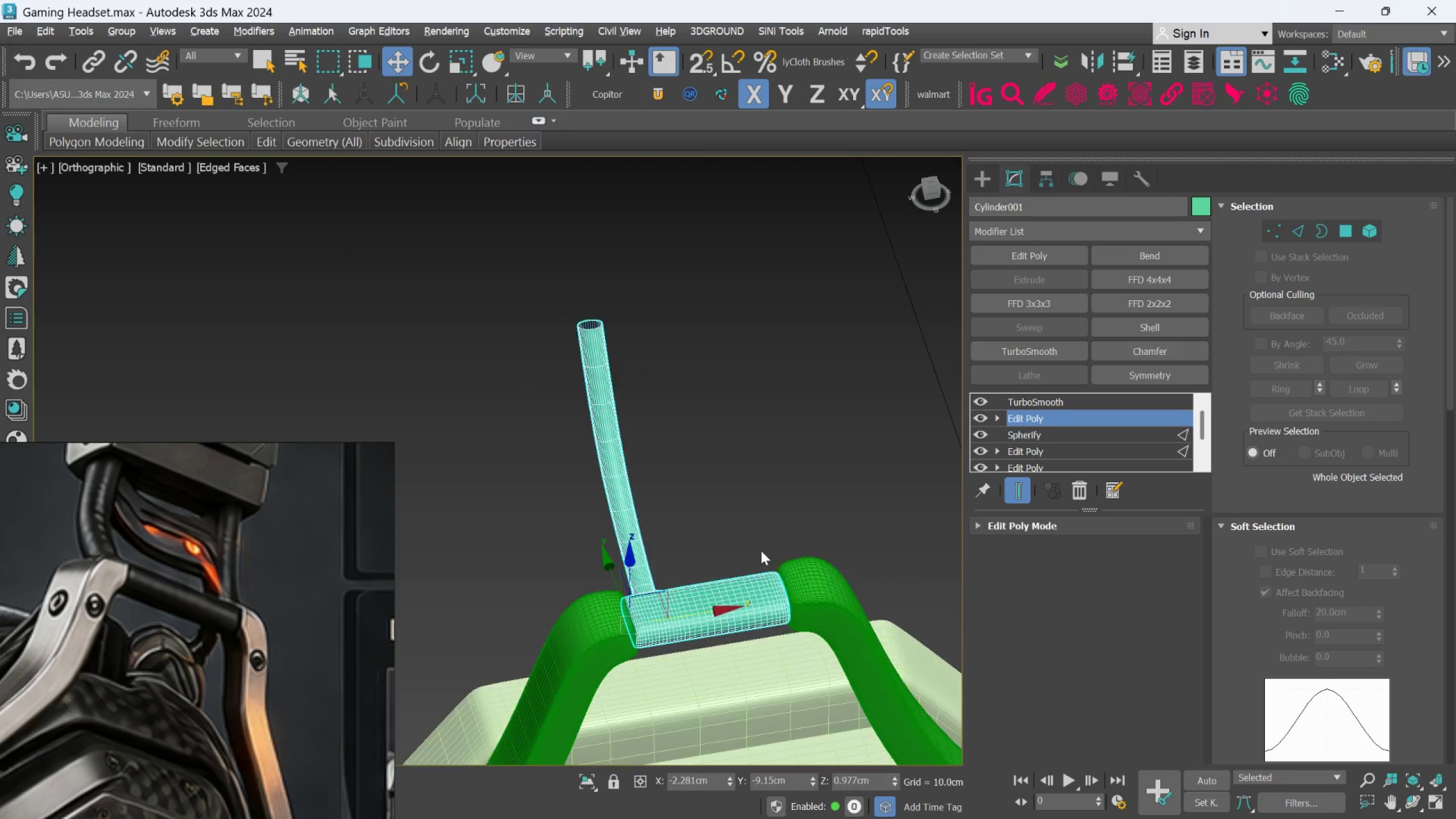 
scroll: coordinate [647, 572], scroll_direction: none, amount: 0.0
 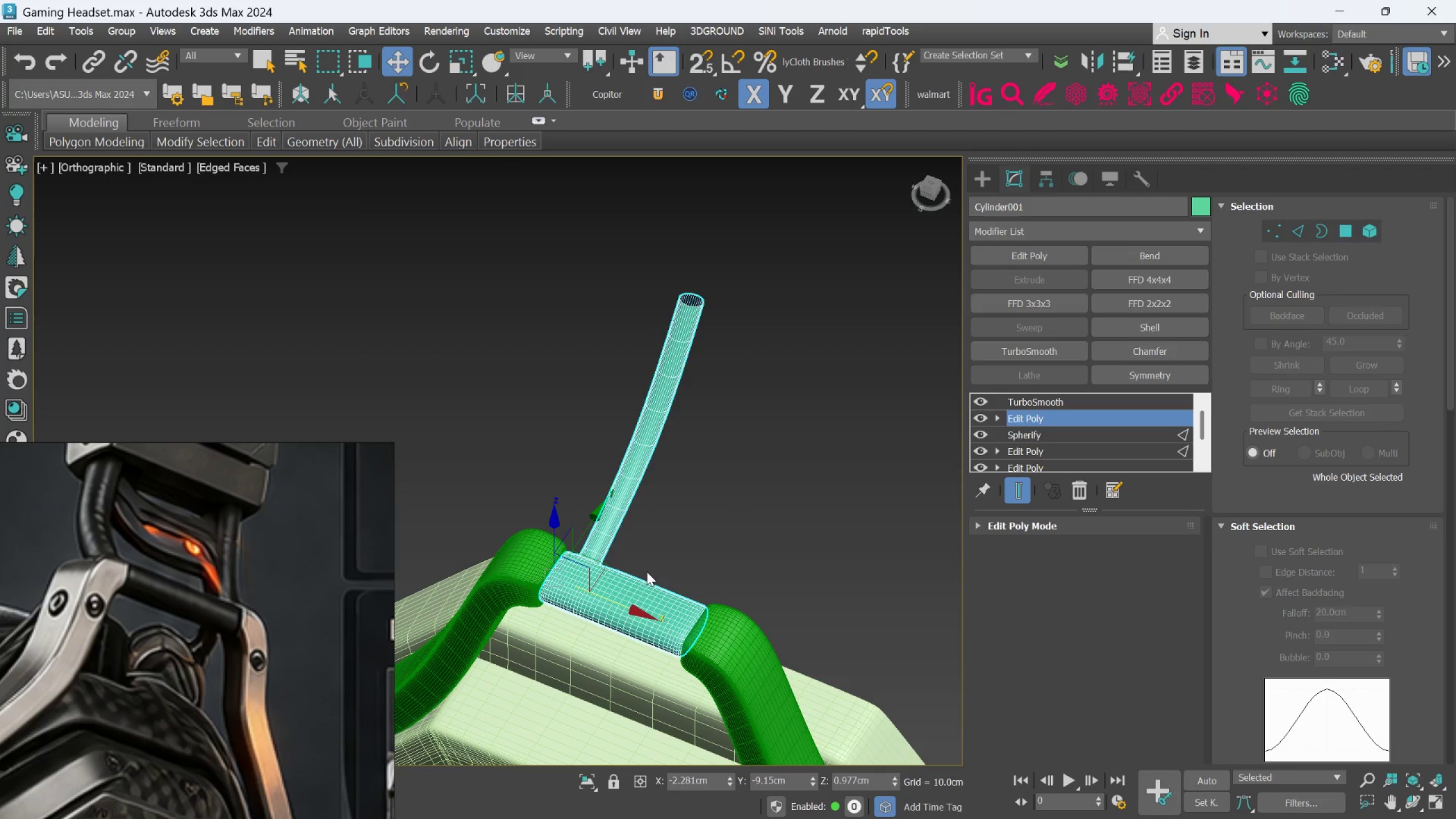 
wait(48.07)
 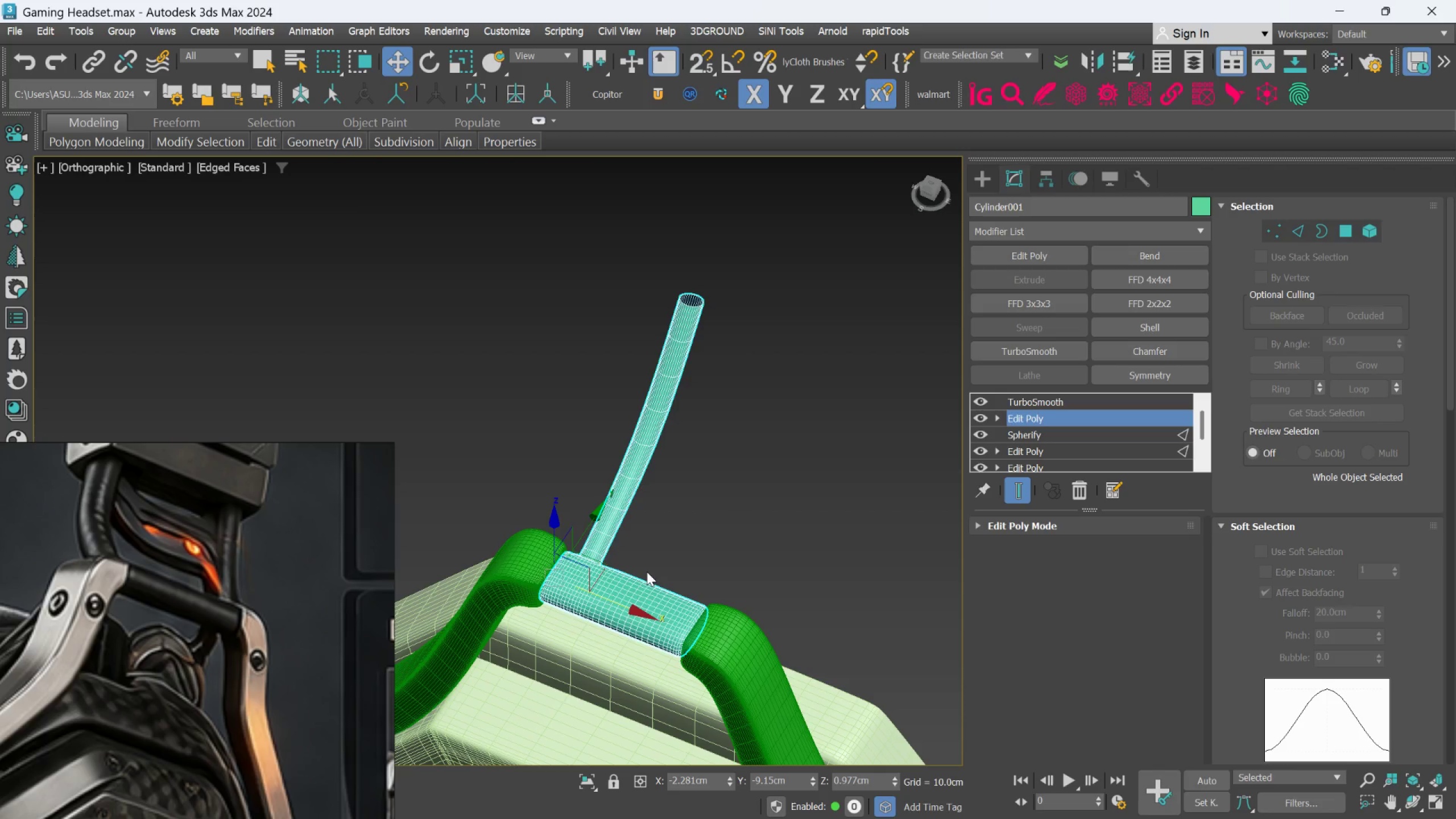 
scroll: coordinate [652, 594], scroll_direction: down, amount: 1.0
 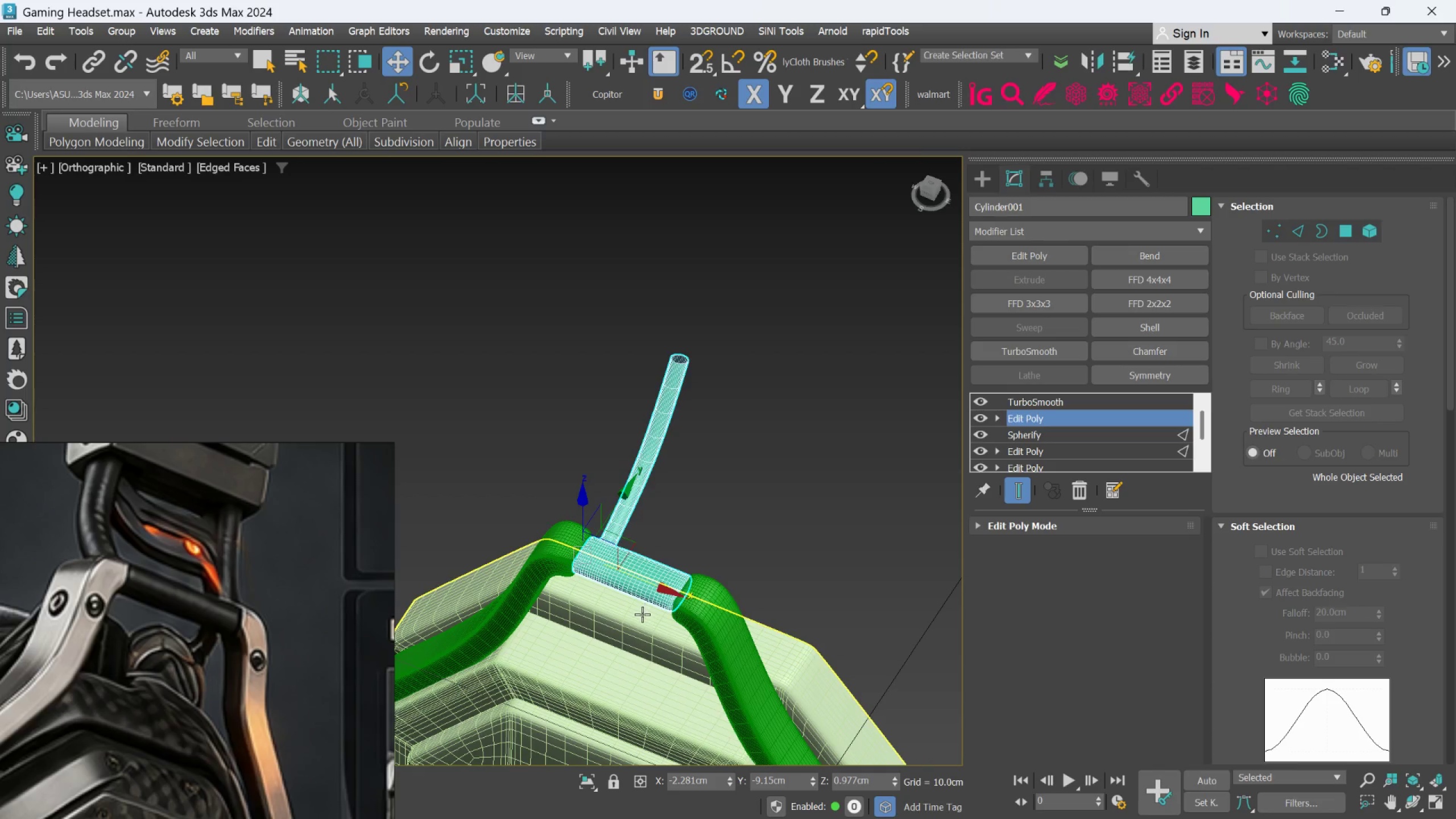 
hold_key(key=AltLeft, duration=0.45)
 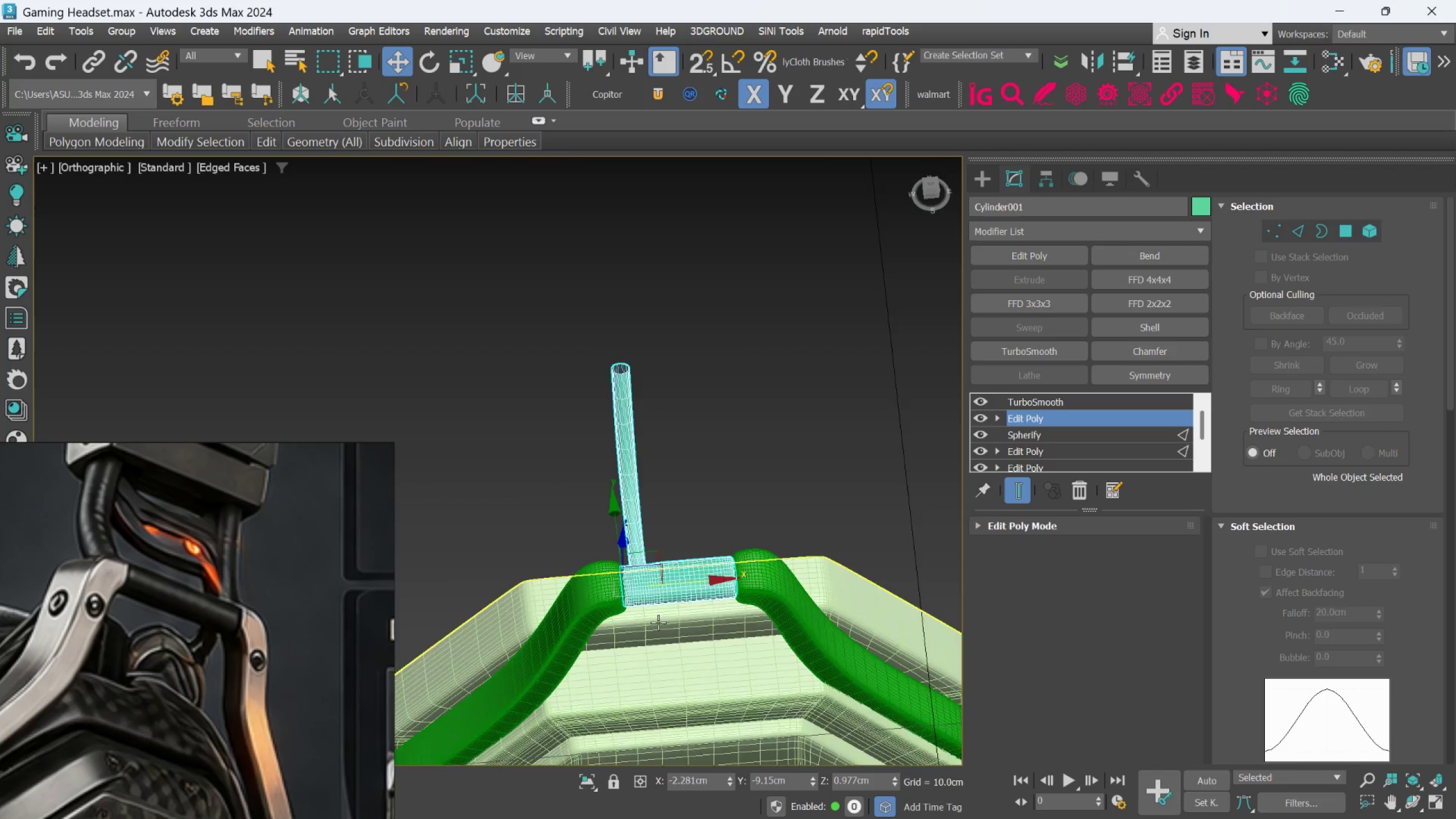 
hold_key(key=AltLeft, duration=1.36)
 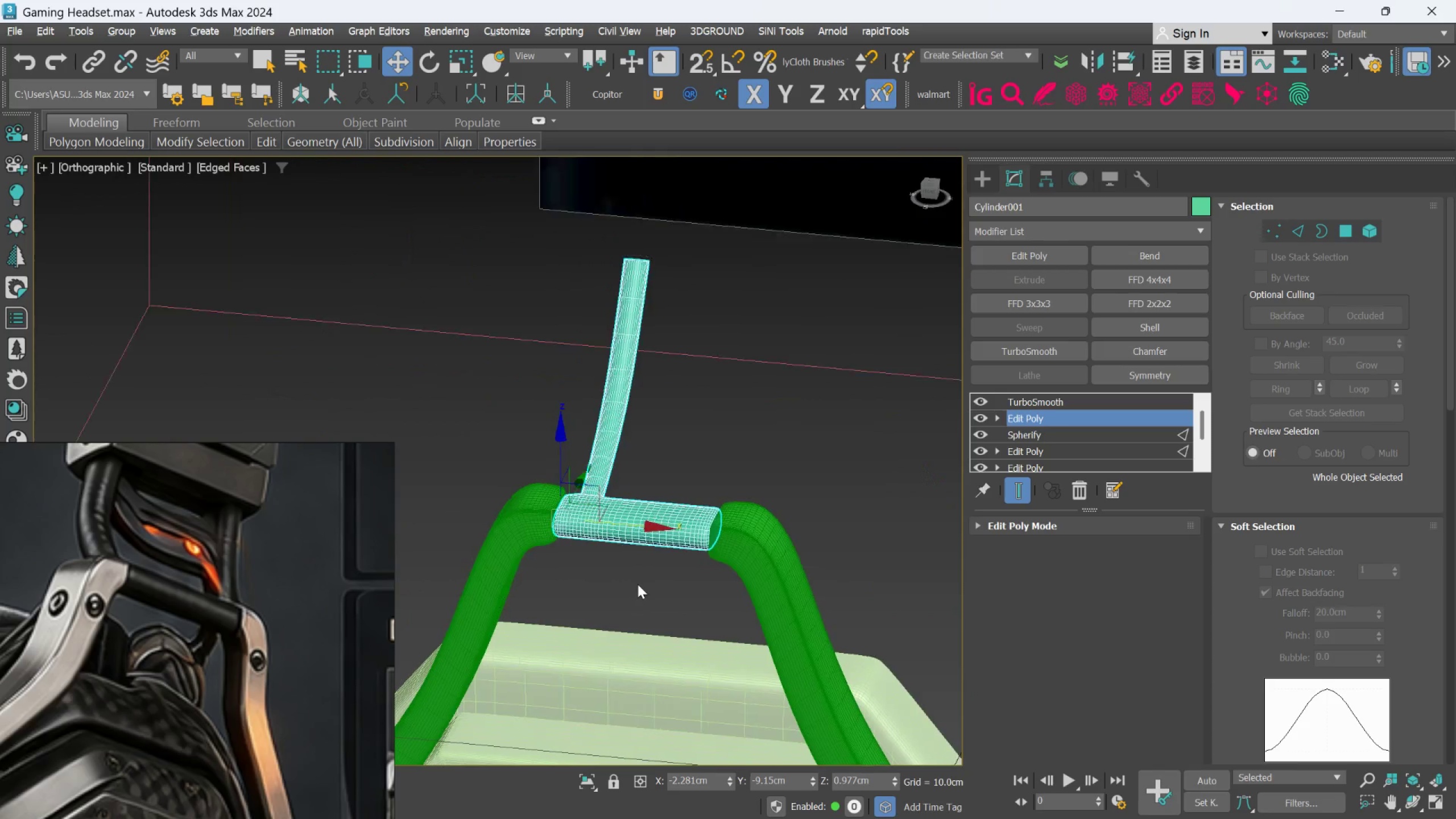 
scroll: coordinate [658, 622], scroll_direction: up, amount: 3.0
 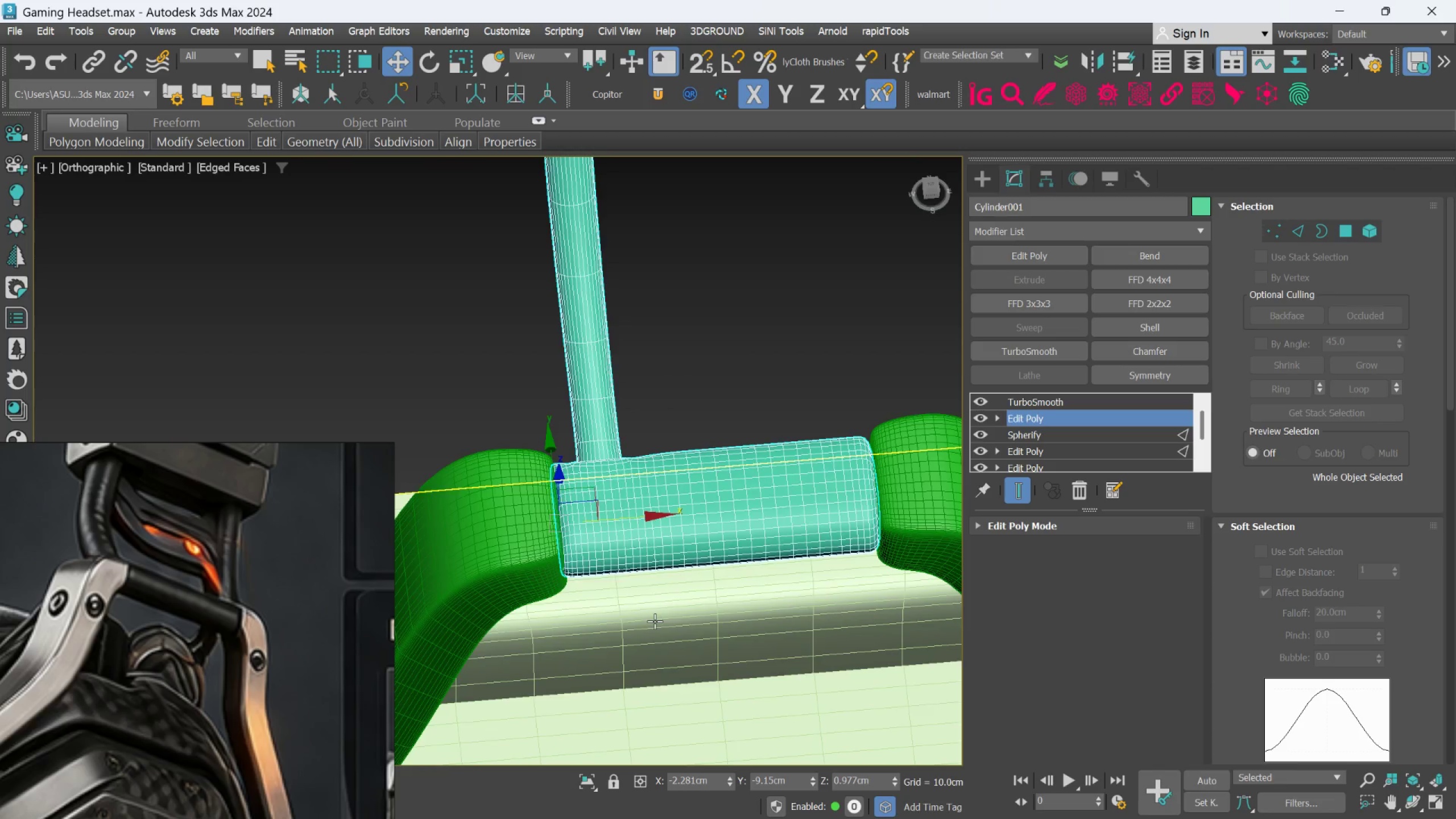 
hold_key(key=AltLeft, duration=1.24)
scroll: coordinate [633, 581], scroll_direction: down, amount: 2.0
 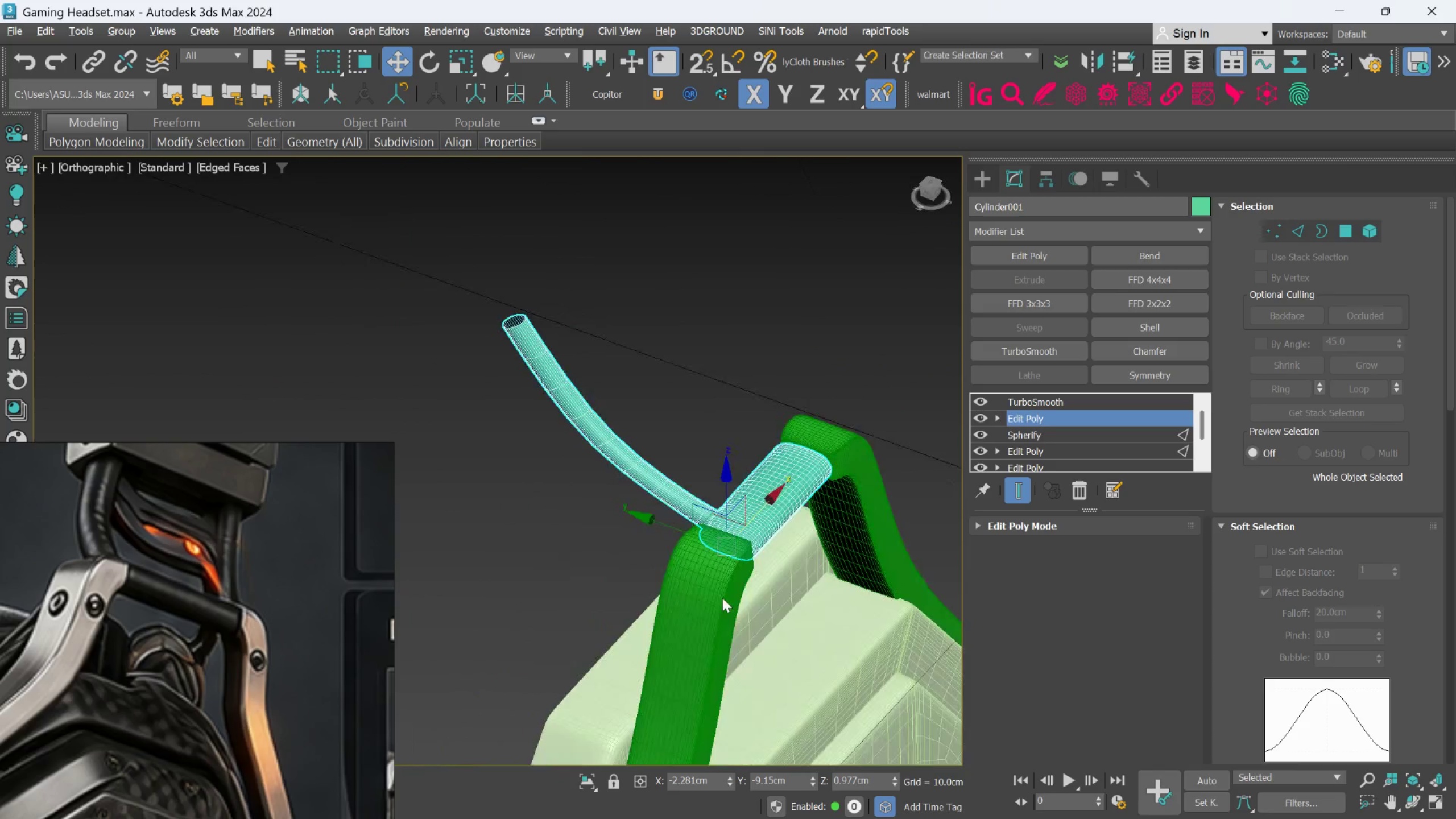 
hold_key(key=AltLeft, duration=0.61)
 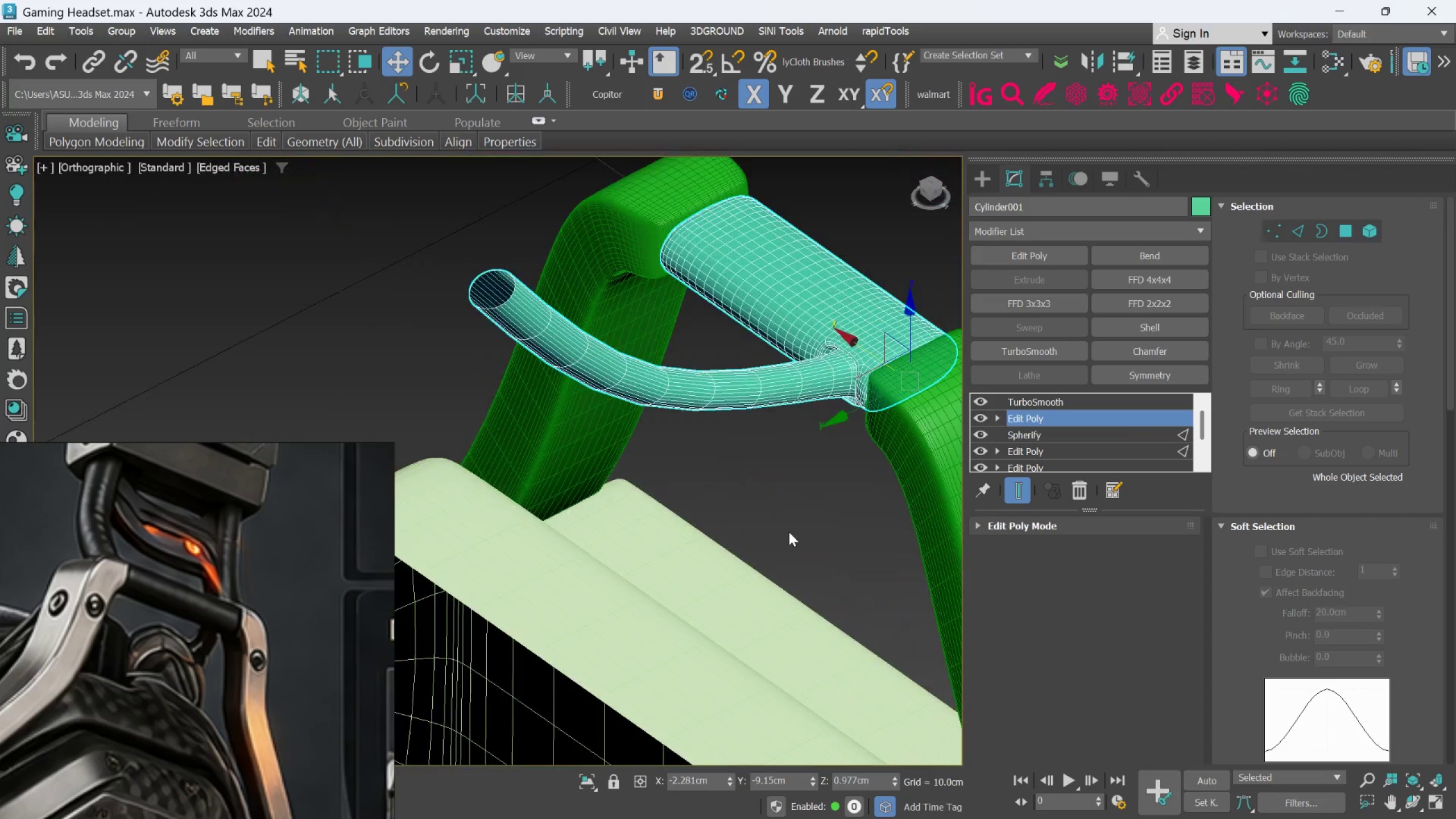 
scroll: coordinate [721, 535], scroll_direction: up, amount: 3.0
 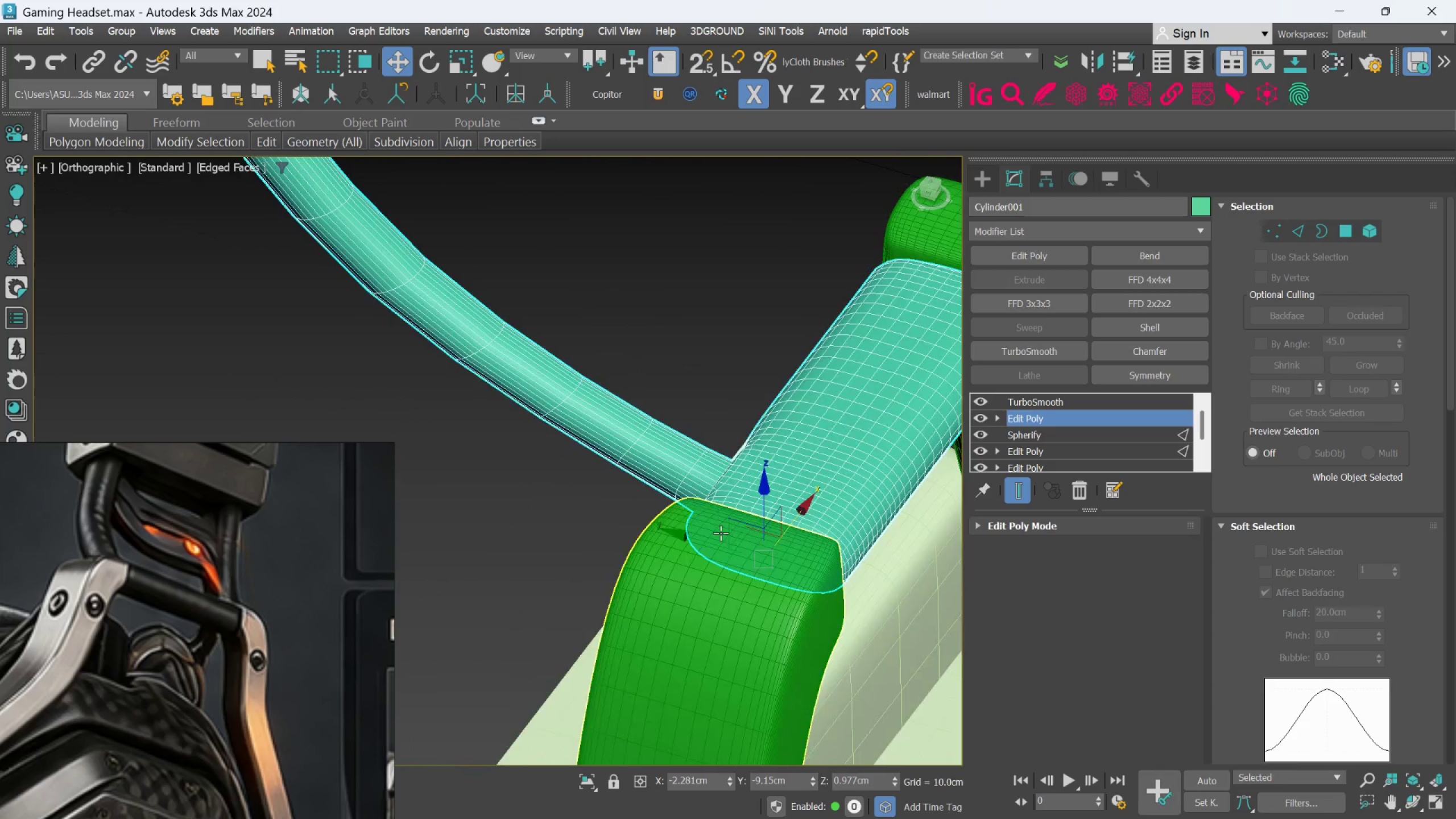 
hold_key(key=AltLeft, duration=0.5)
 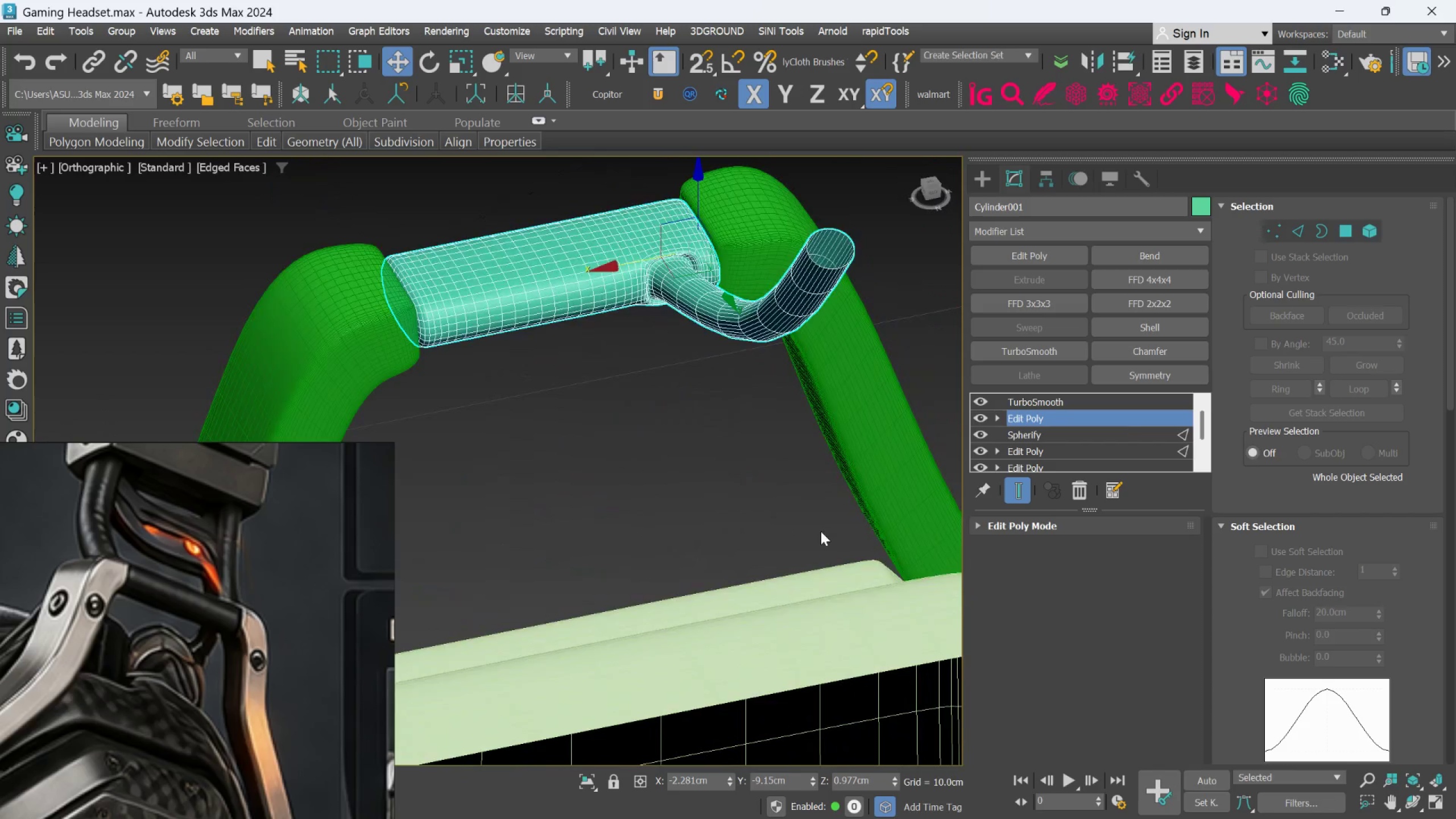 
scroll: coordinate [792, 531], scroll_direction: down, amount: 1.0
 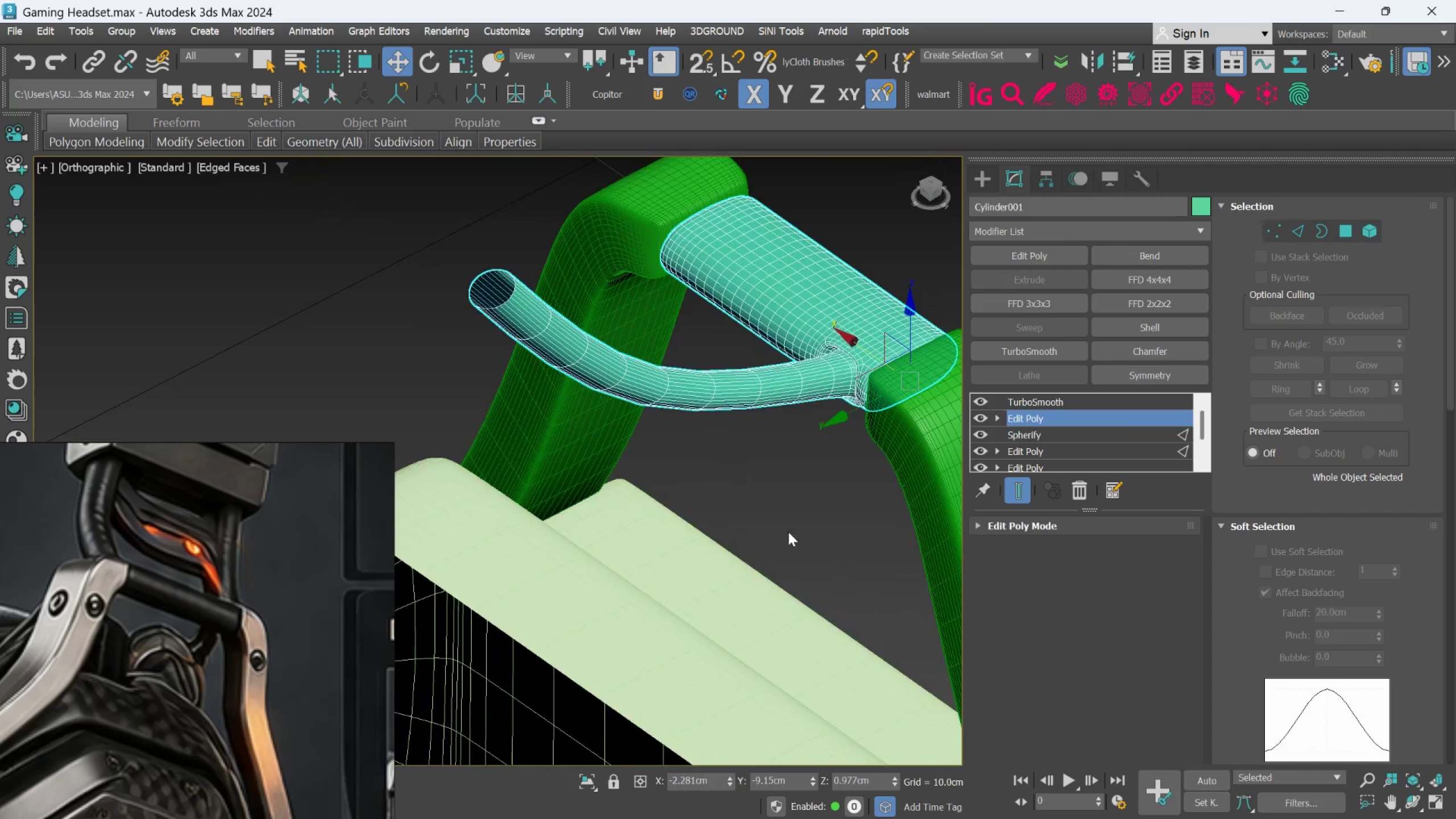 
hold_key(key=AltLeft, duration=0.5)
 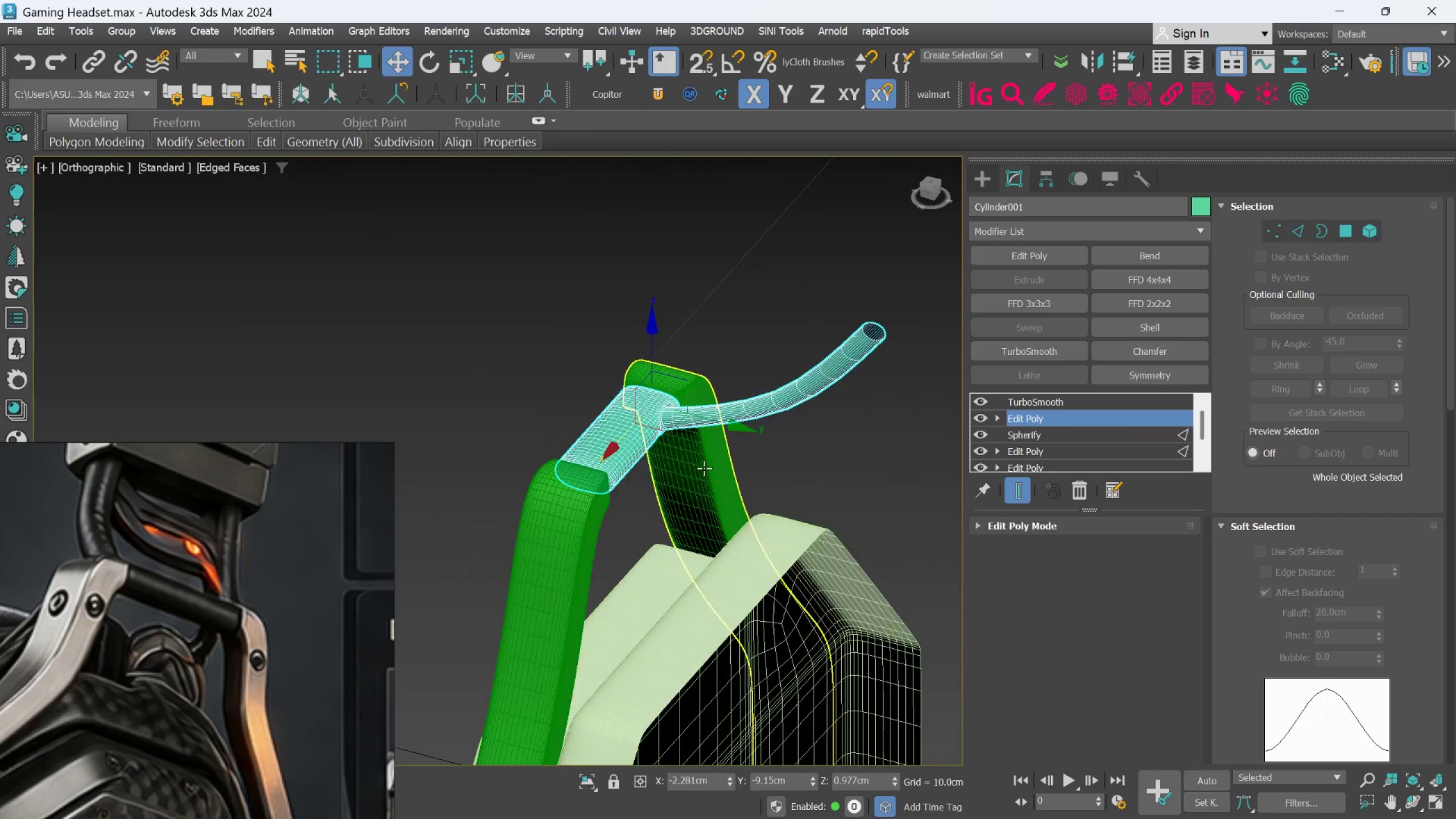 
scroll: coordinate [819, 534], scroll_direction: down, amount: 2.0
 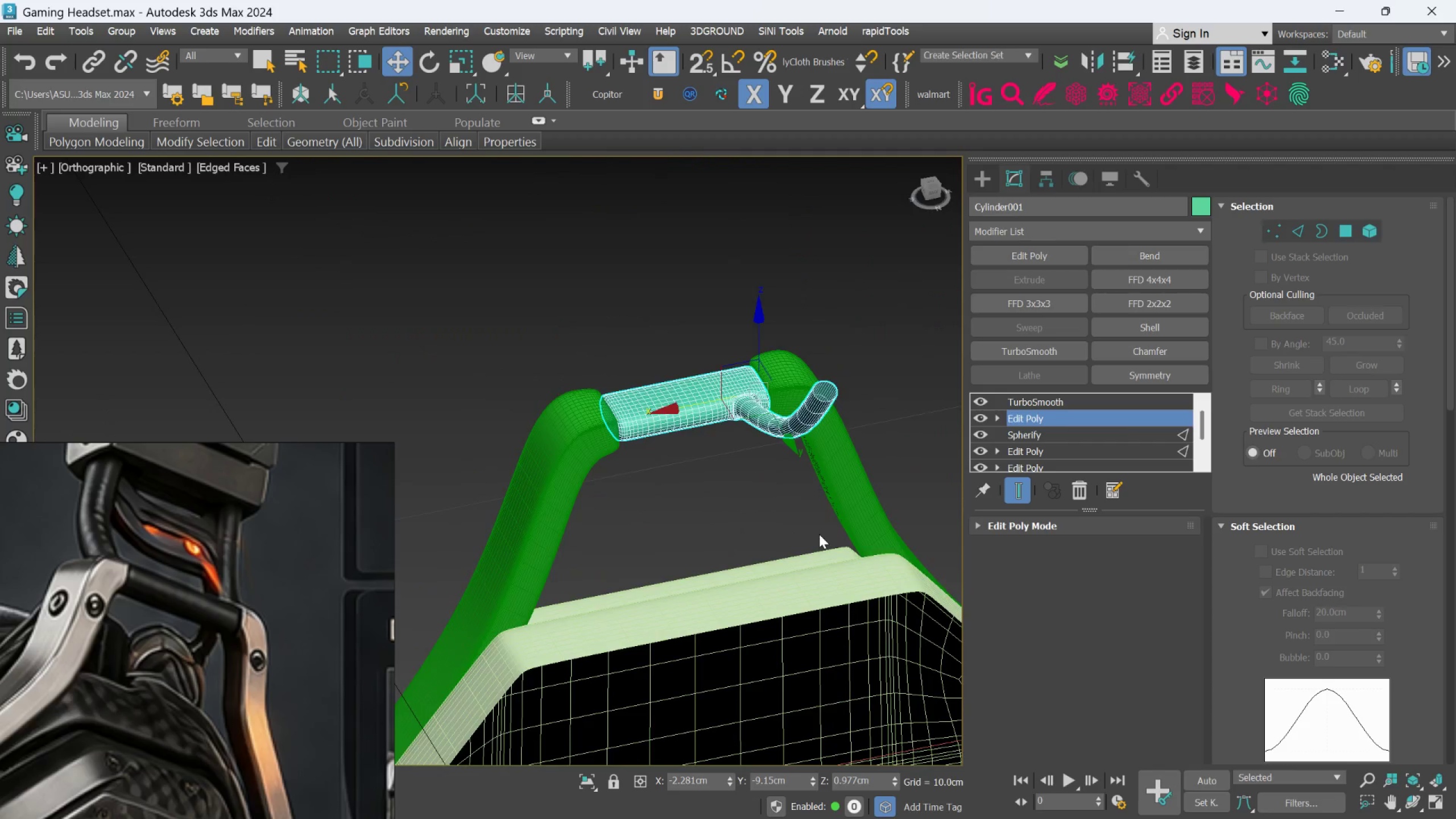 
hold_key(key=AltLeft, duration=0.81)
 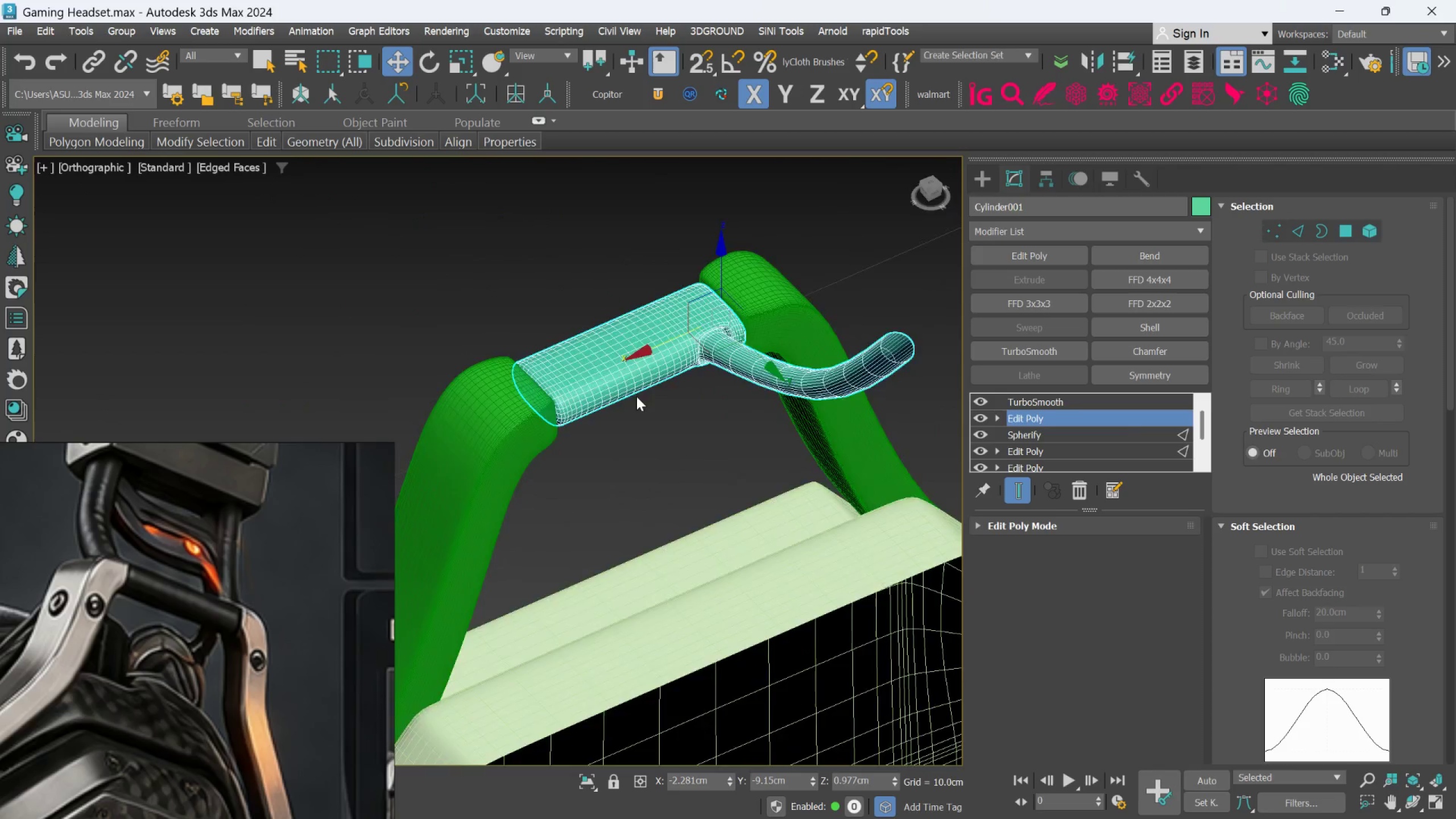 
scroll: coordinate [652, 436], scroll_direction: up, amount: 1.0
 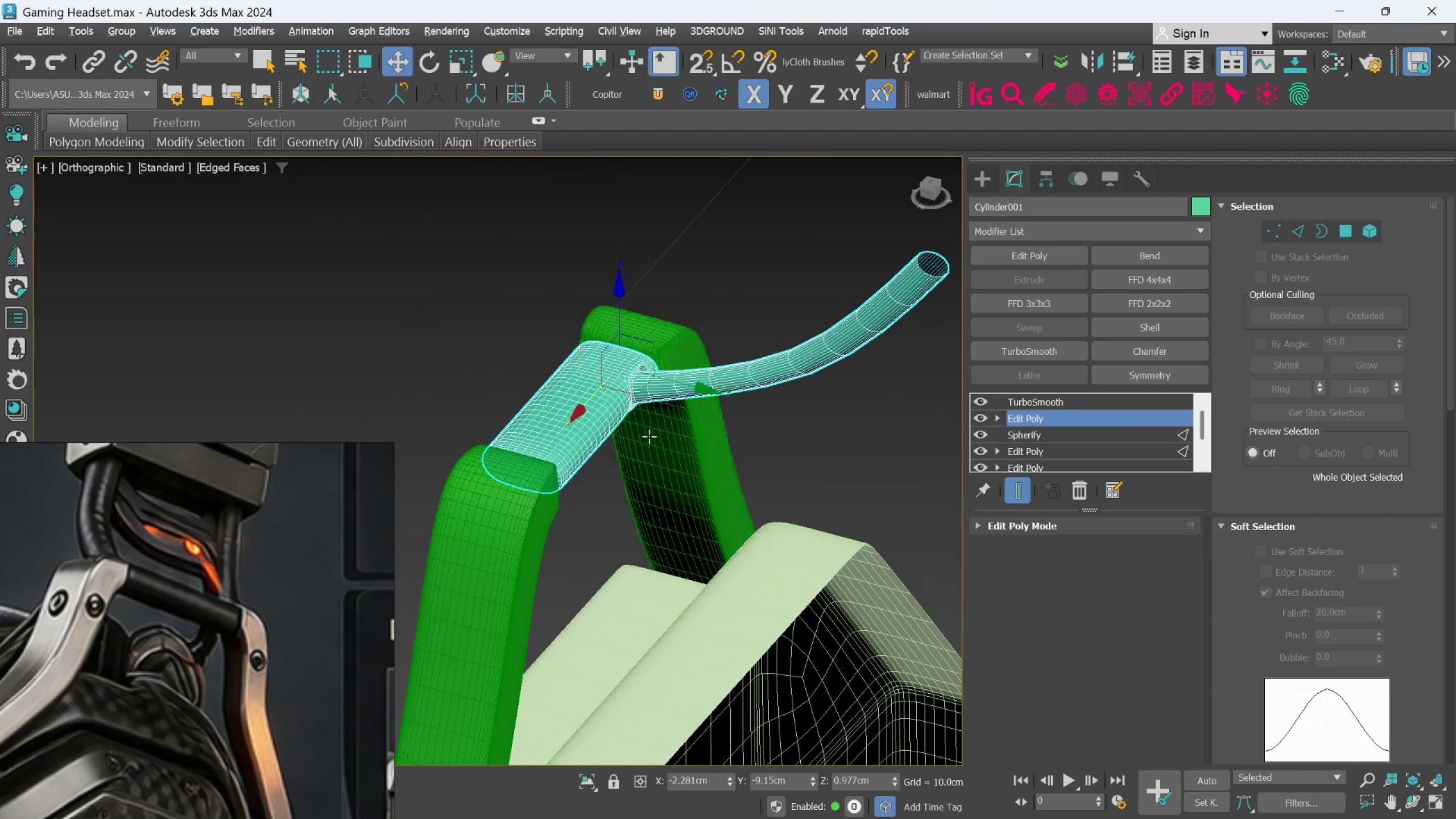 
hold_key(key=AltLeft, duration=0.77)
 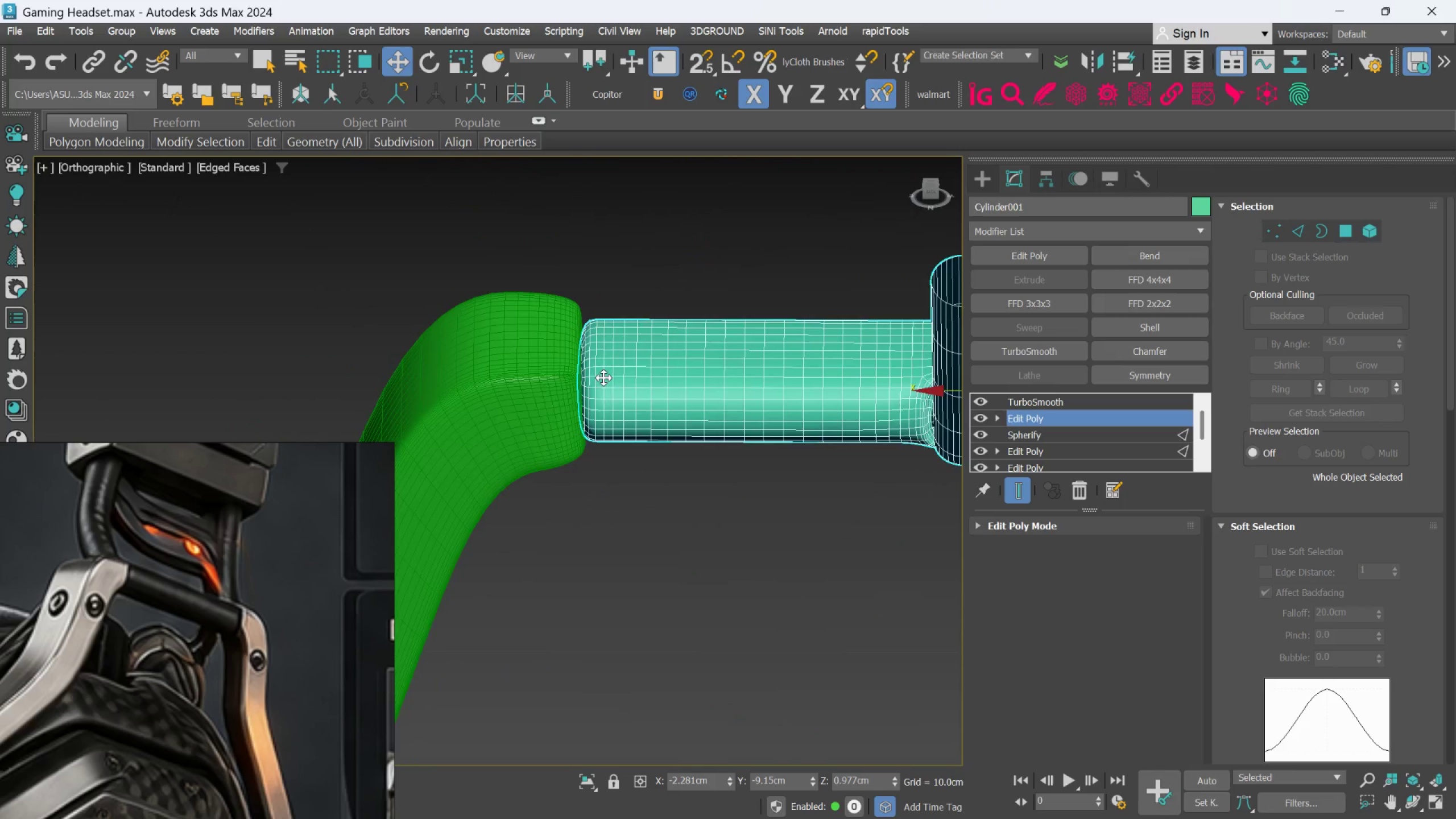 
scroll: coordinate [636, 396], scroll_direction: up, amount: 2.0
 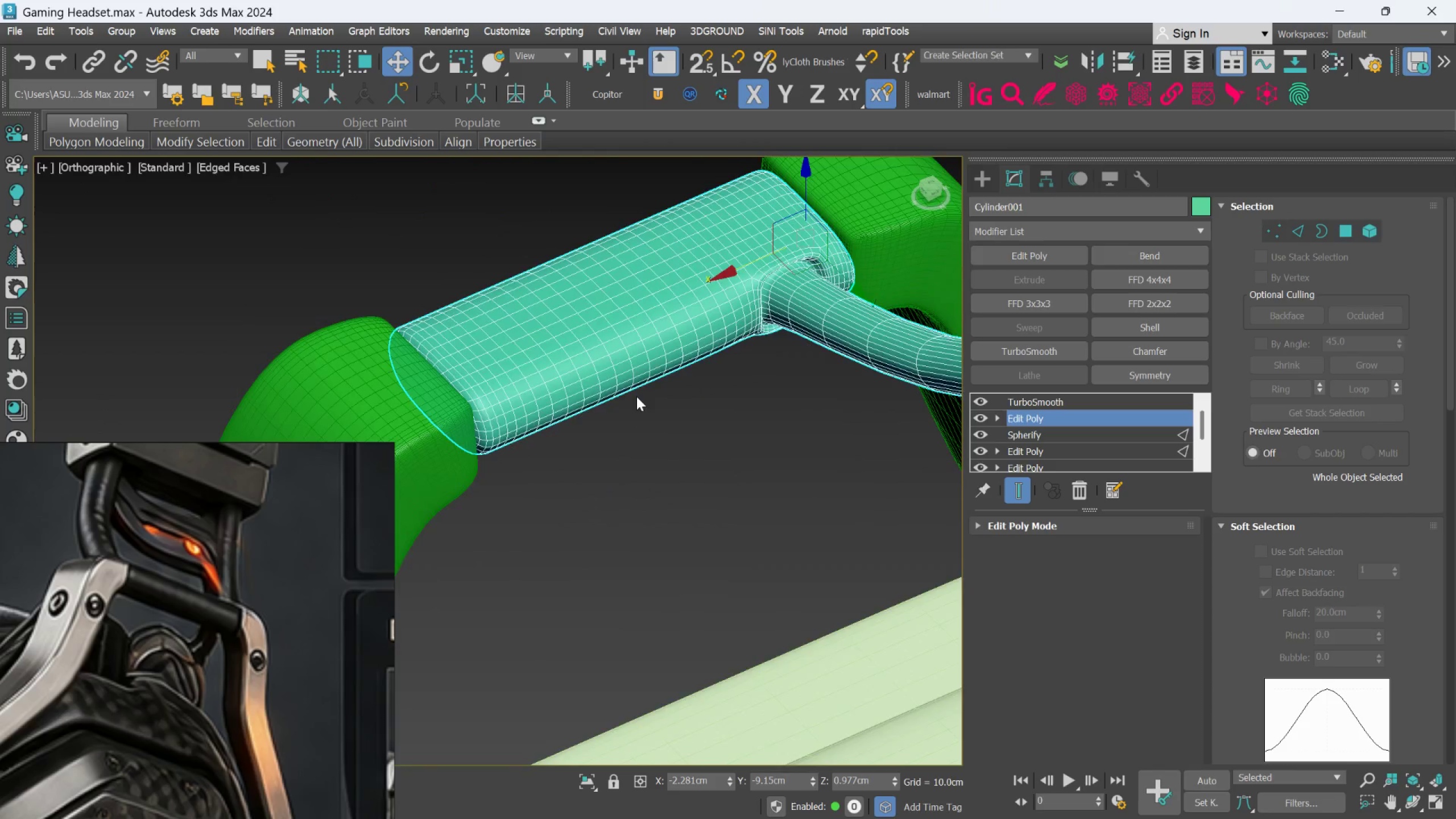 
hold_key(key=AltLeft, duration=0.5)
 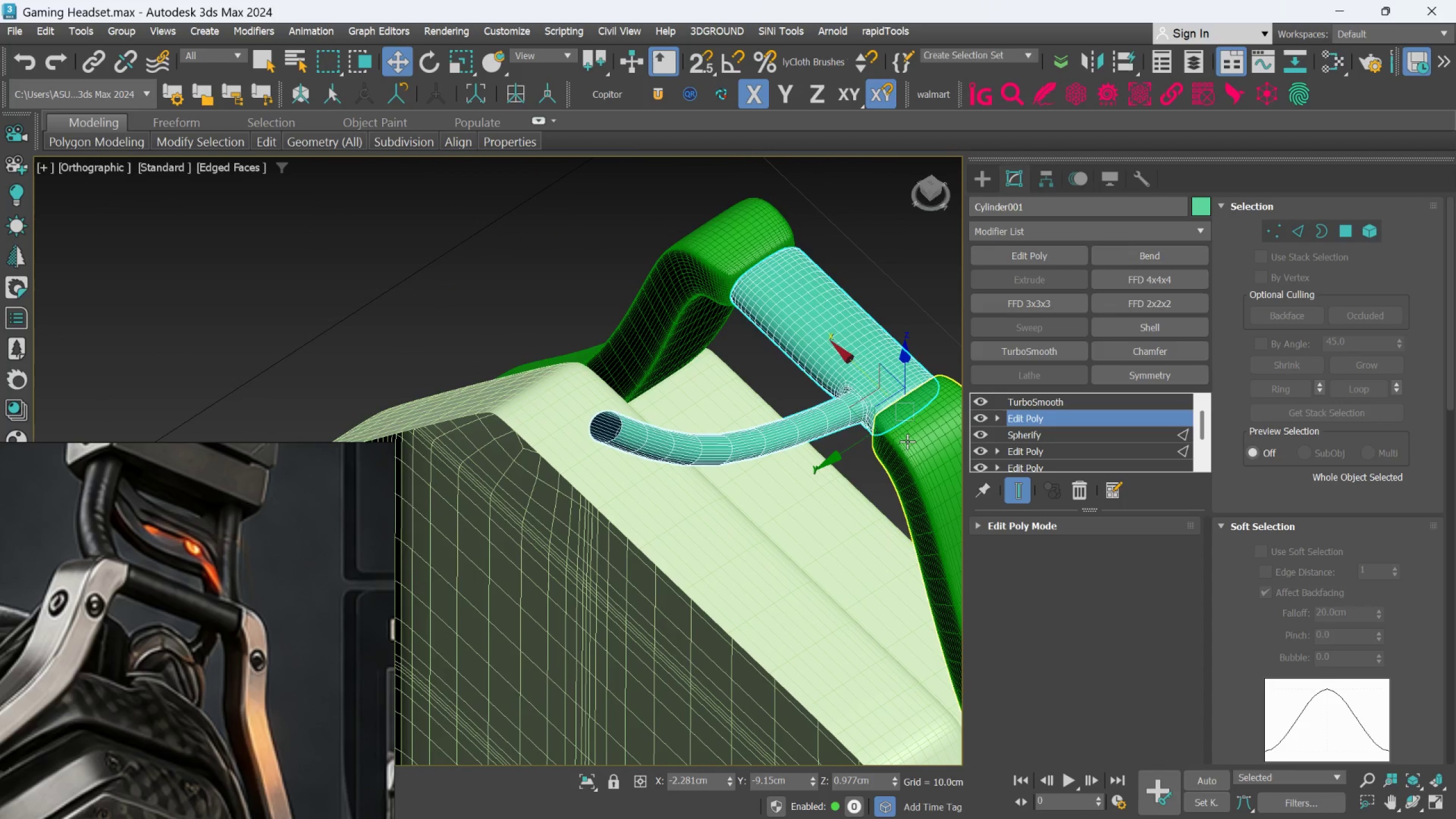 
scroll: coordinate [607, 382], scroll_direction: down, amount: 2.0
 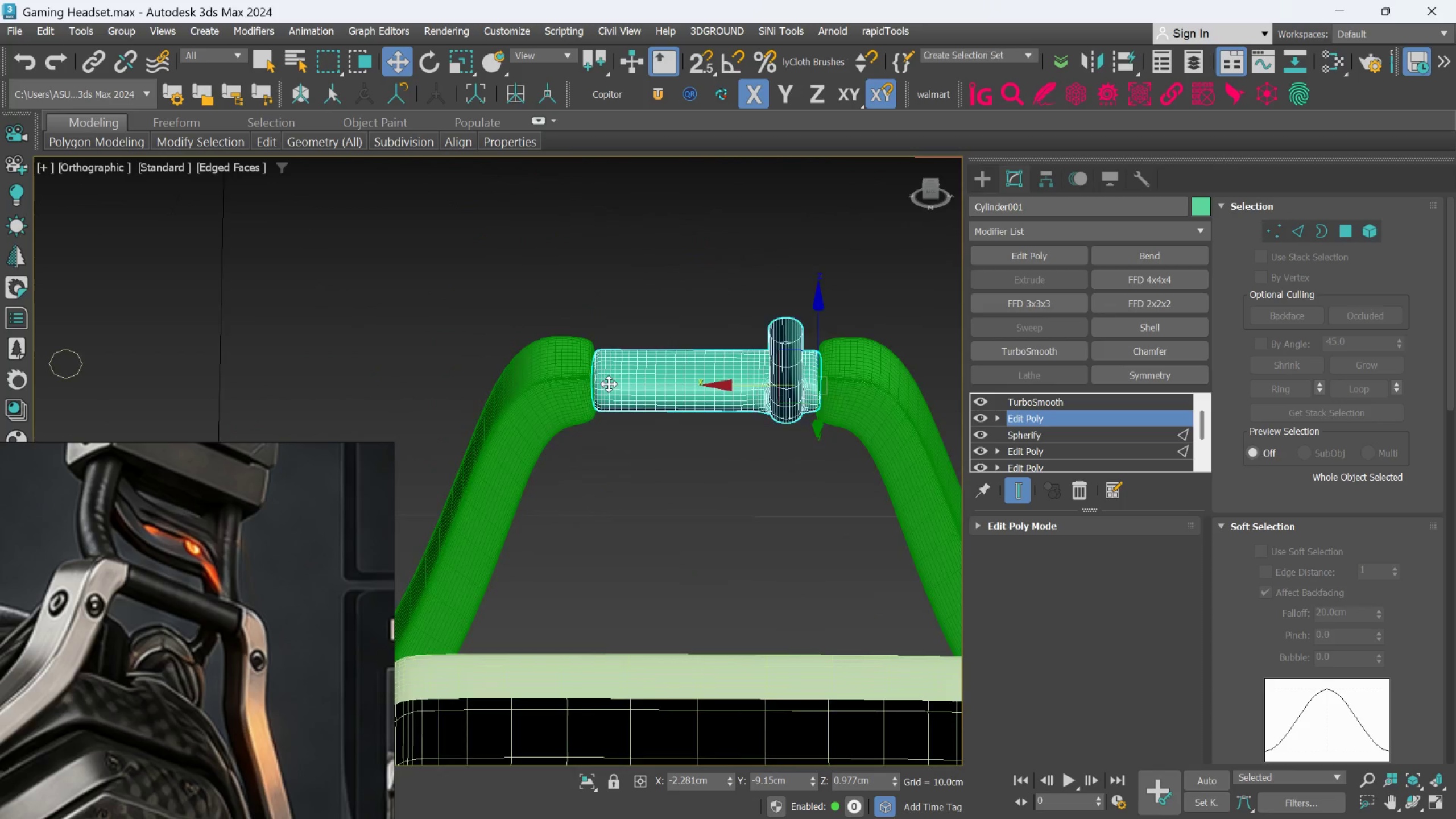 
hold_key(key=AltLeft, duration=0.55)
 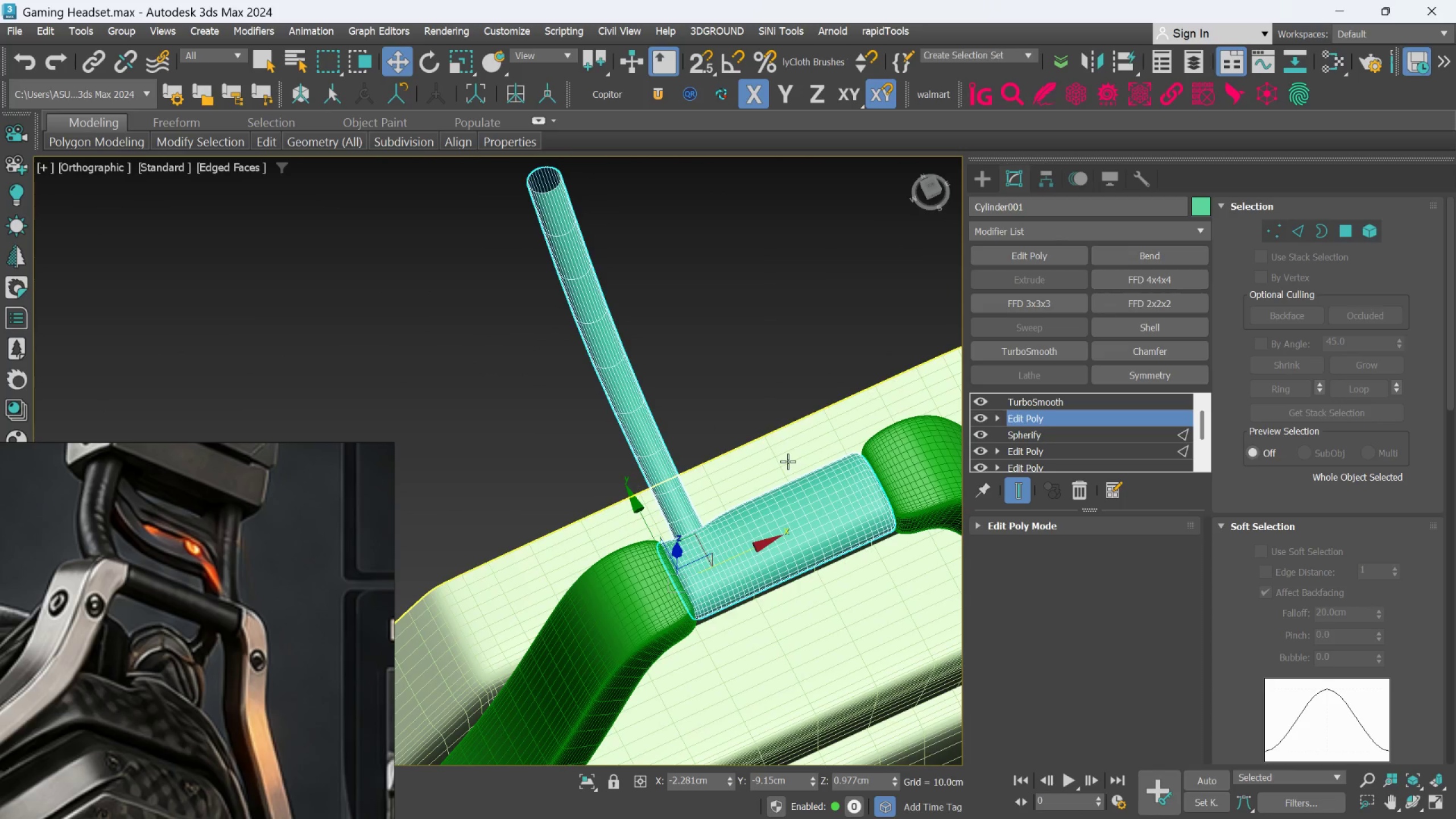 
hold_key(key=AltLeft, duration=1.5)
scroll: coordinate [788, 461], scroll_direction: down, amount: 2.0
 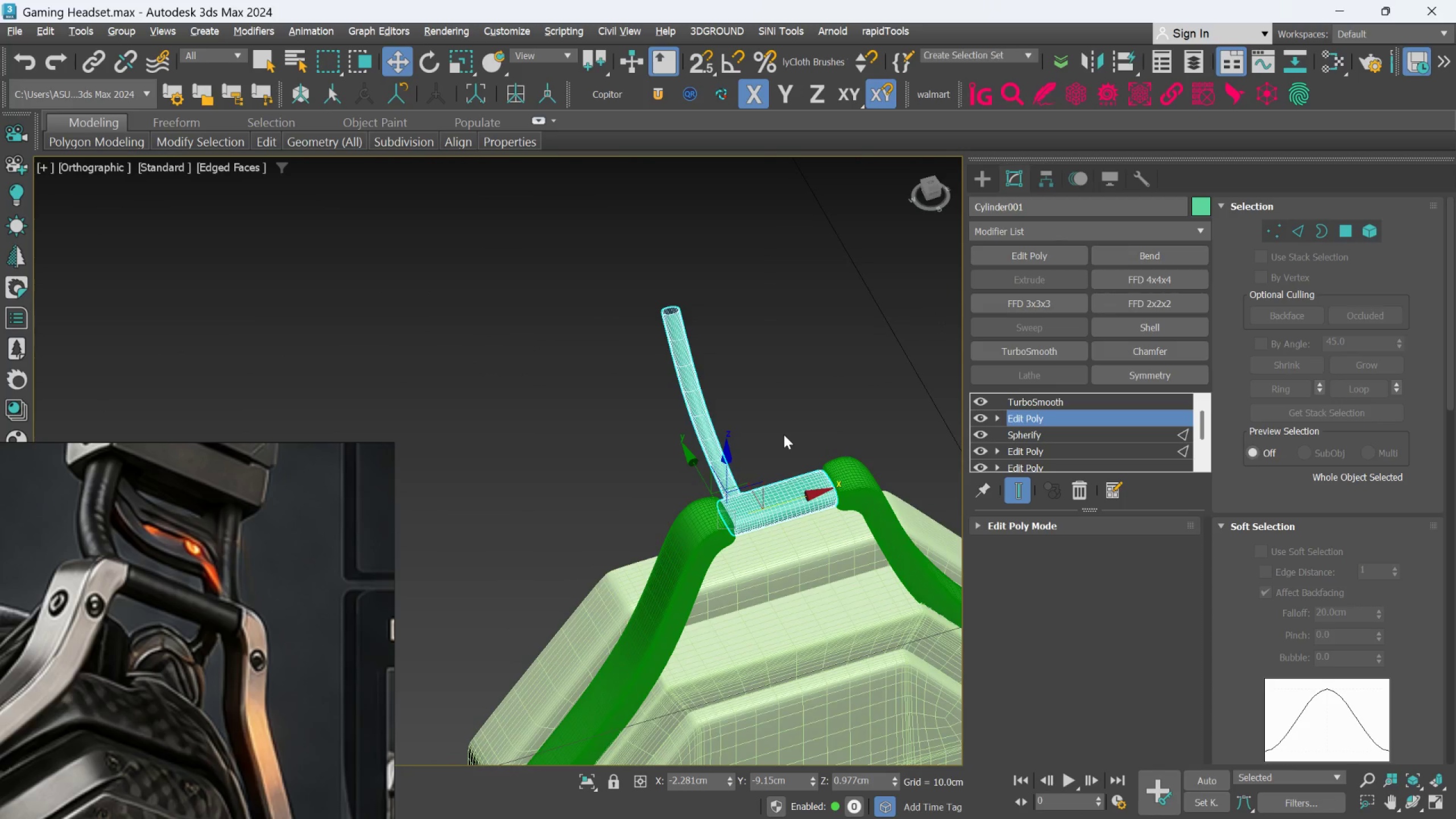 
hold_key(key=AltLeft, duration=0.66)
 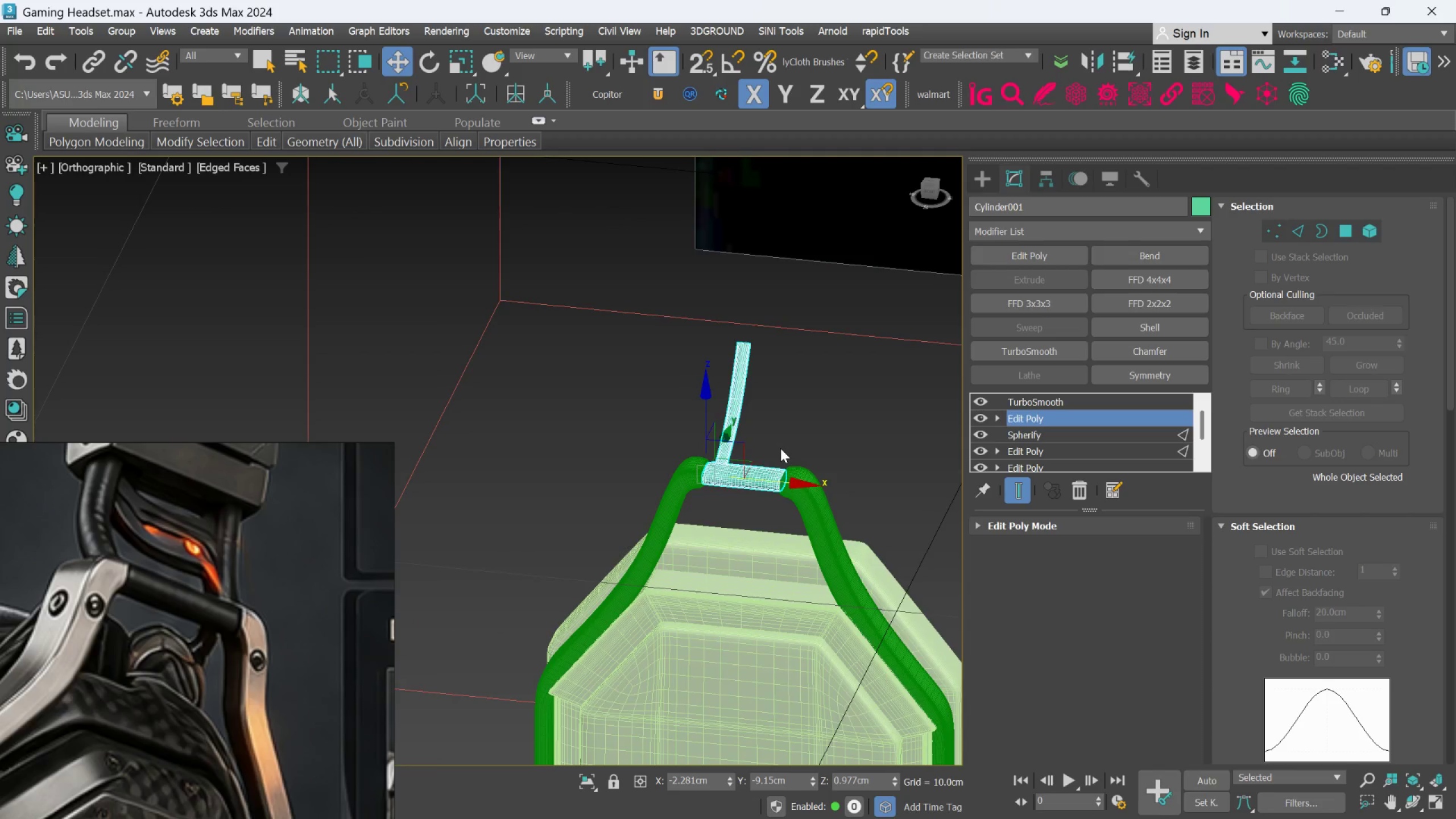 
scroll: coordinate [784, 435], scroll_direction: down, amount: 1.0
 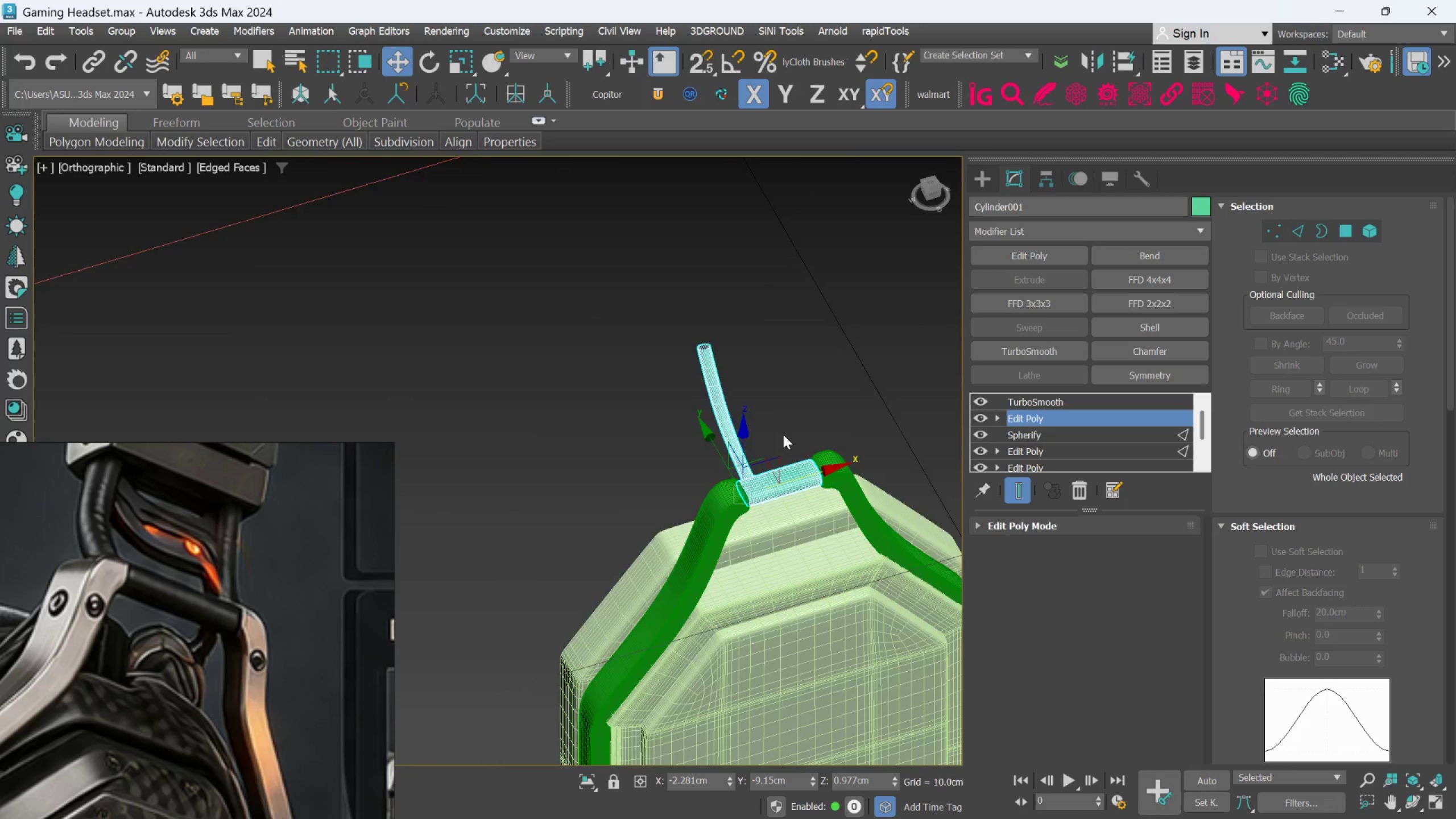 
hold_key(key=AltLeft, duration=0.41)
 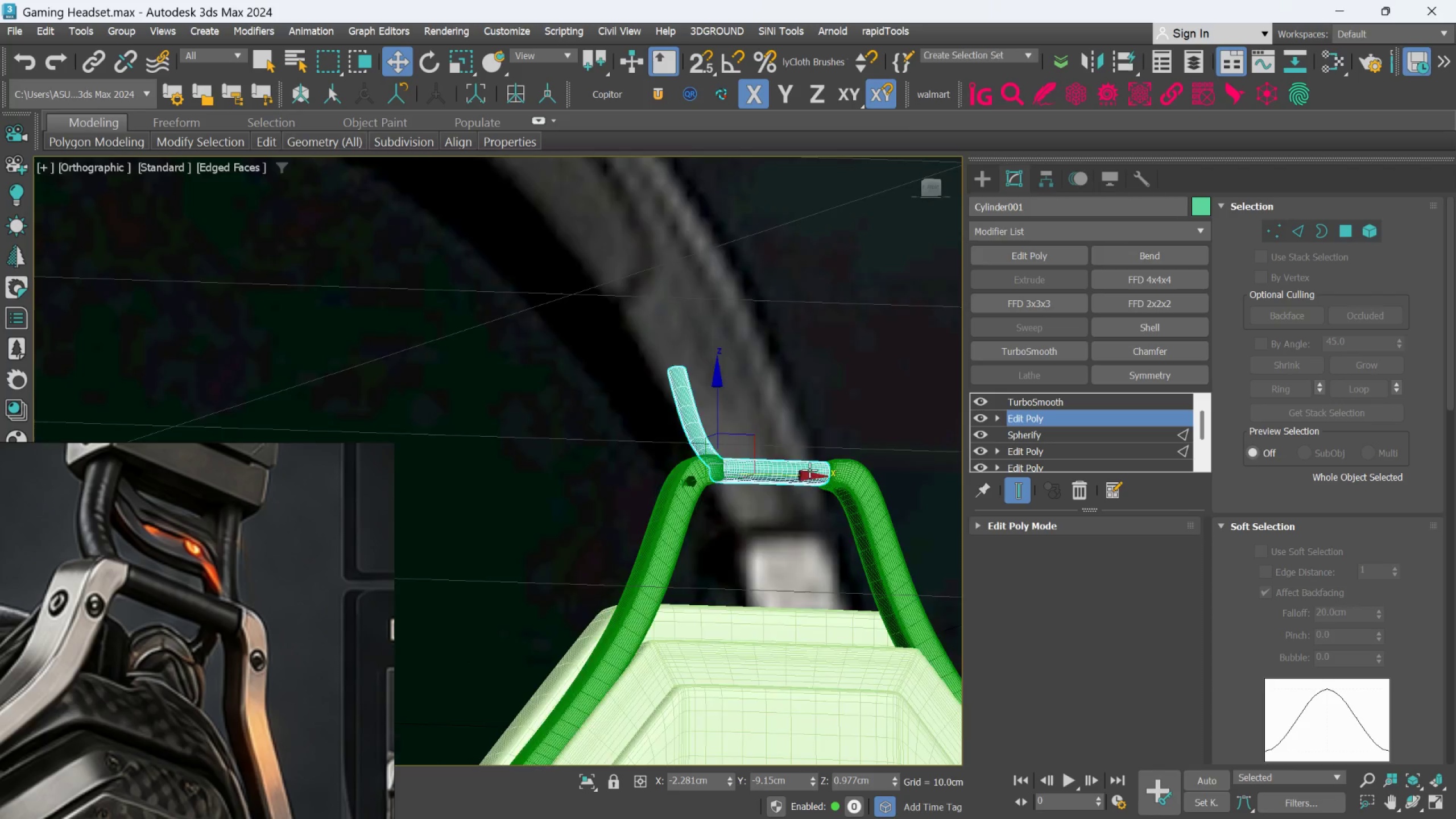 
scroll: coordinate [776, 481], scroll_direction: up, amount: 1.0
 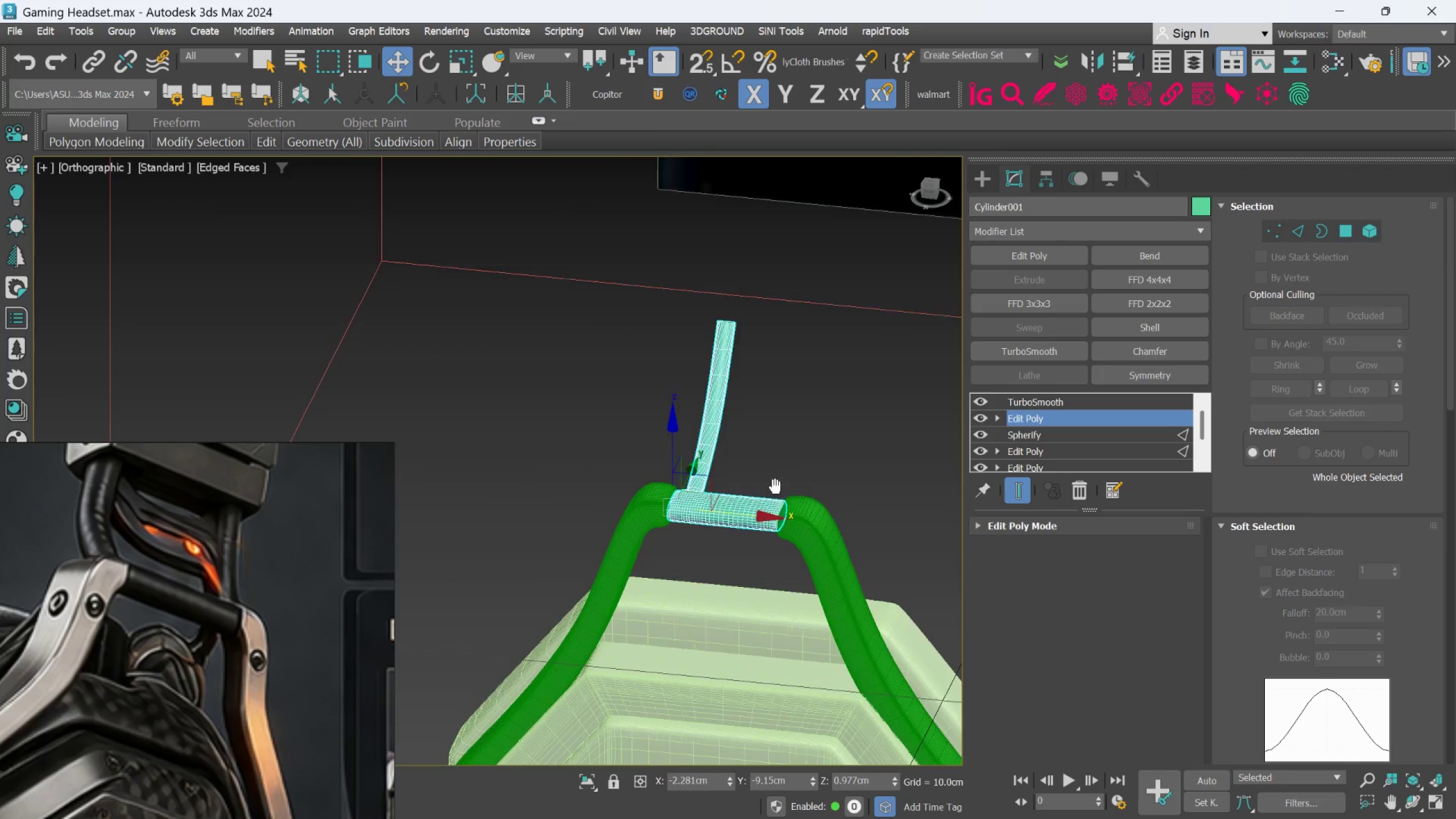 
hold_key(key=AltLeft, duration=1.38)
 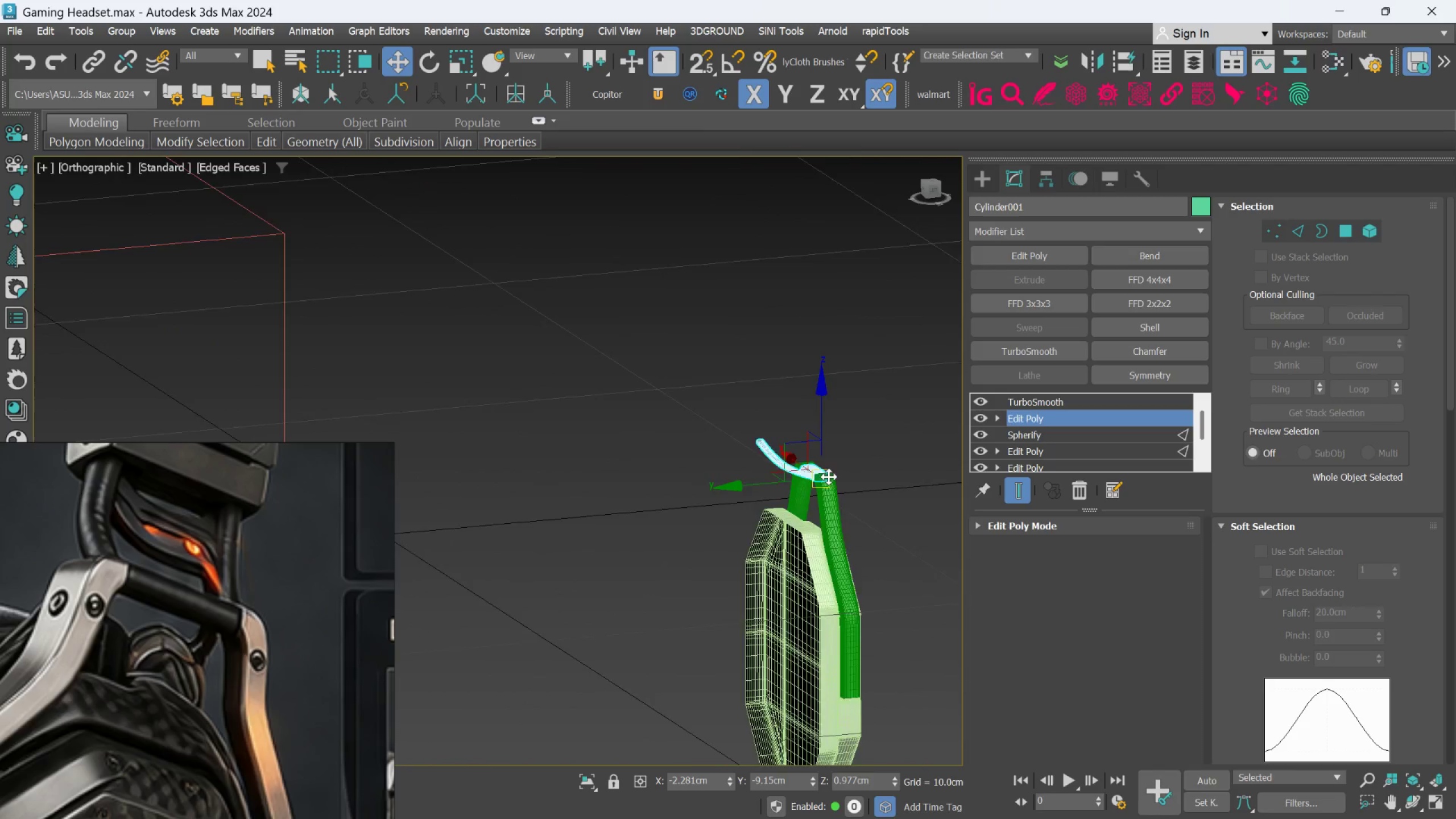 
scroll: coordinate [809, 475], scroll_direction: down, amount: 3.0
 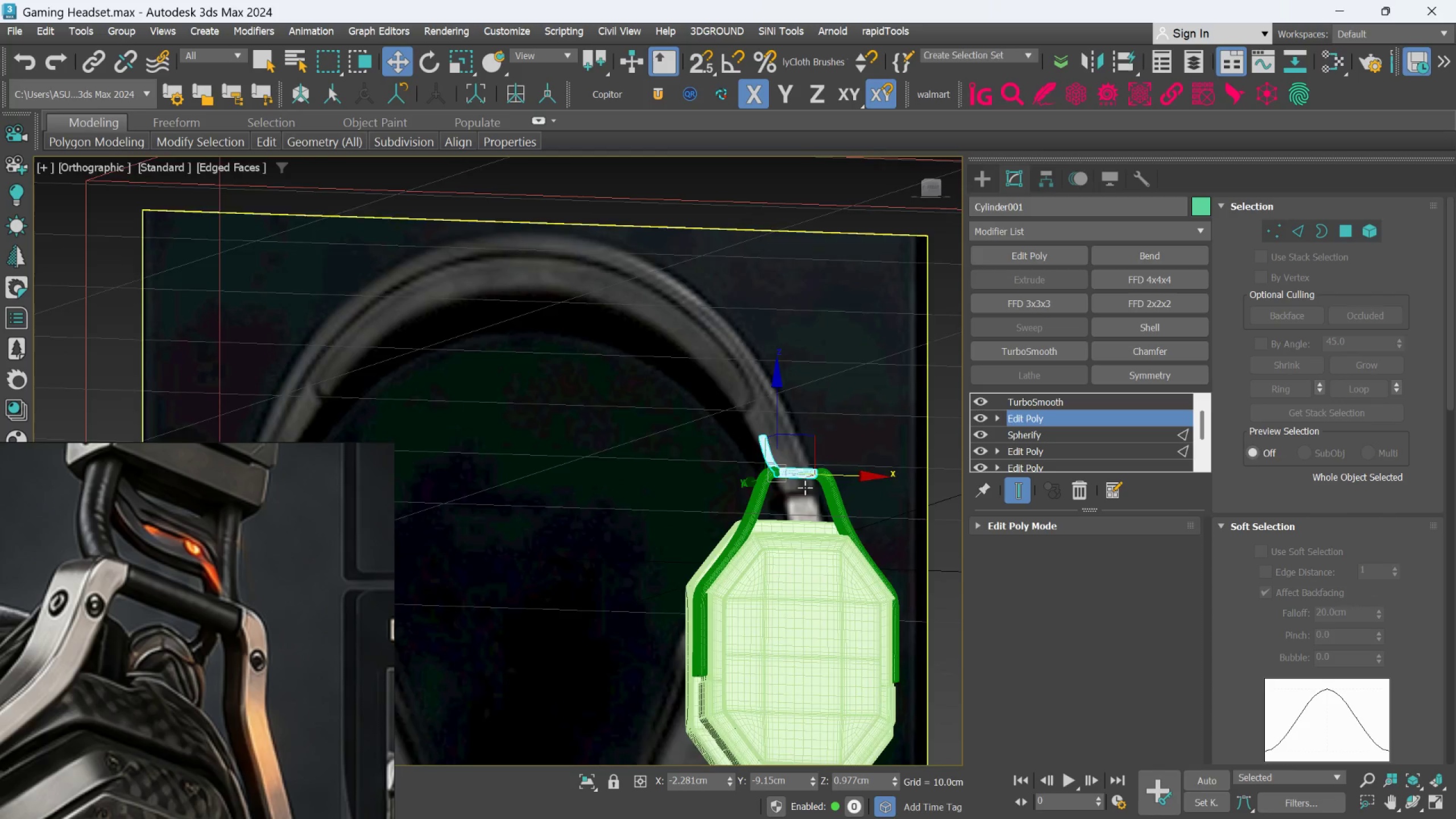 
hold_key(key=AltLeft, duration=0.61)
 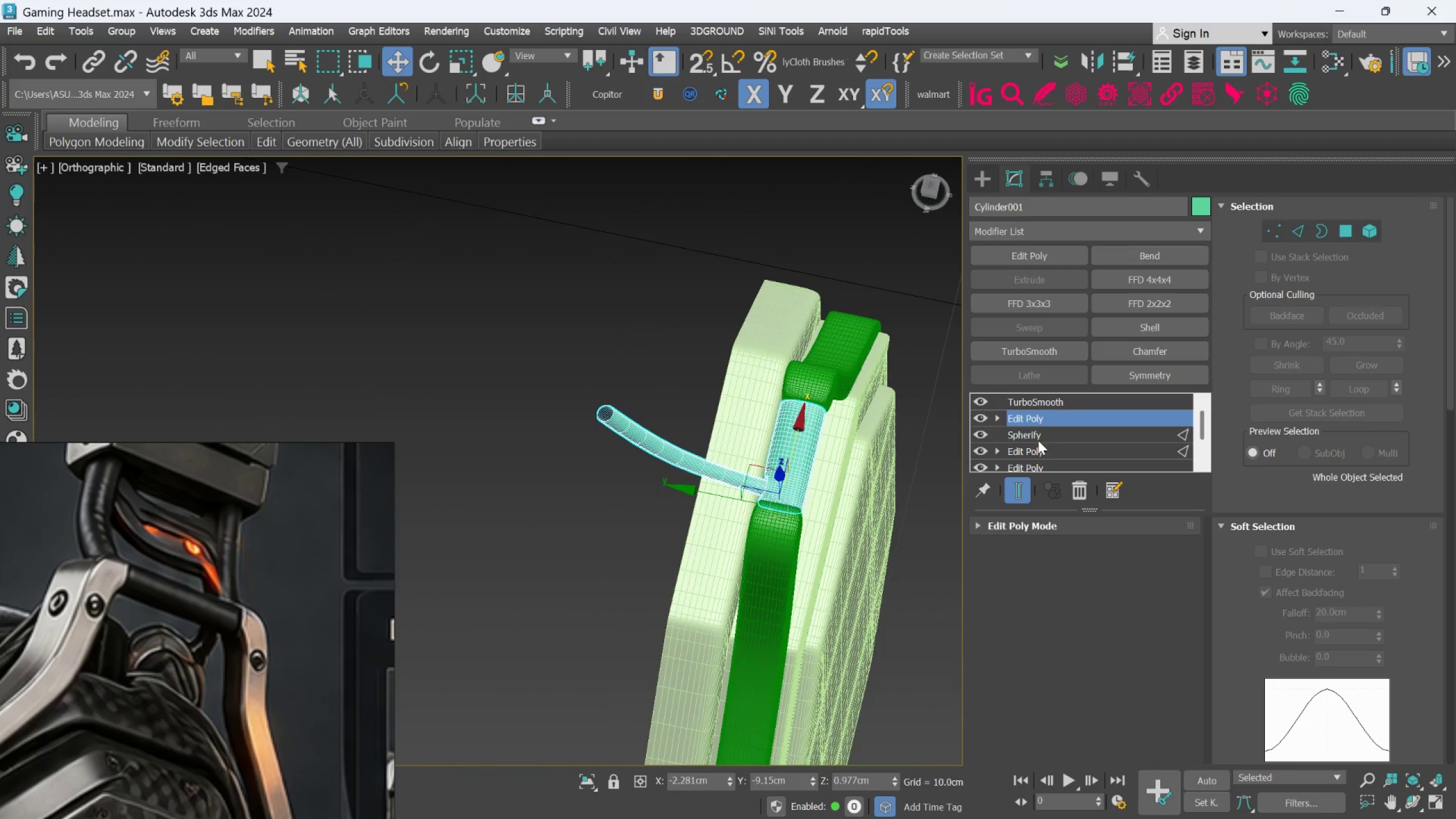 
scroll: coordinate [829, 477], scroll_direction: up, amount: 3.0
 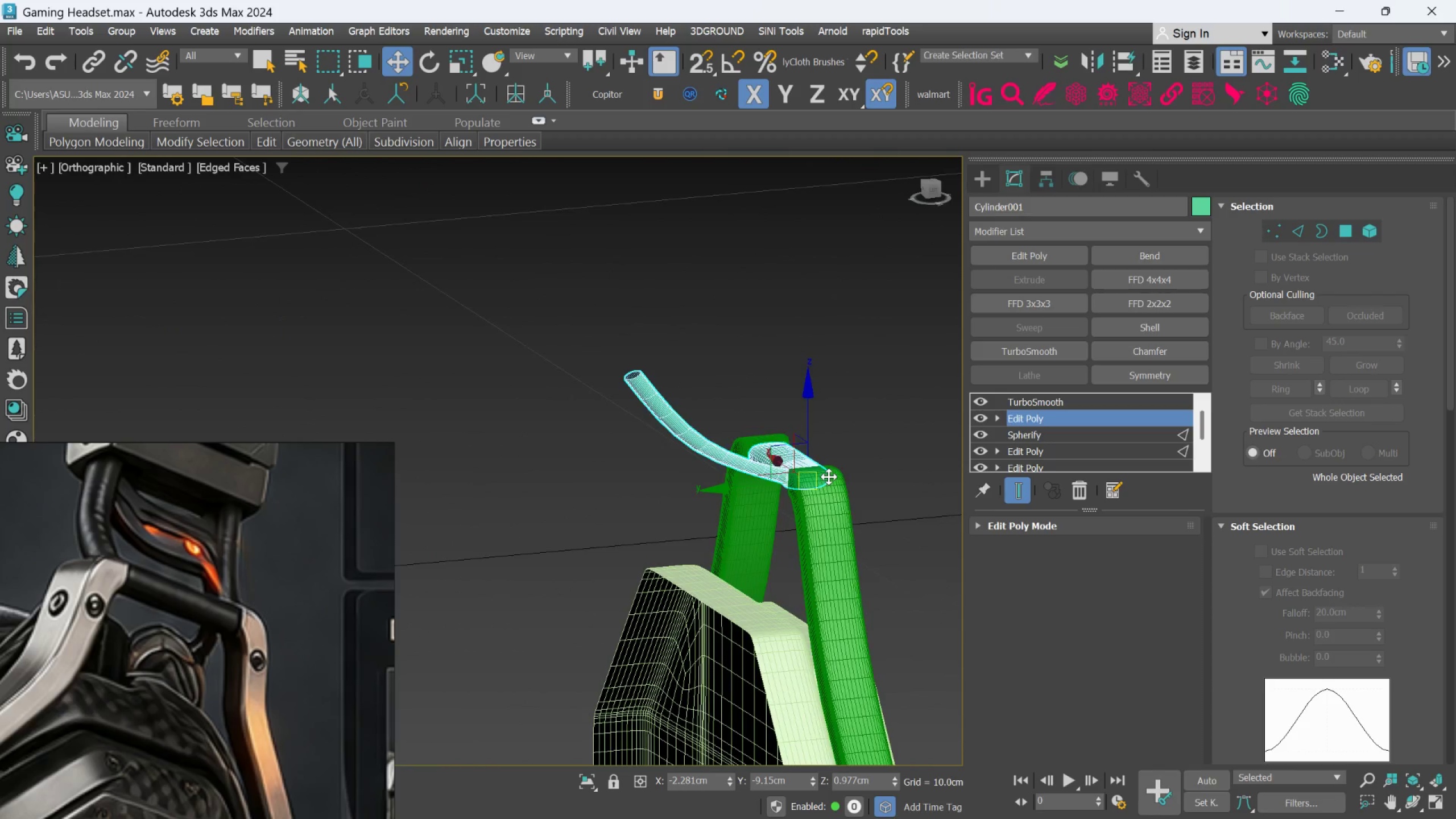 
hold_key(key=AltLeft, duration=5.76)
left_click([1135, 372])
 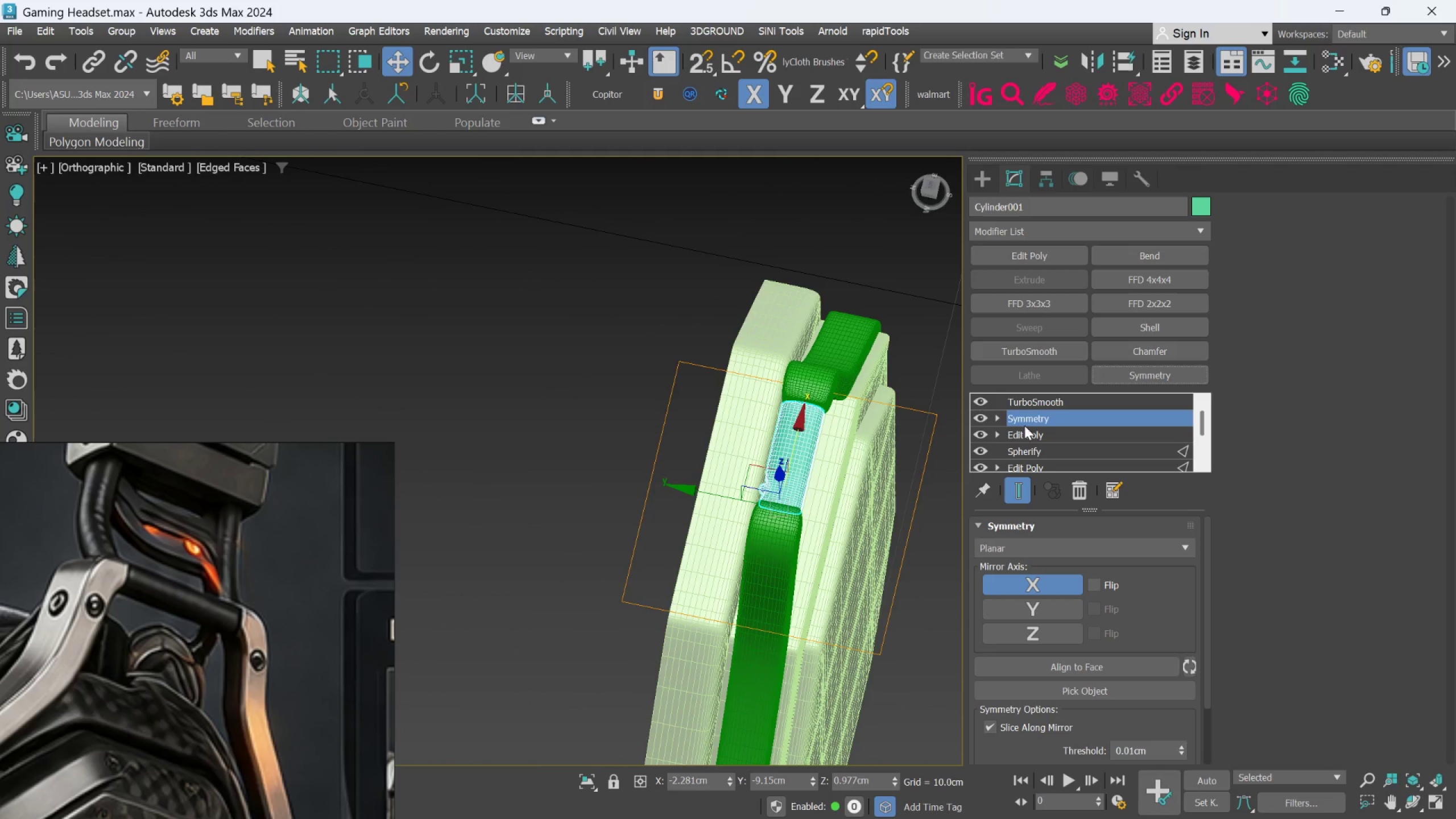 
hold_key(key=AltLeft, duration=0.5)
 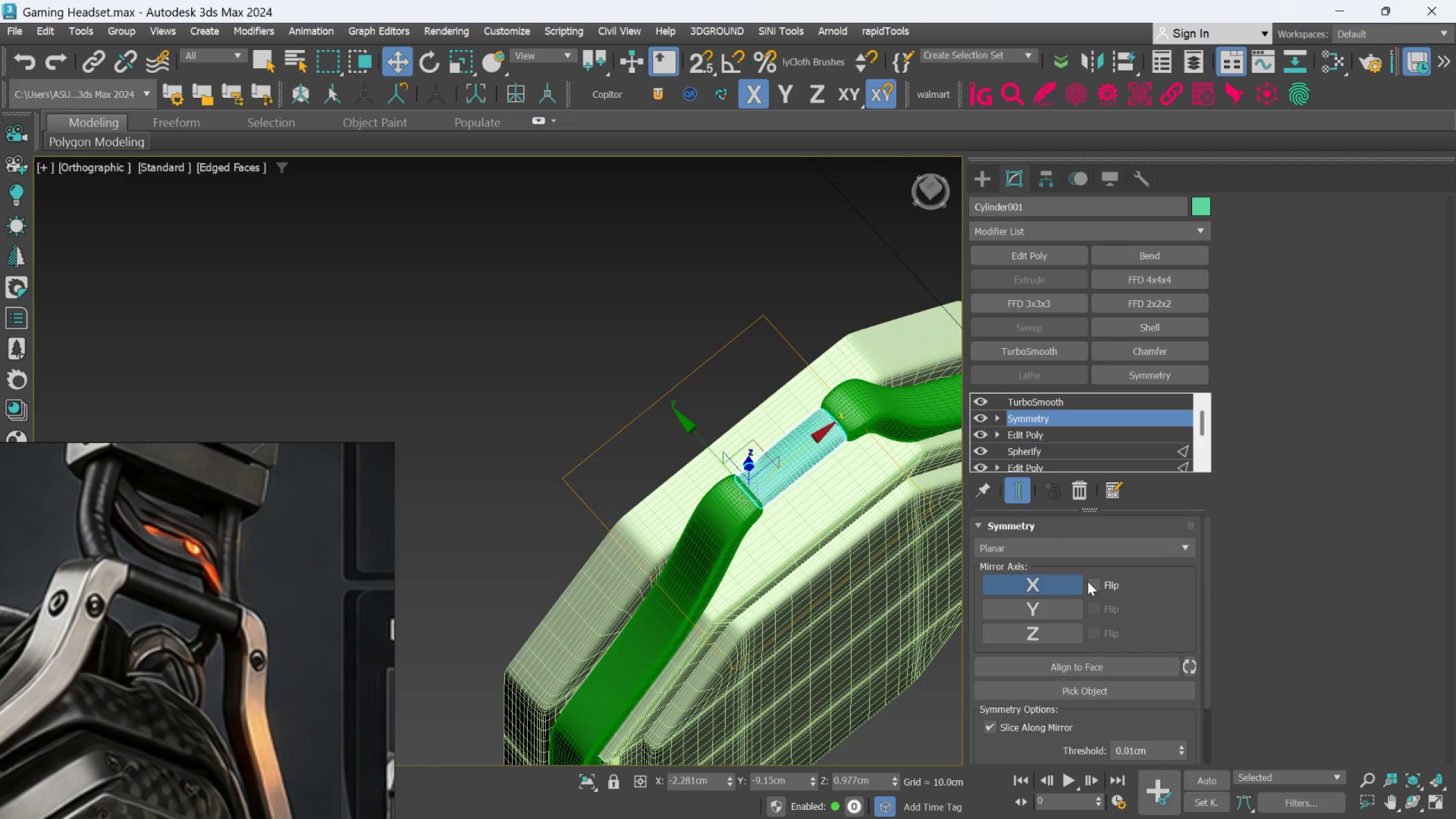 
left_click([1094, 585])
 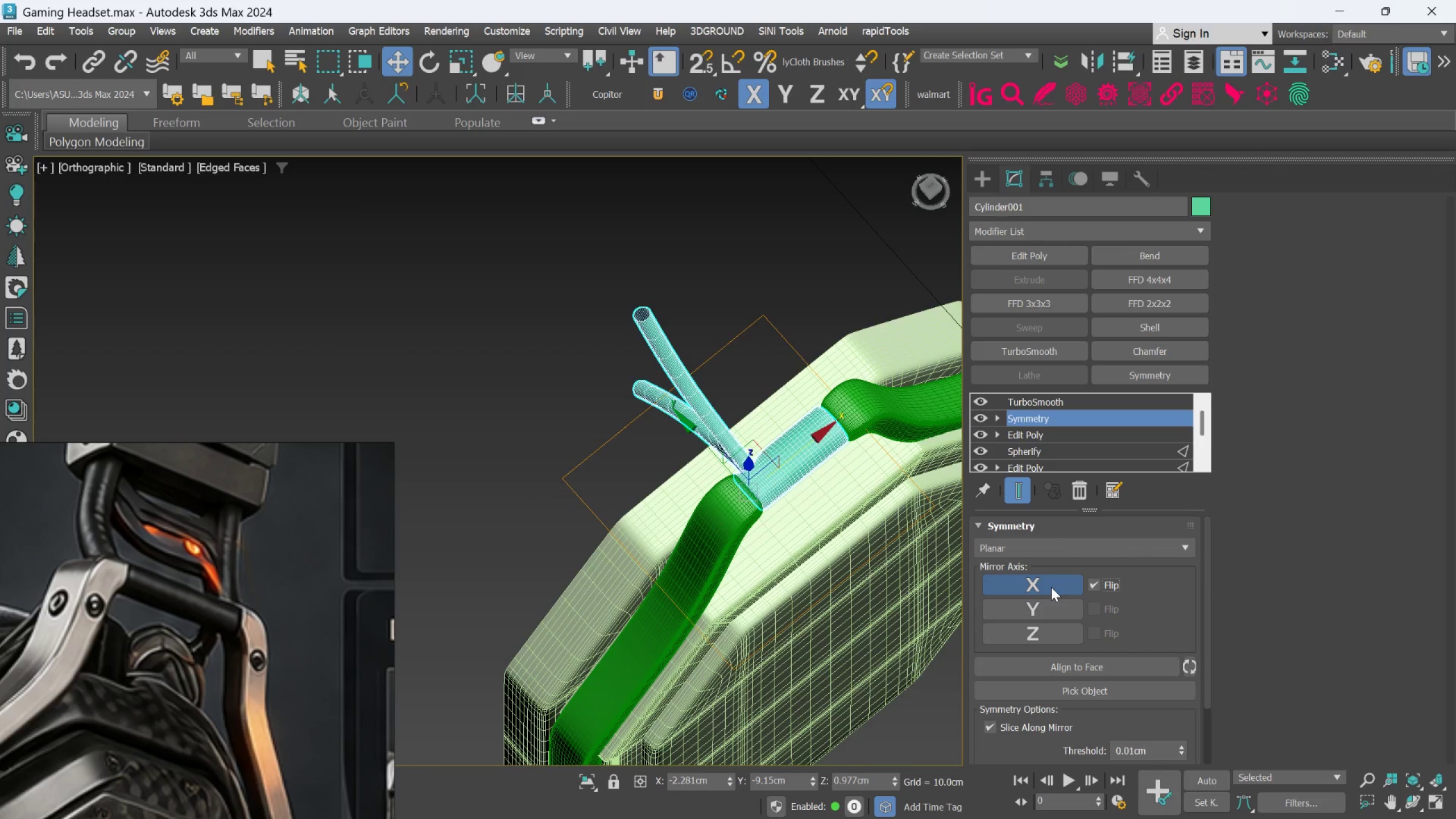 
left_click([1051, 587])
 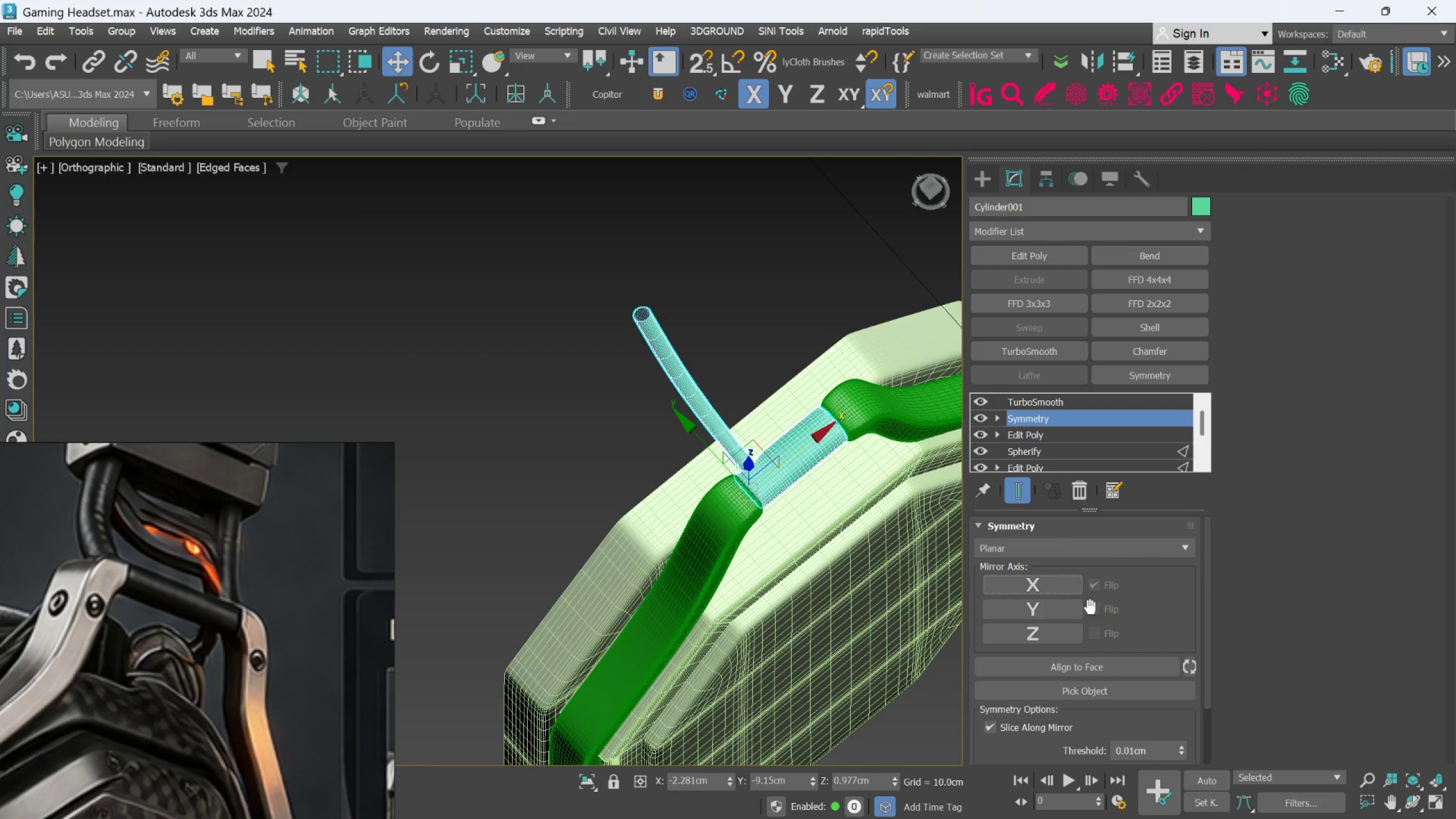 
left_click([1068, 609])
 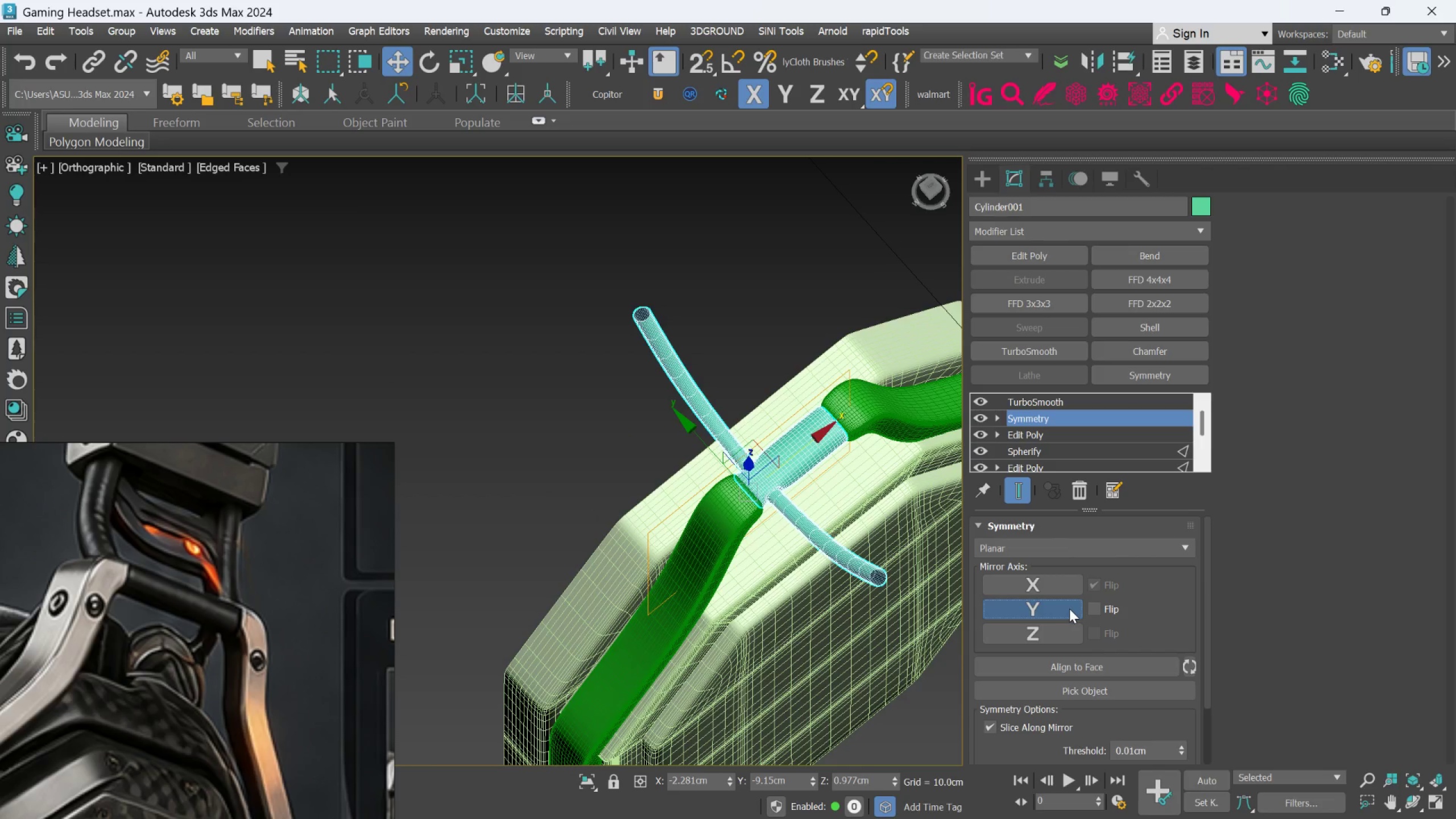 
left_click([1069, 609])
 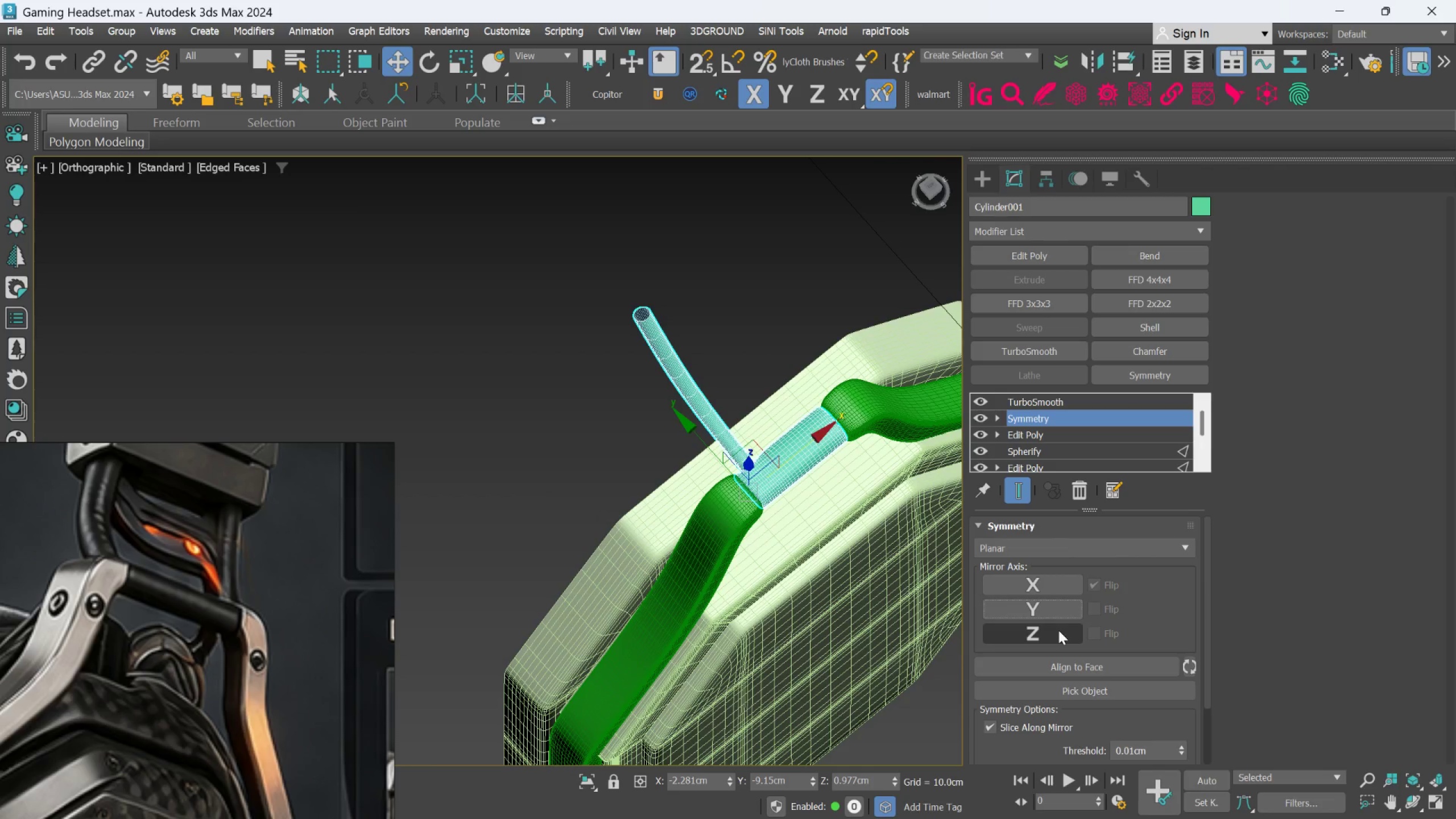 
double_click([1058, 630])
 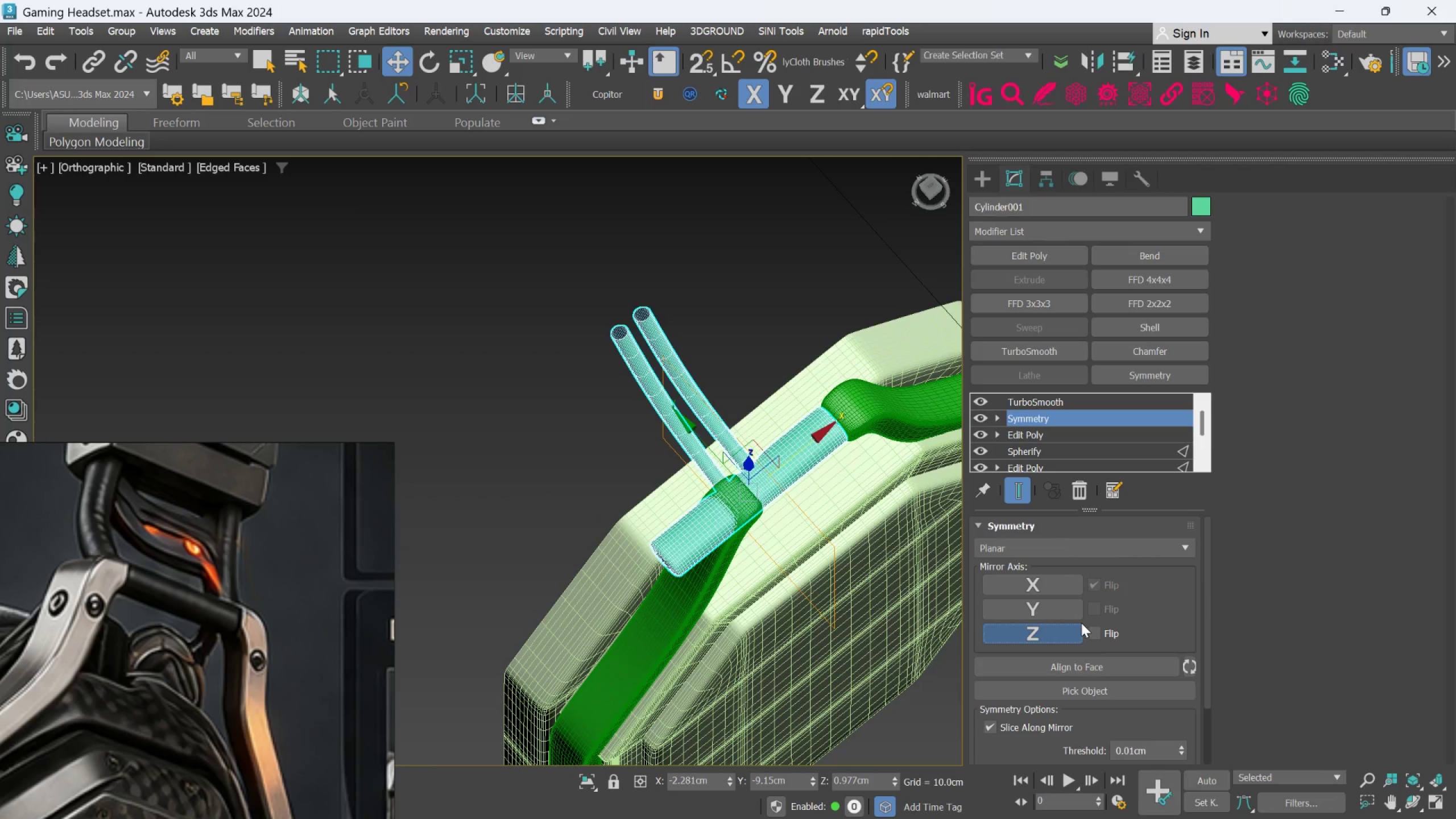 
left_click([1091, 626])
 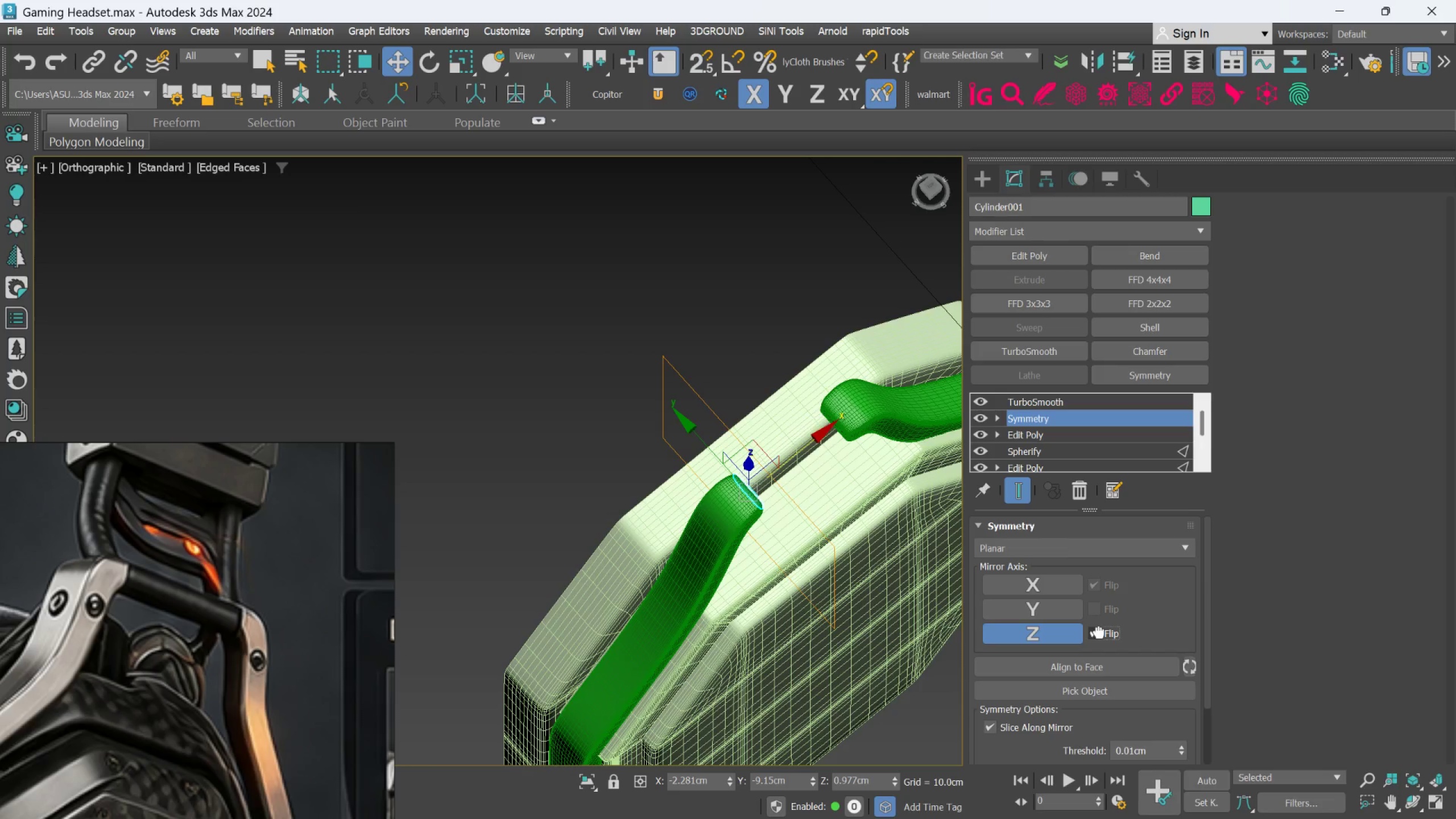 
hold_key(key=AltLeft, duration=0.77)
 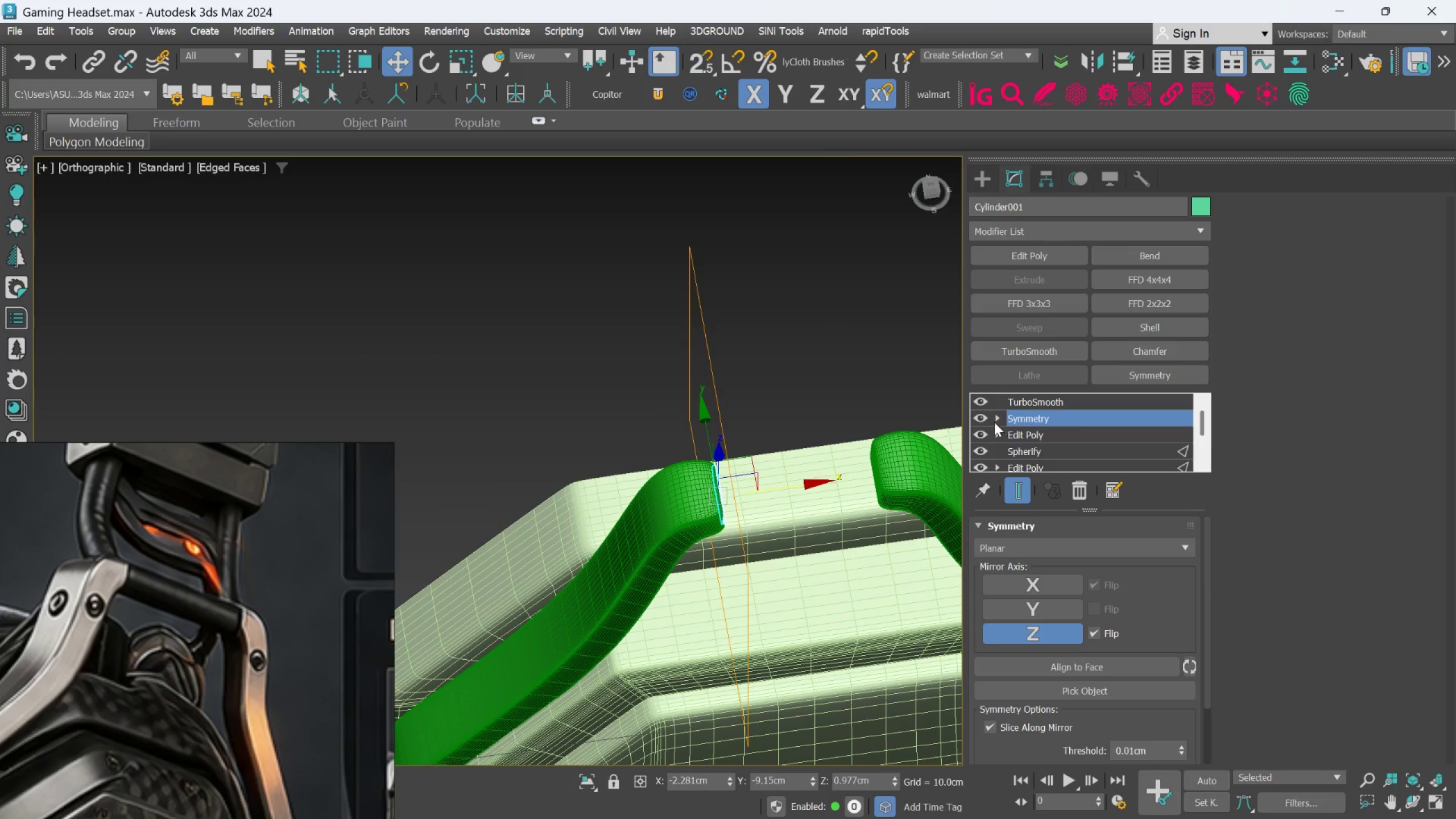 
scroll: coordinate [821, 483], scroll_direction: up, amount: 1.0
 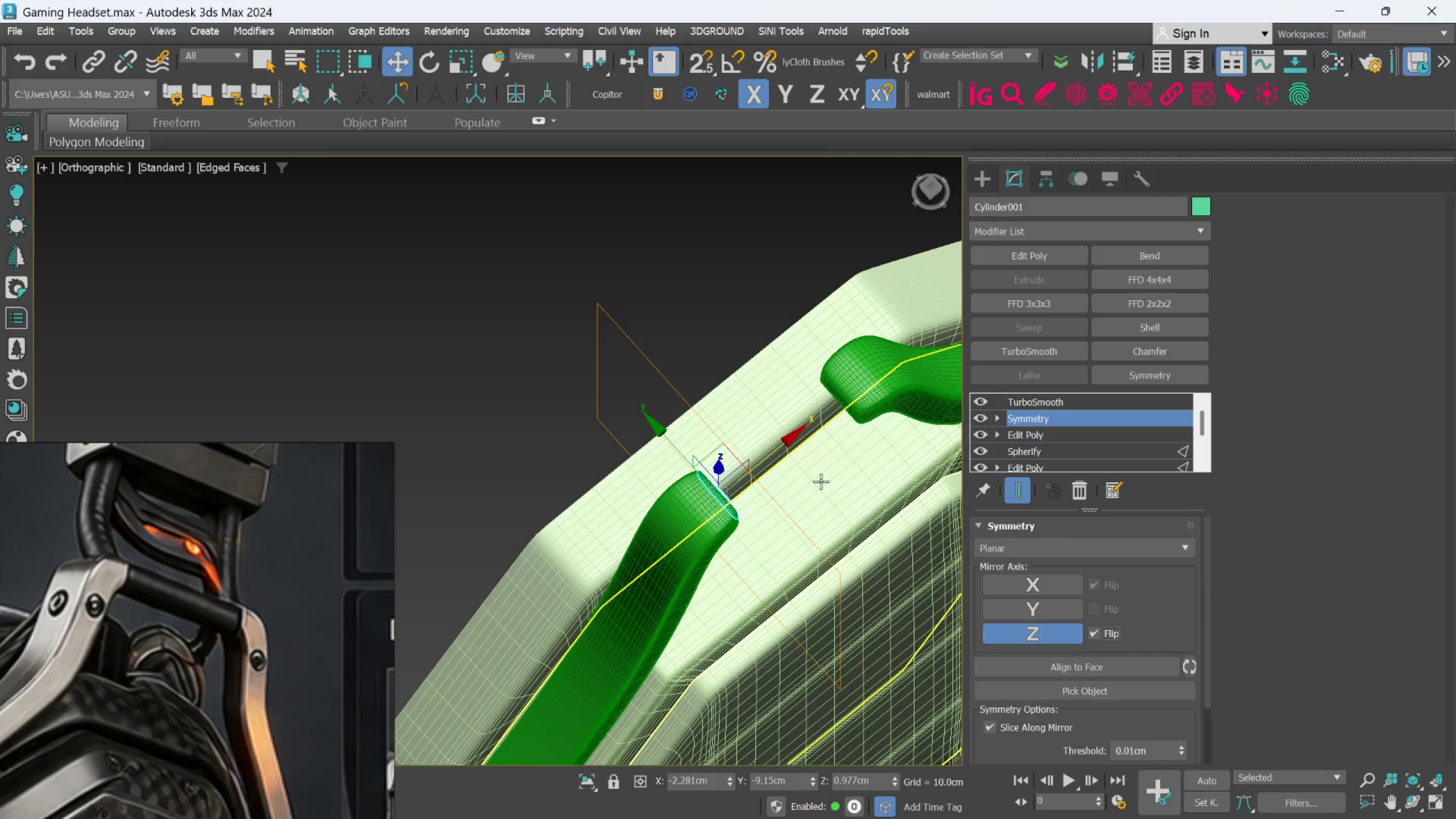 
left_click([1003, 415])
 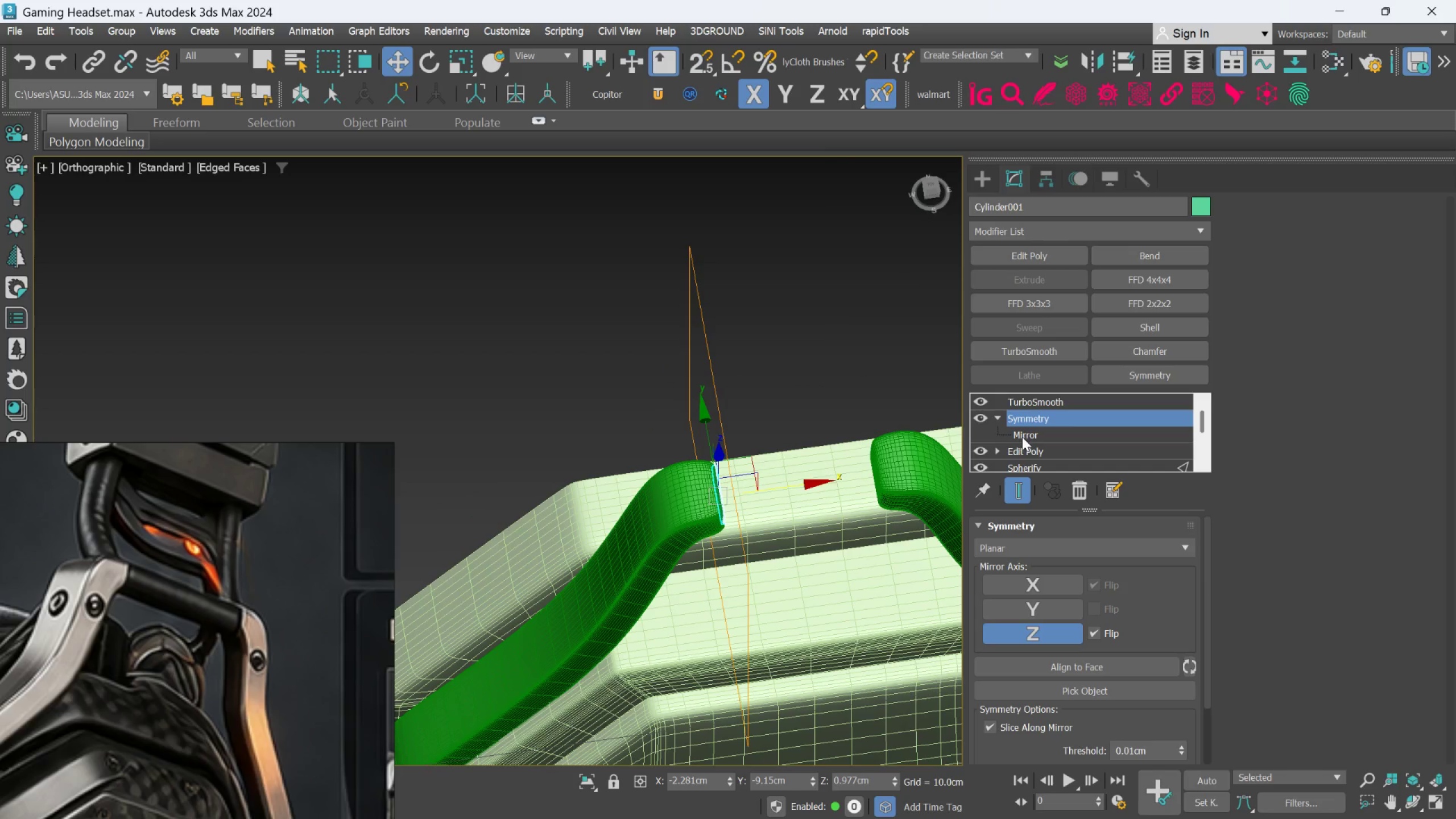 
left_click([1022, 437])
 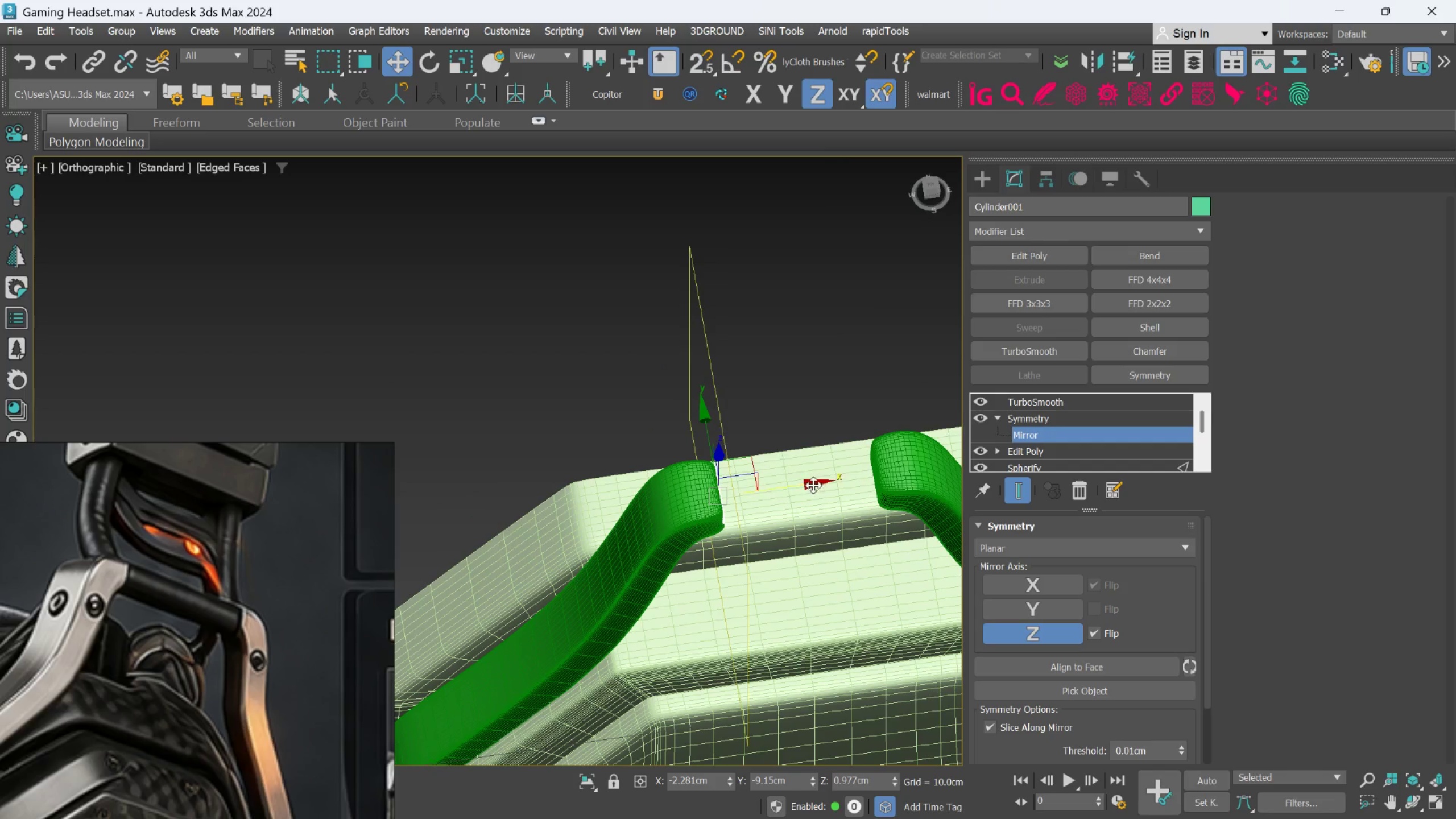 
left_click_drag(start_coordinate=[813, 485], to_coordinate=[894, 487])
 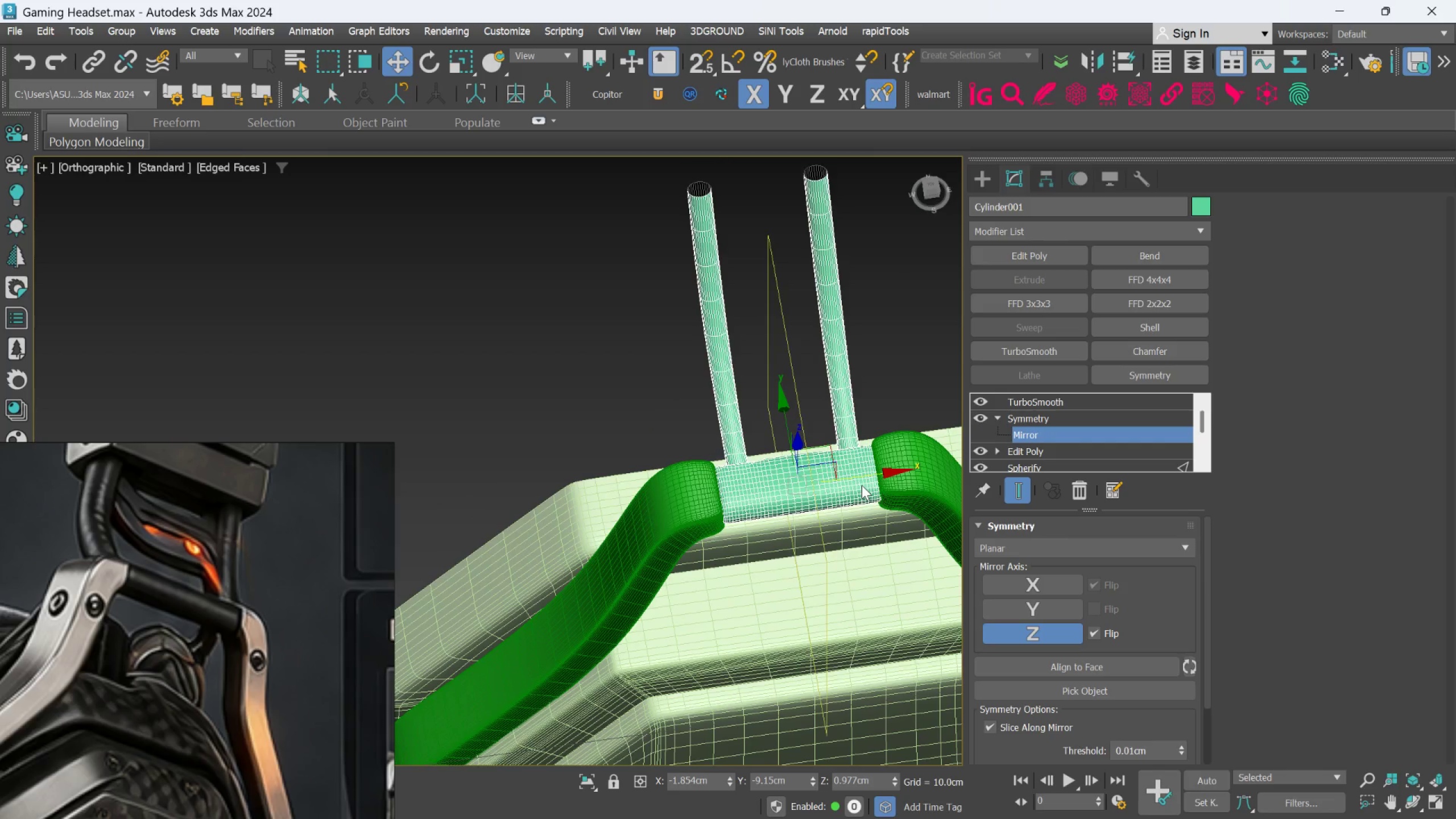 
hold_key(key=AltLeft, duration=0.7)
 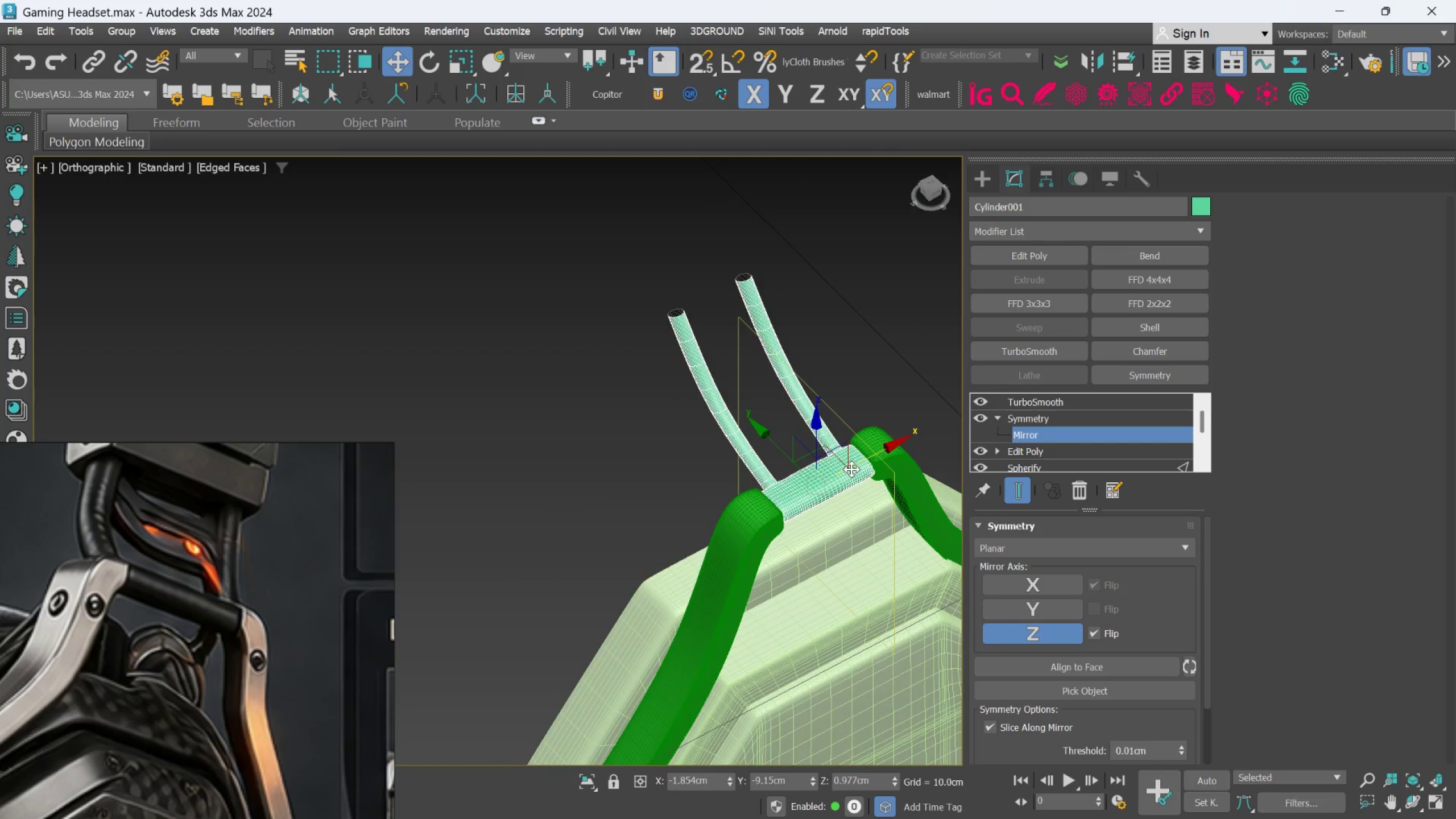 
scroll: coordinate [862, 485], scroll_direction: down, amount: 1.0
 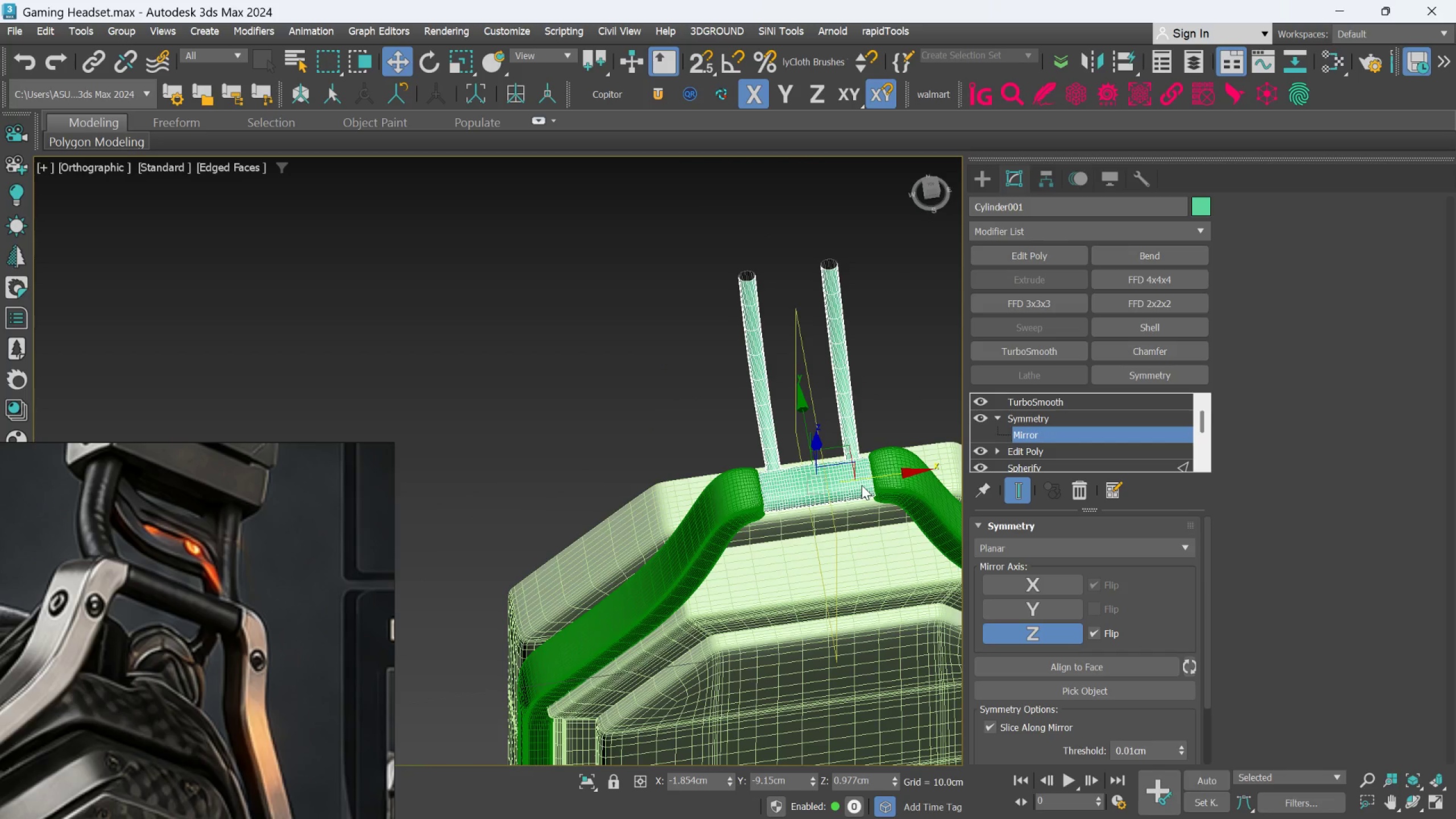 
hold_key(key=AltLeft, duration=1.05)
 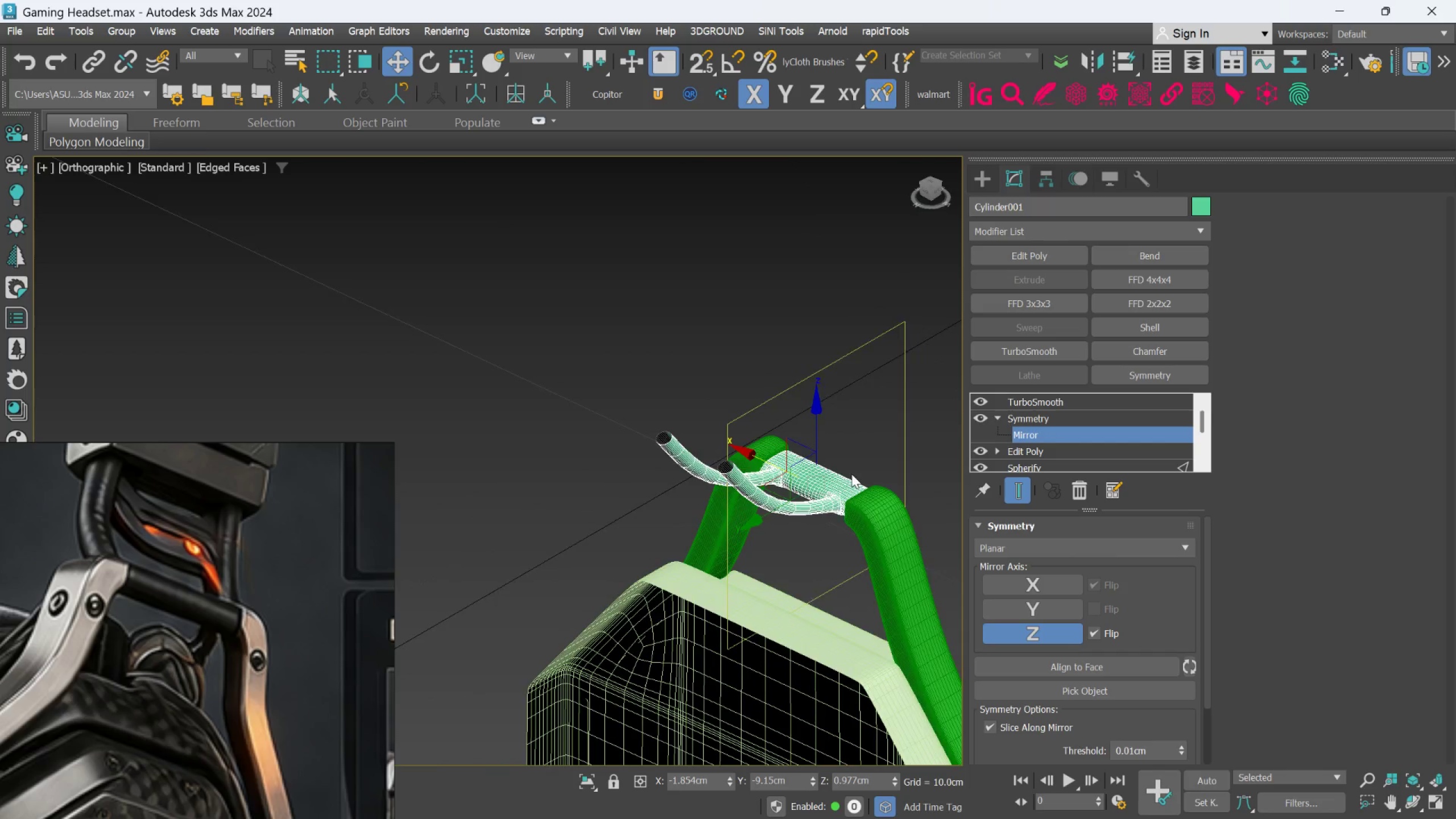 
hold_key(key=AltLeft, duration=0.89)
 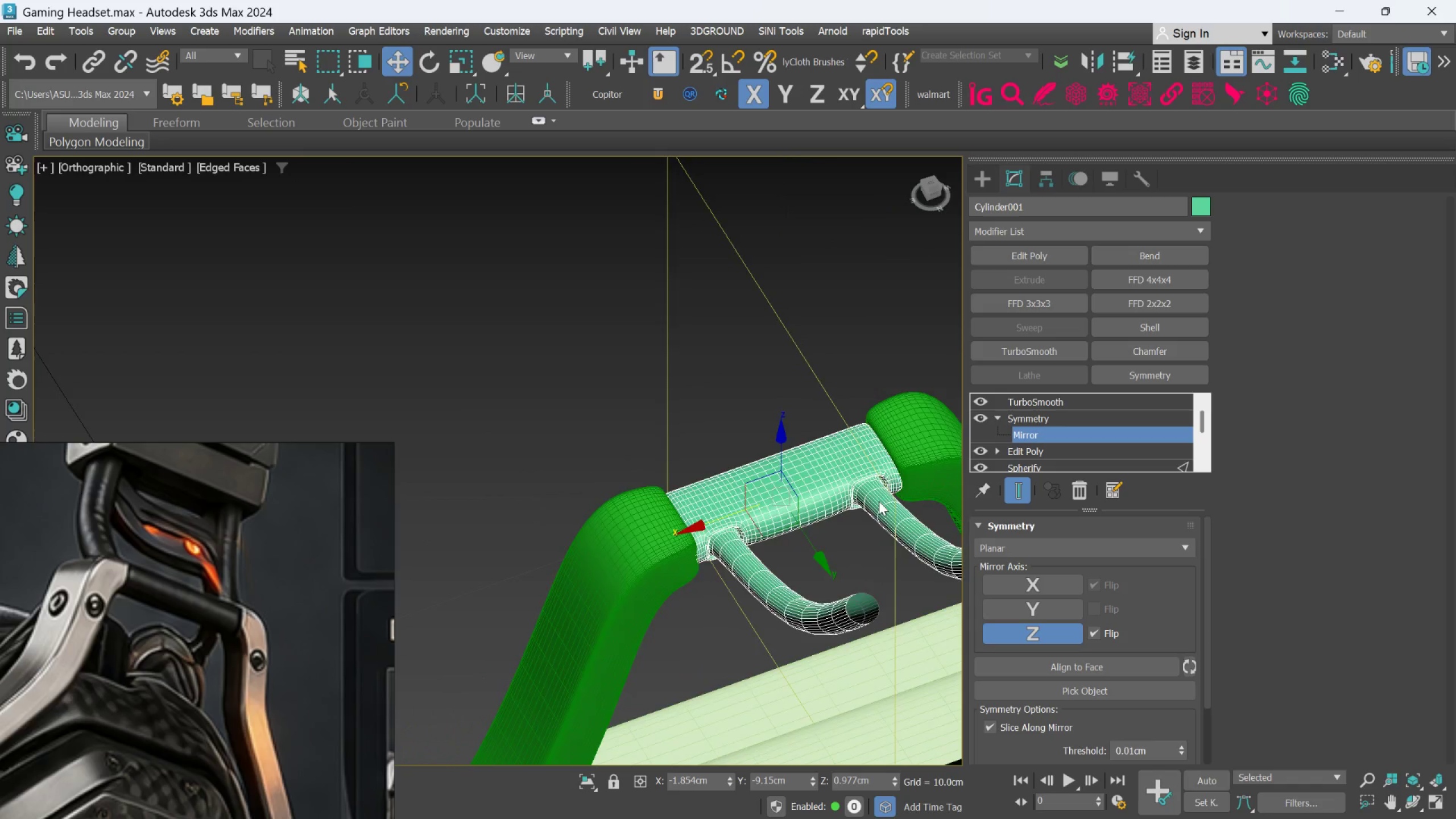 
scroll: coordinate [851, 474], scroll_direction: up, amount: 2.0
 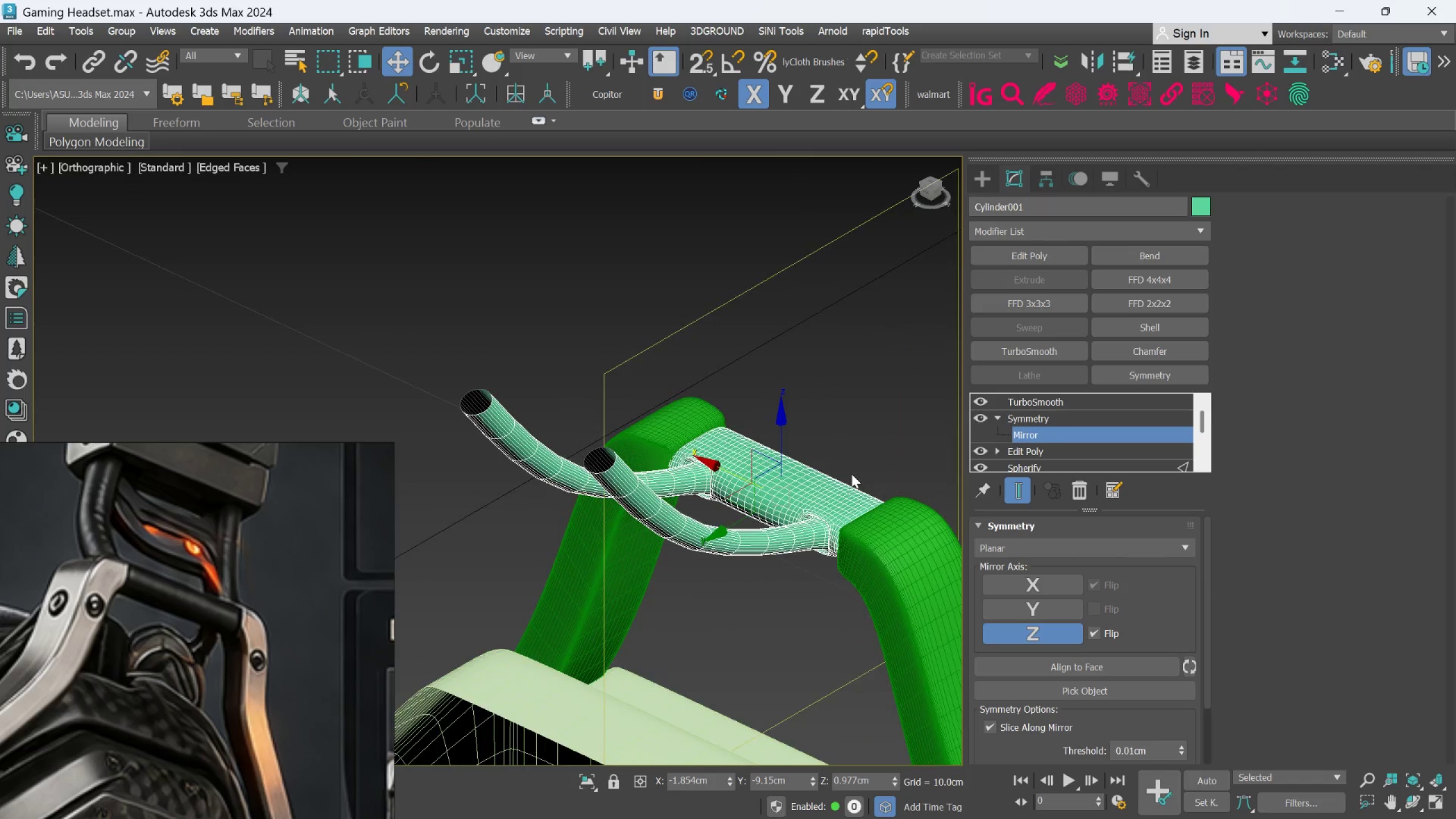 
hold_key(key=AltLeft, duration=0.56)
 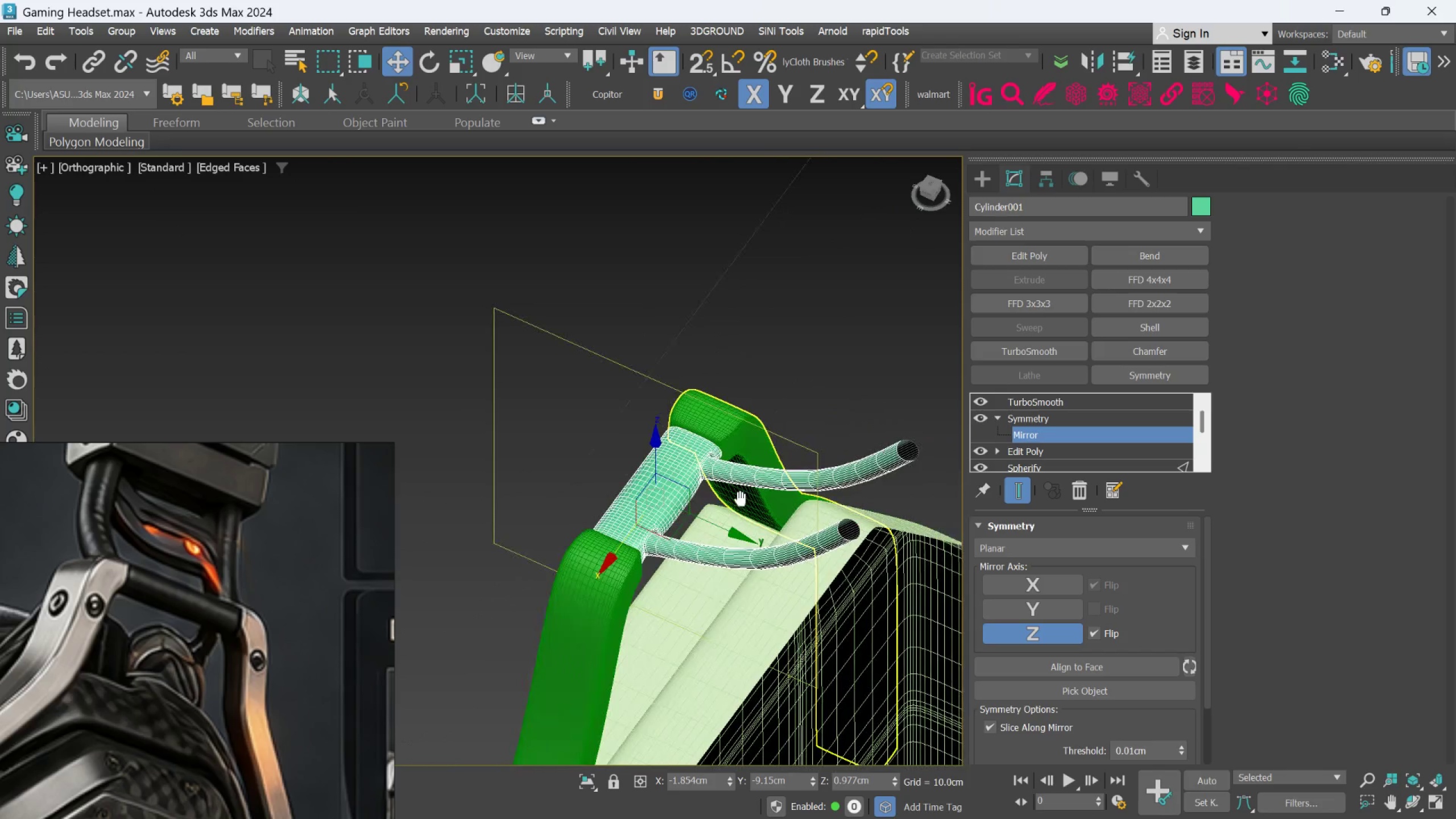 
scroll: coordinate [879, 501], scroll_direction: down, amount: 1.0
 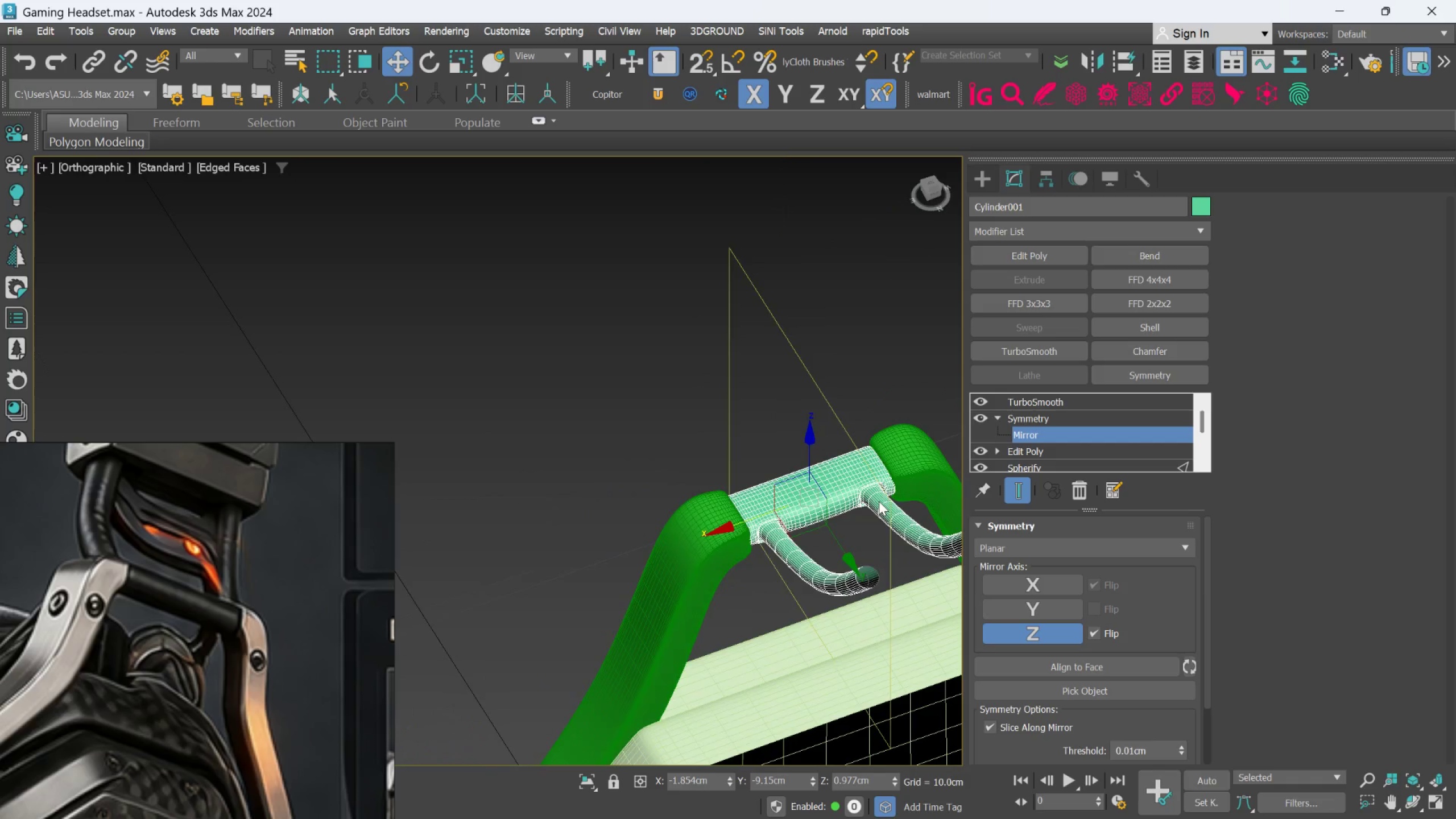 
hold_key(key=AltLeft, duration=0.73)
 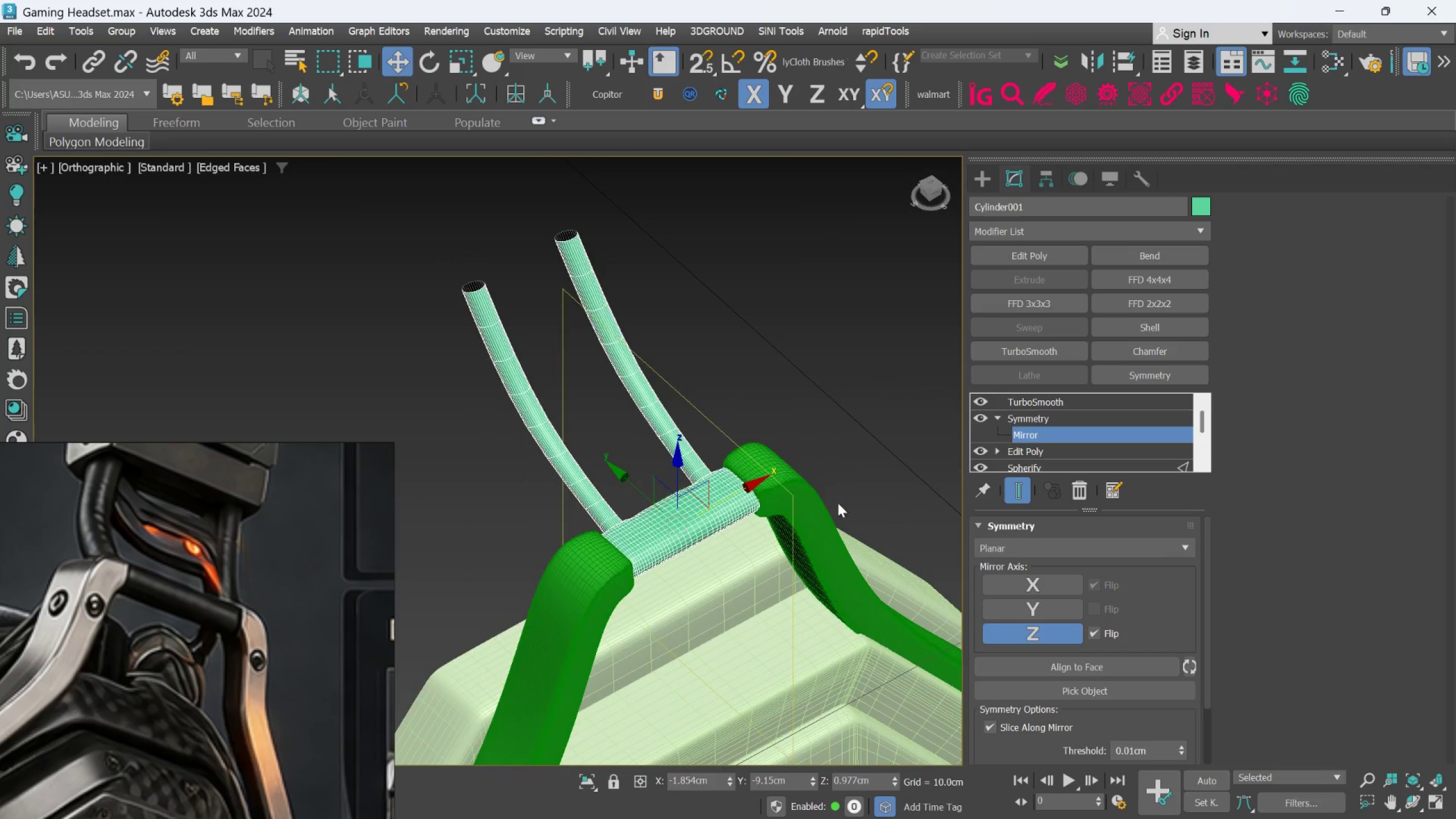 
key(Alt+AltLeft)
 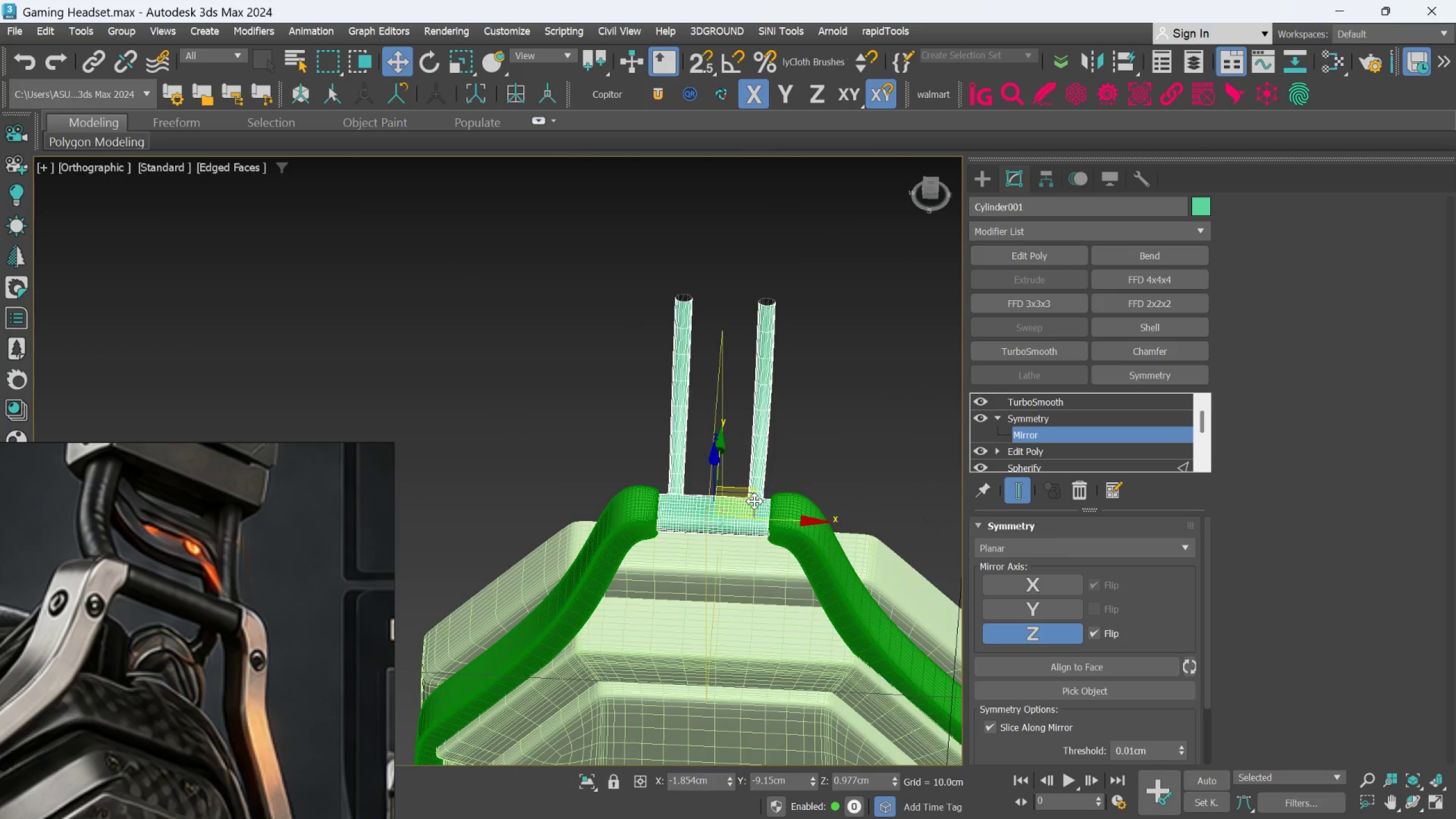 
scroll: coordinate [802, 495], scroll_direction: down, amount: 1.0
 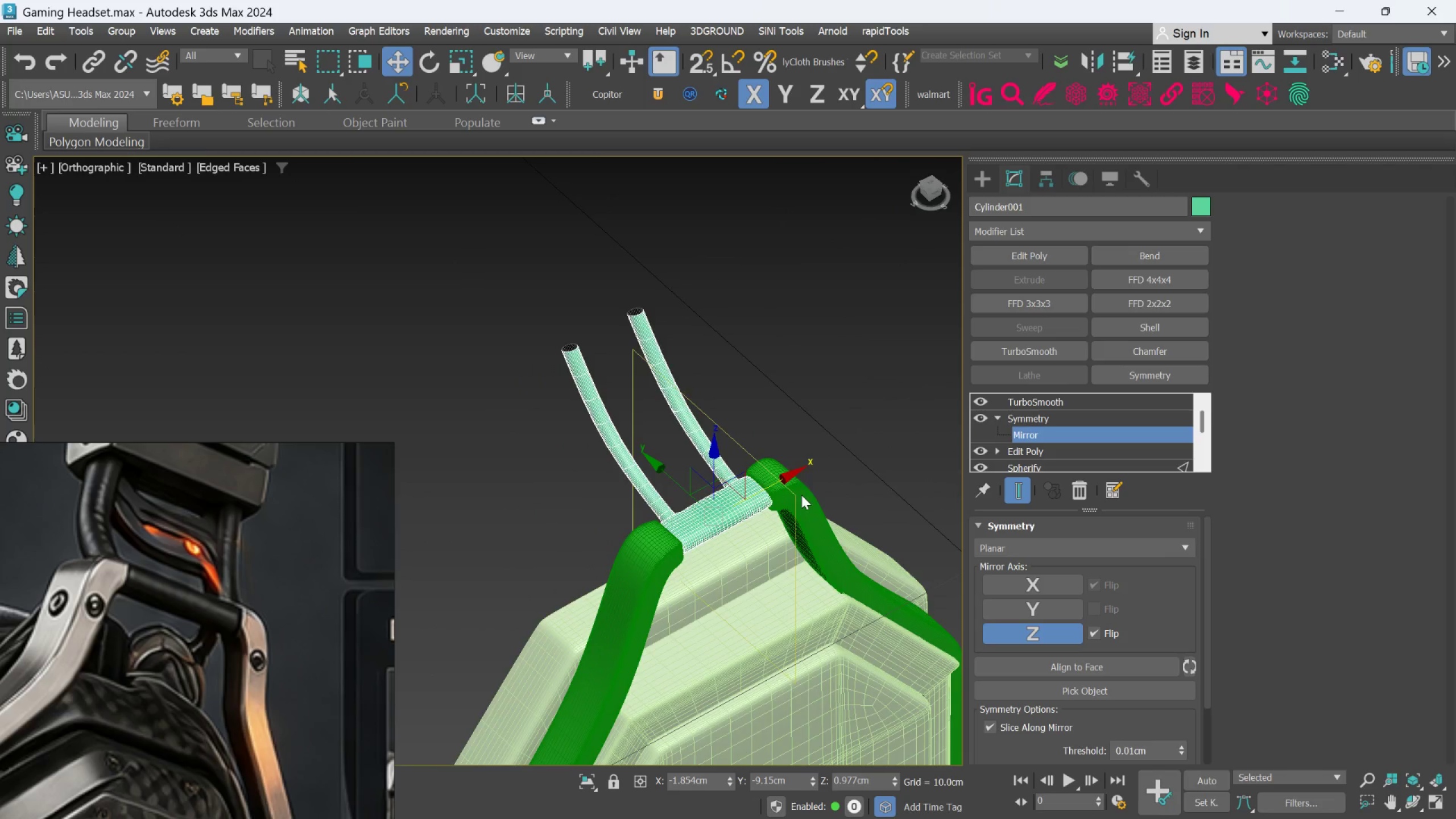 
scroll: coordinate [685, 519], scroll_direction: up, amount: 4.0
 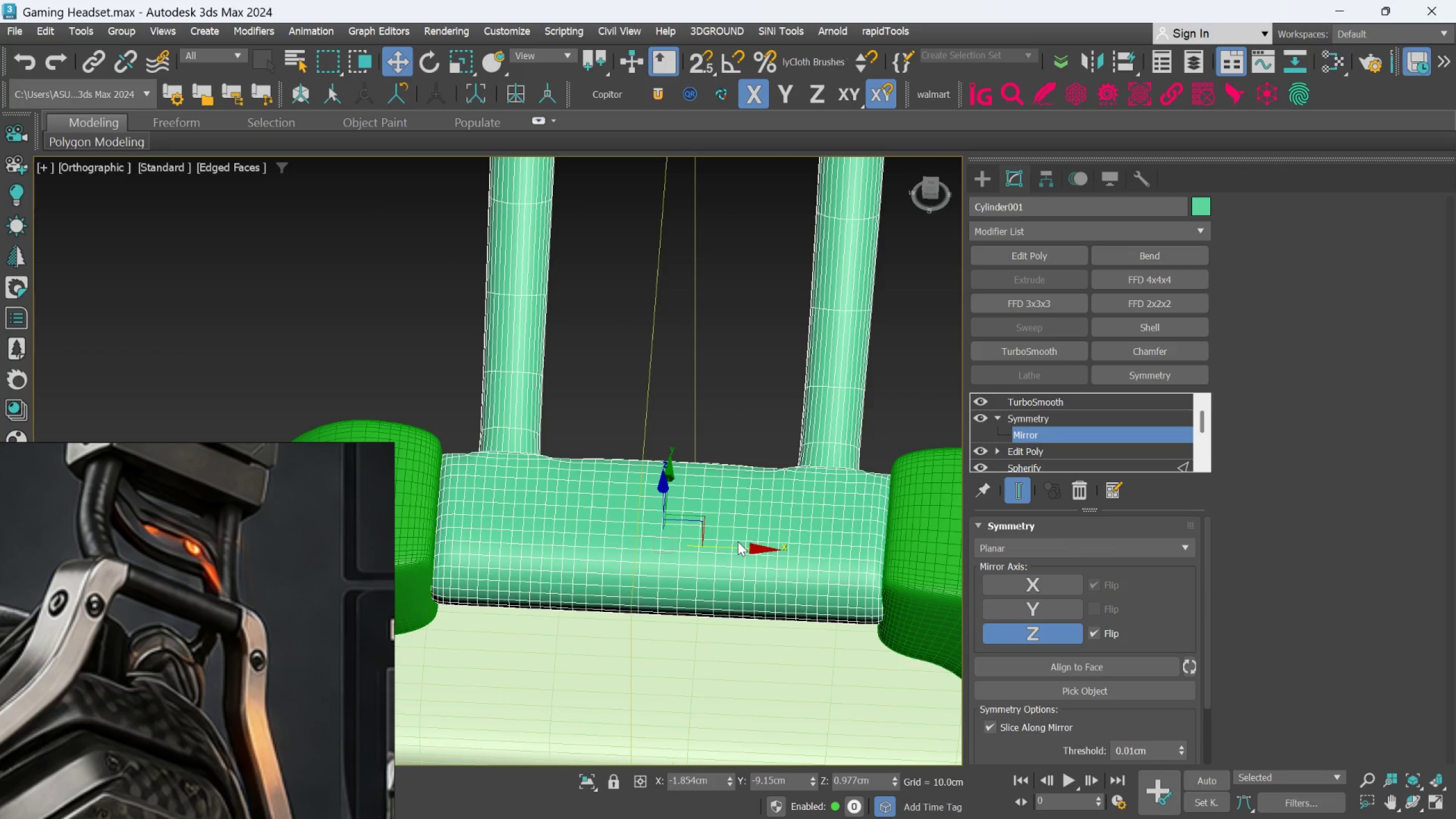 
left_click_drag(start_coordinate=[739, 541], to_coordinate=[751, 544])
 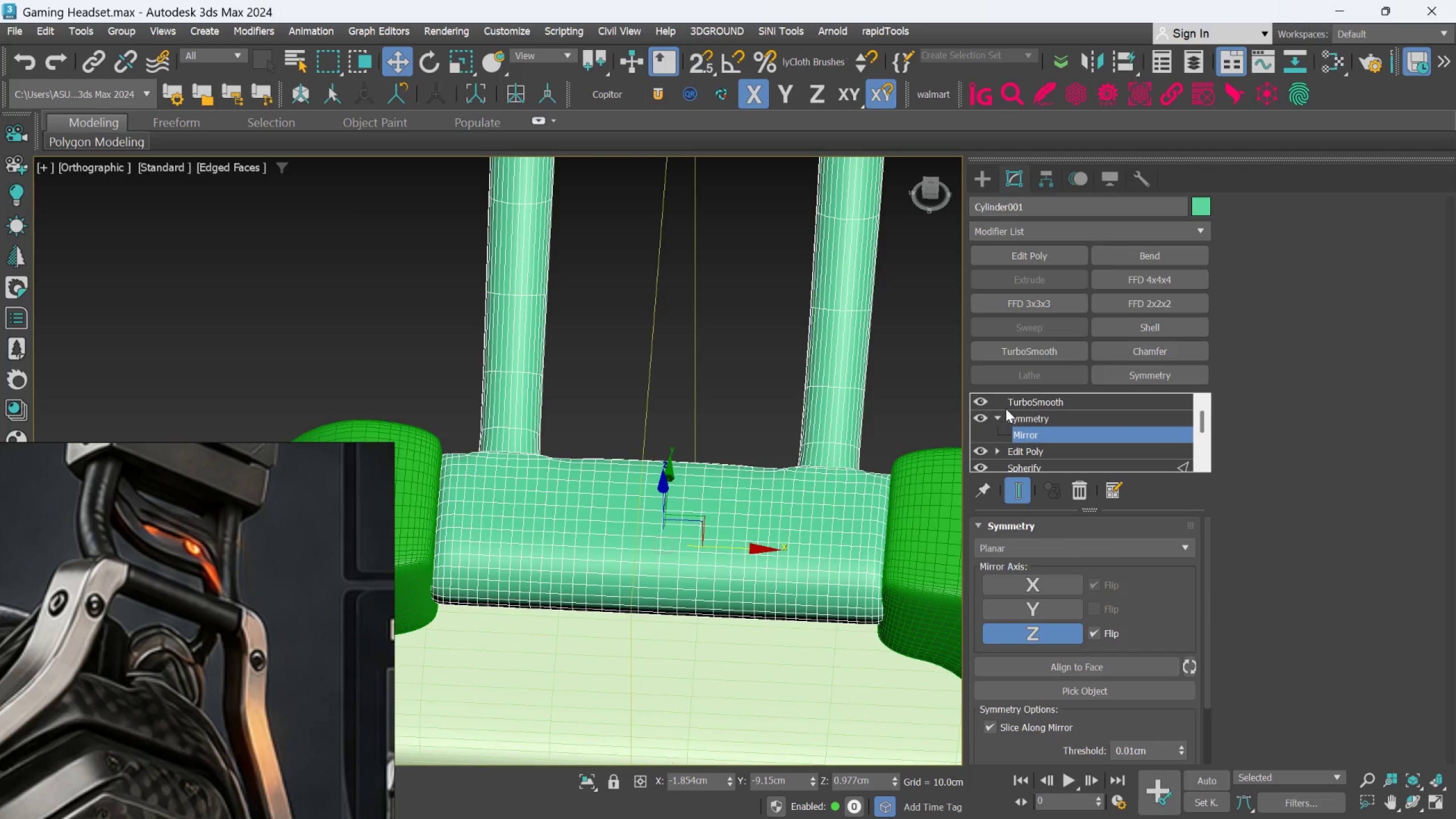 
left_click([1020, 447])
 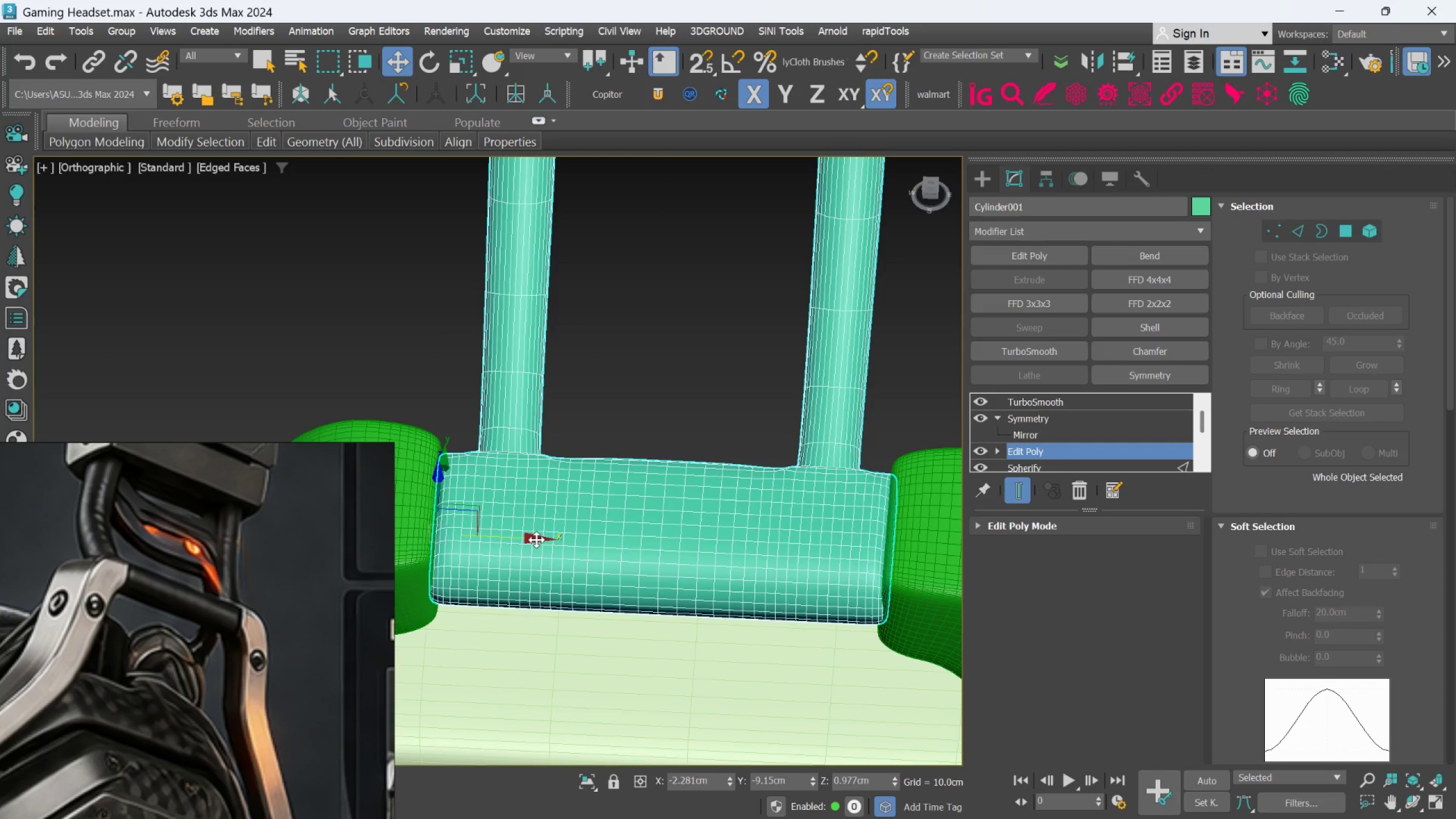 
left_click_drag(start_coordinate=[536, 540], to_coordinate=[519, 516])
 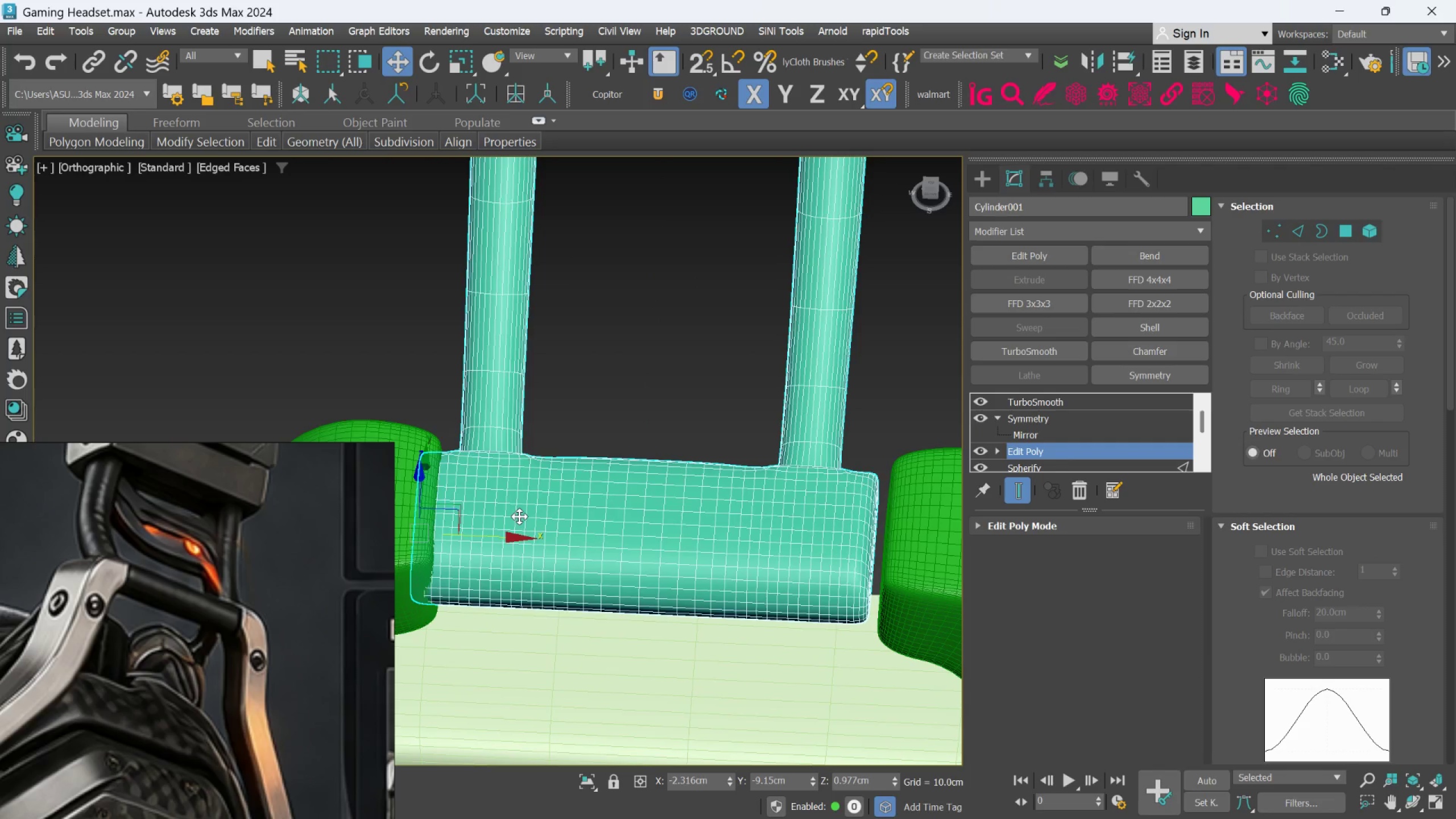 
hold_key(key=AltLeft, duration=0.62)
 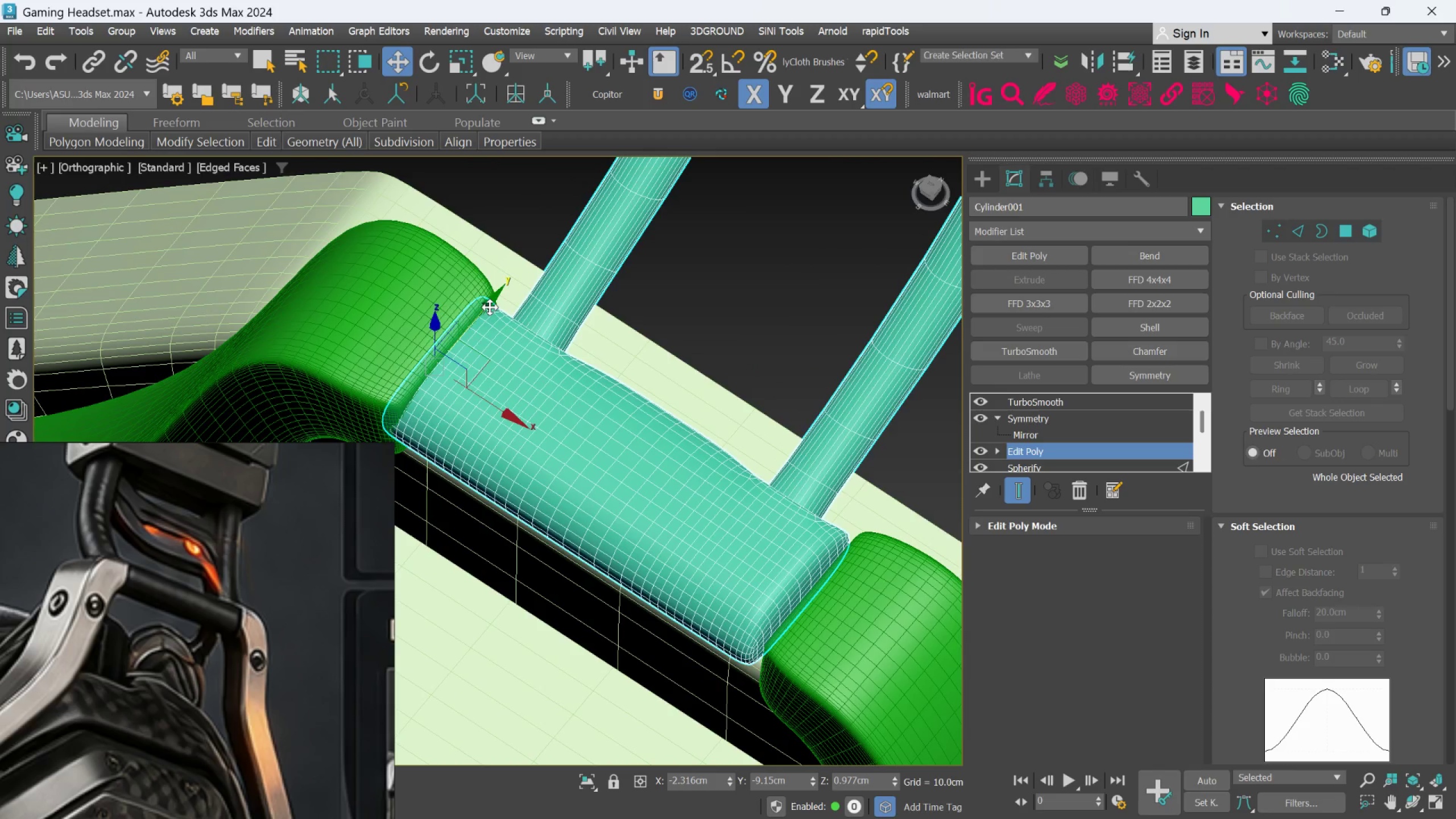 
left_click_drag(start_coordinate=[487, 304], to_coordinate=[489, 300])
 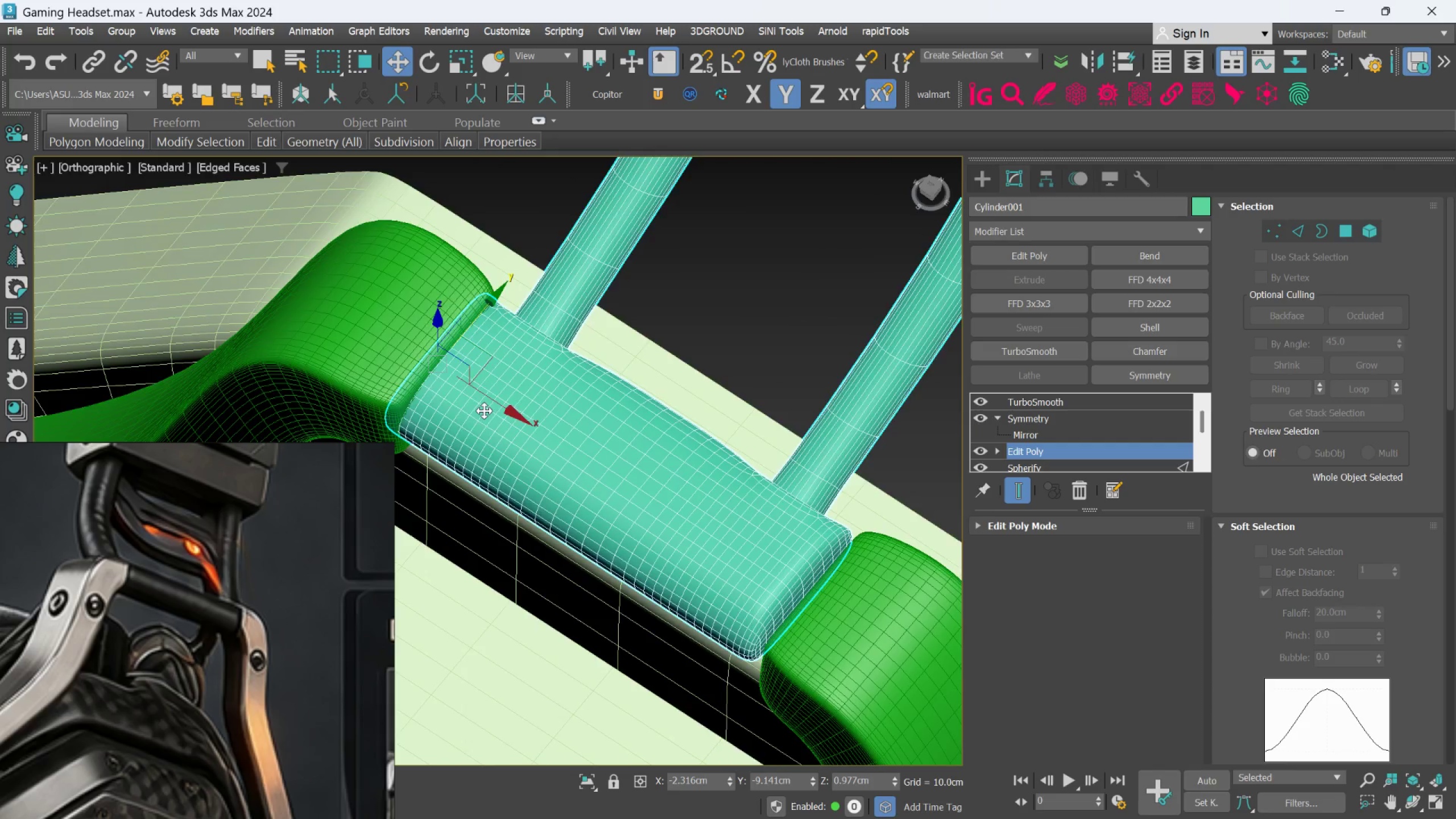 
scroll: coordinate [484, 411], scroll_direction: up, amount: 1.0
 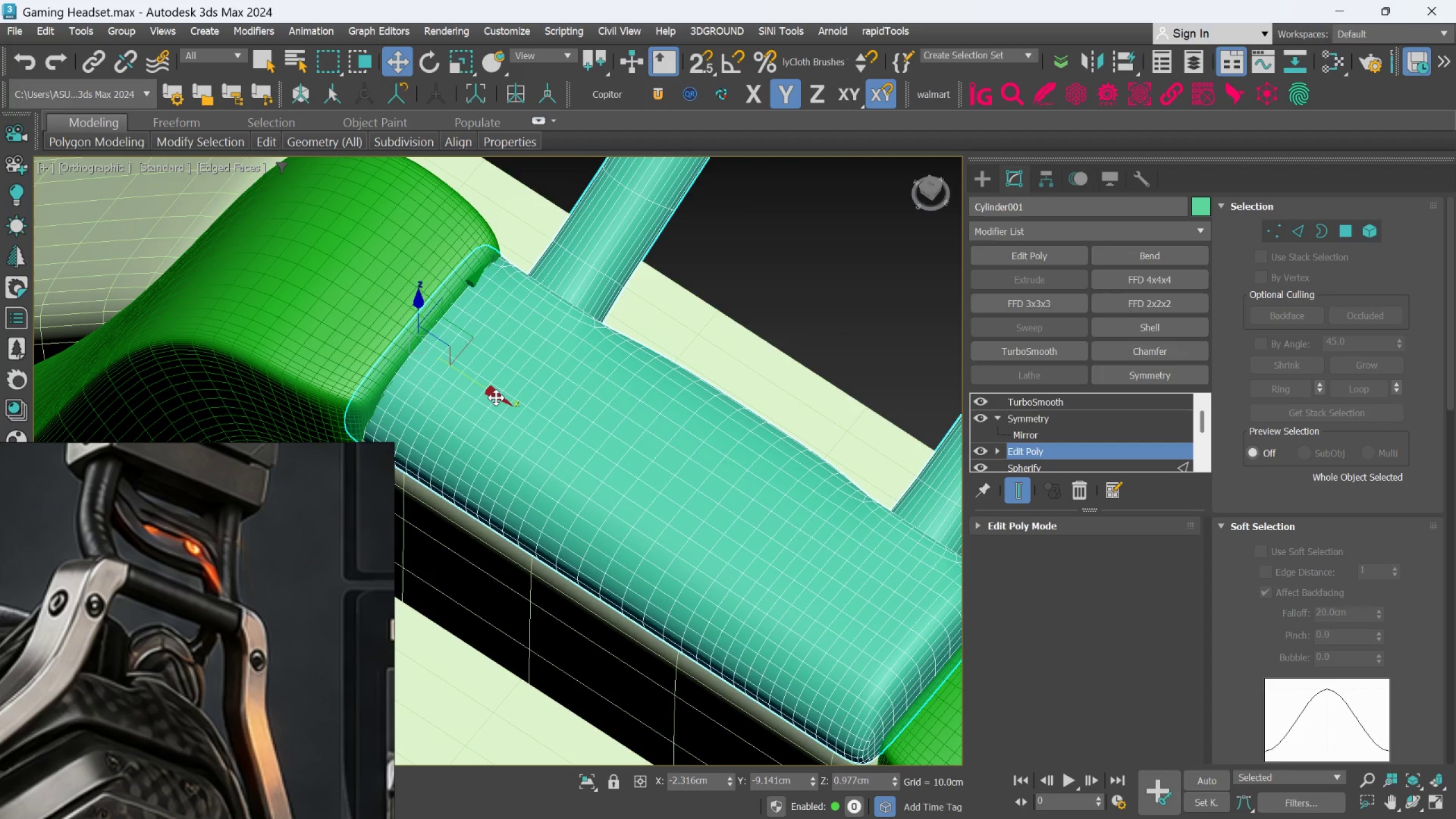 
left_click_drag(start_coordinate=[496, 398], to_coordinate=[486, 384])
 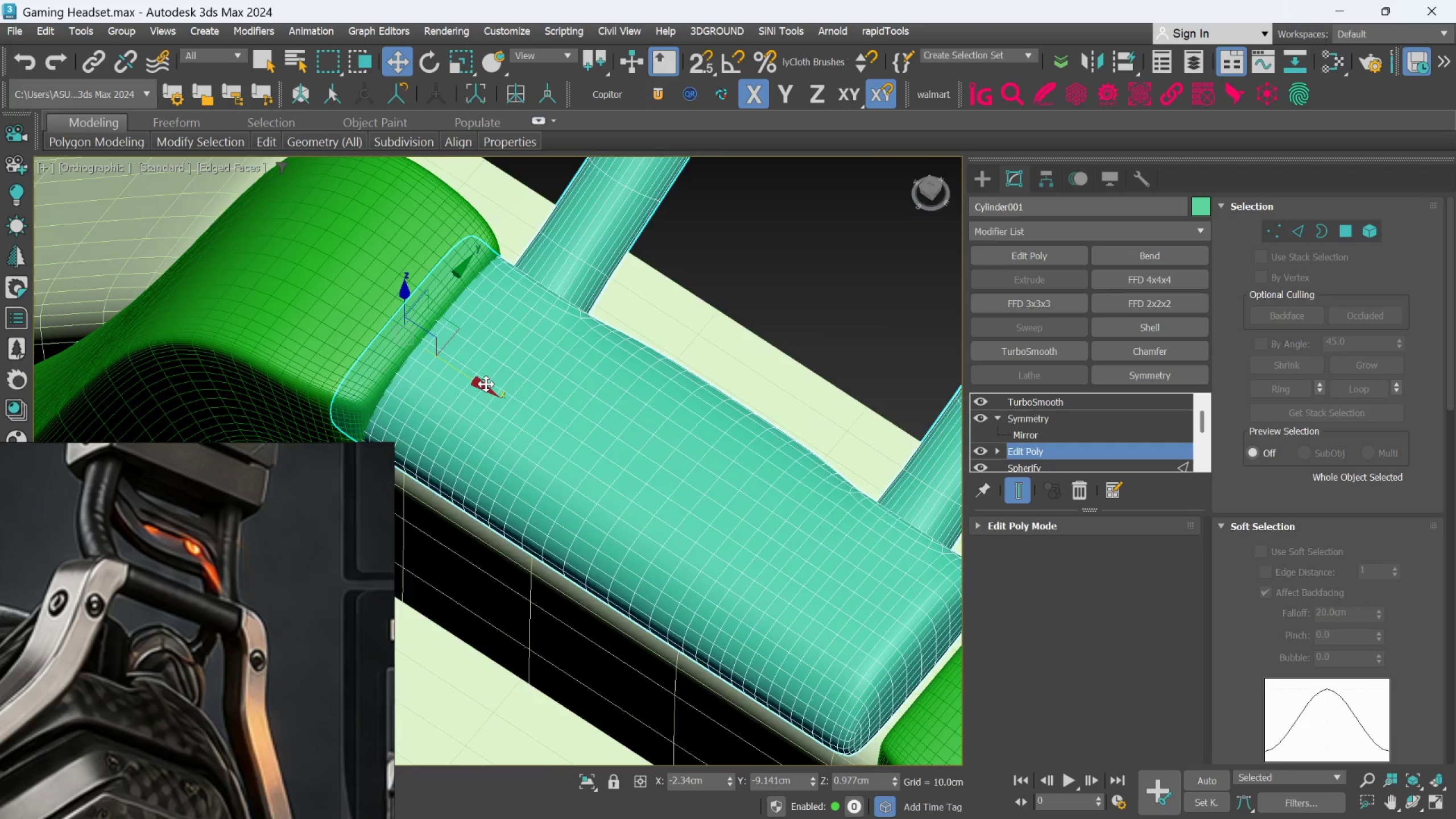 
hold_key(key=AltLeft, duration=0.47)
 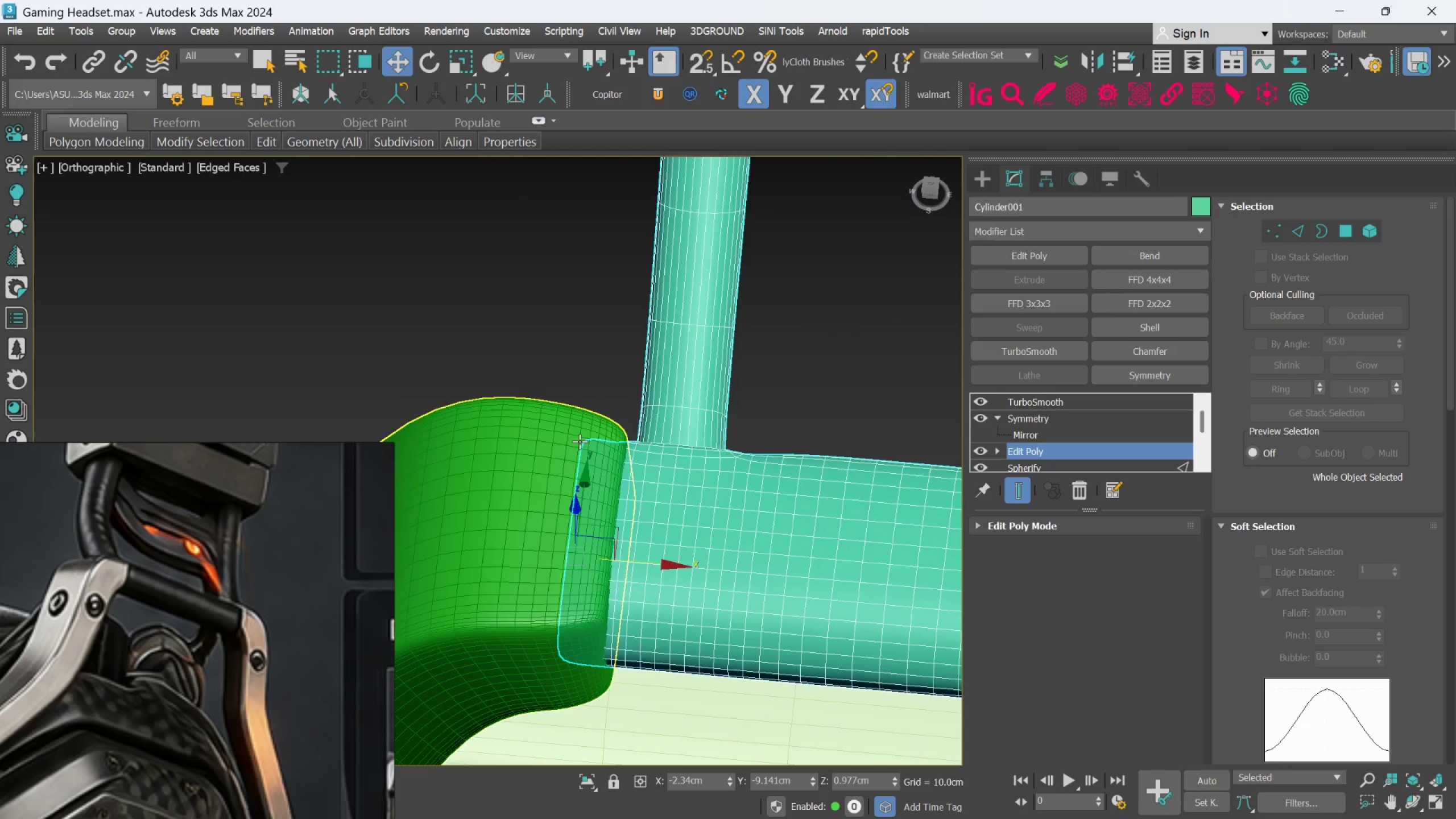 
hold_key(key=AltLeft, duration=0.42)
 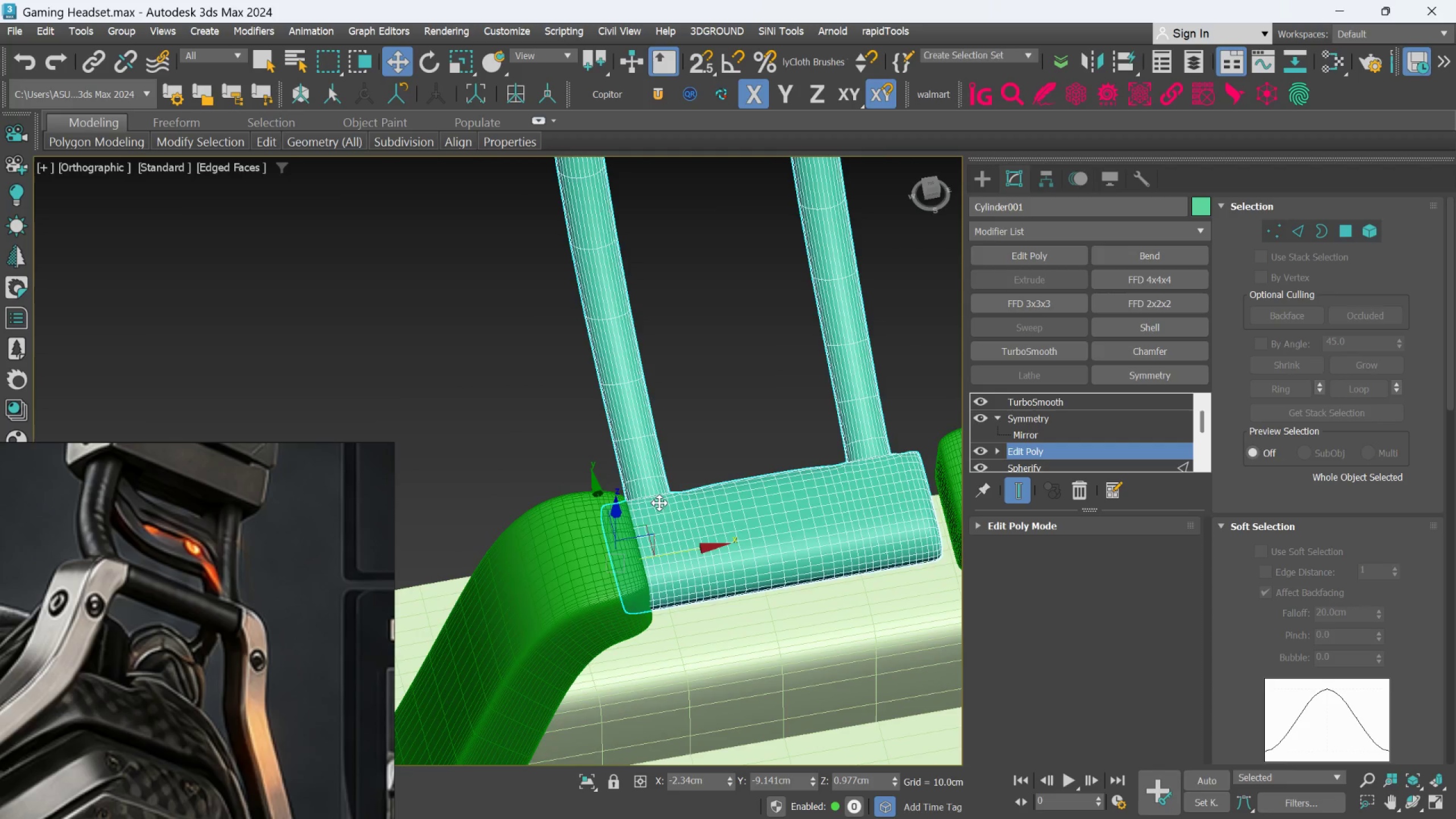 
scroll: coordinate [580, 442], scroll_direction: down, amount: 2.0
 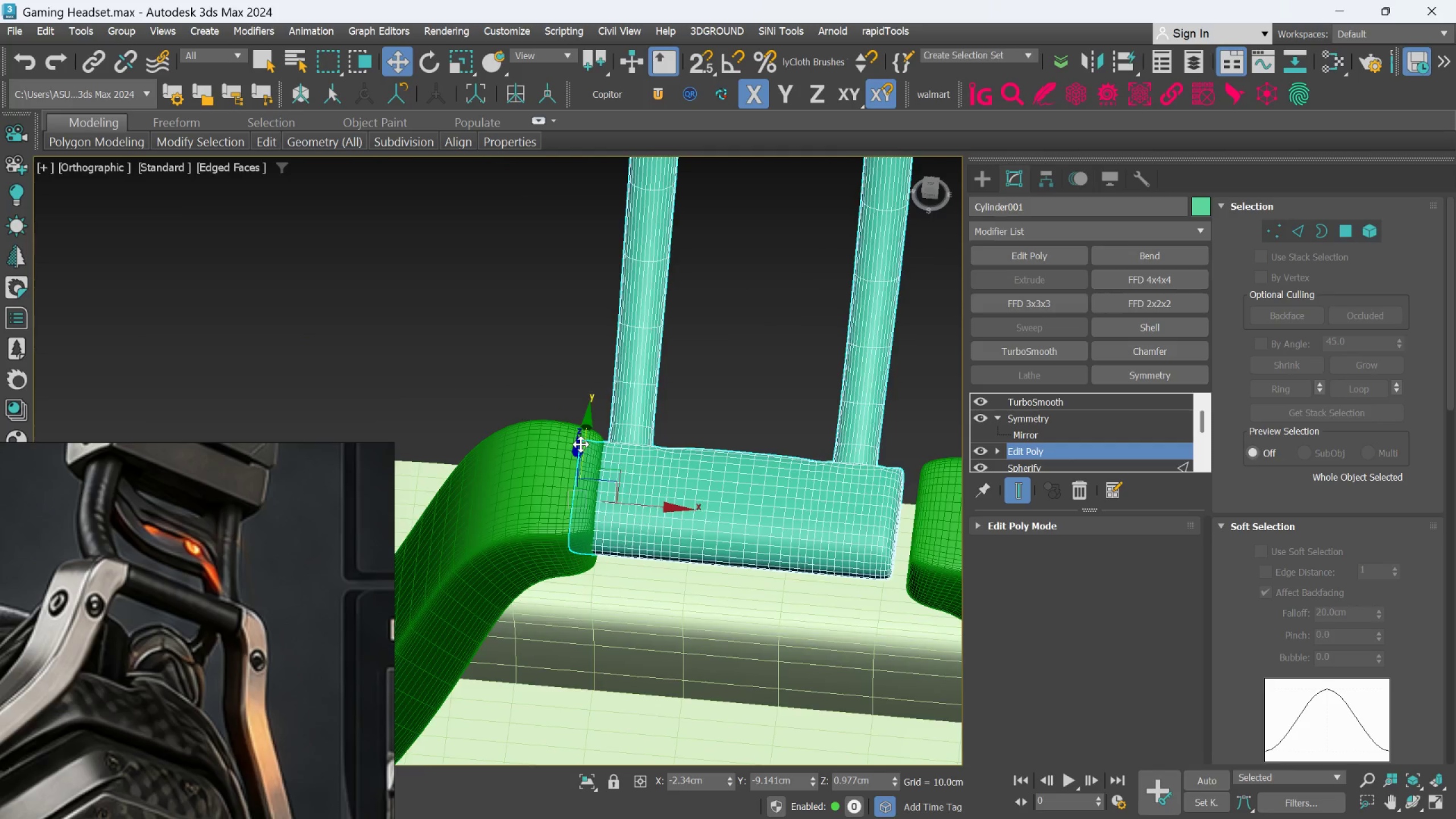 
scroll: coordinate [682, 534], scroll_direction: up, amount: 2.0
 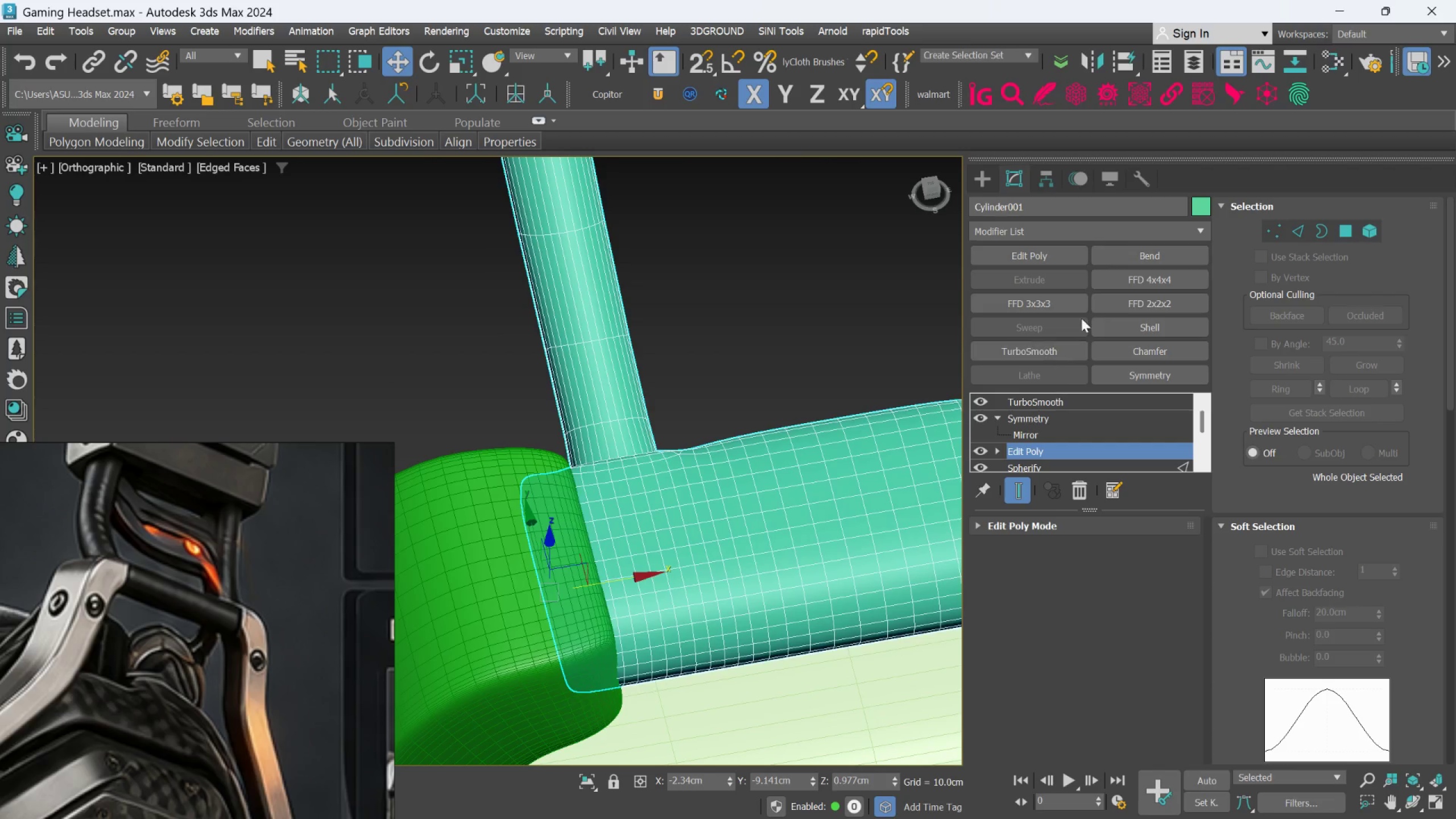 
left_click([1126, 299])
 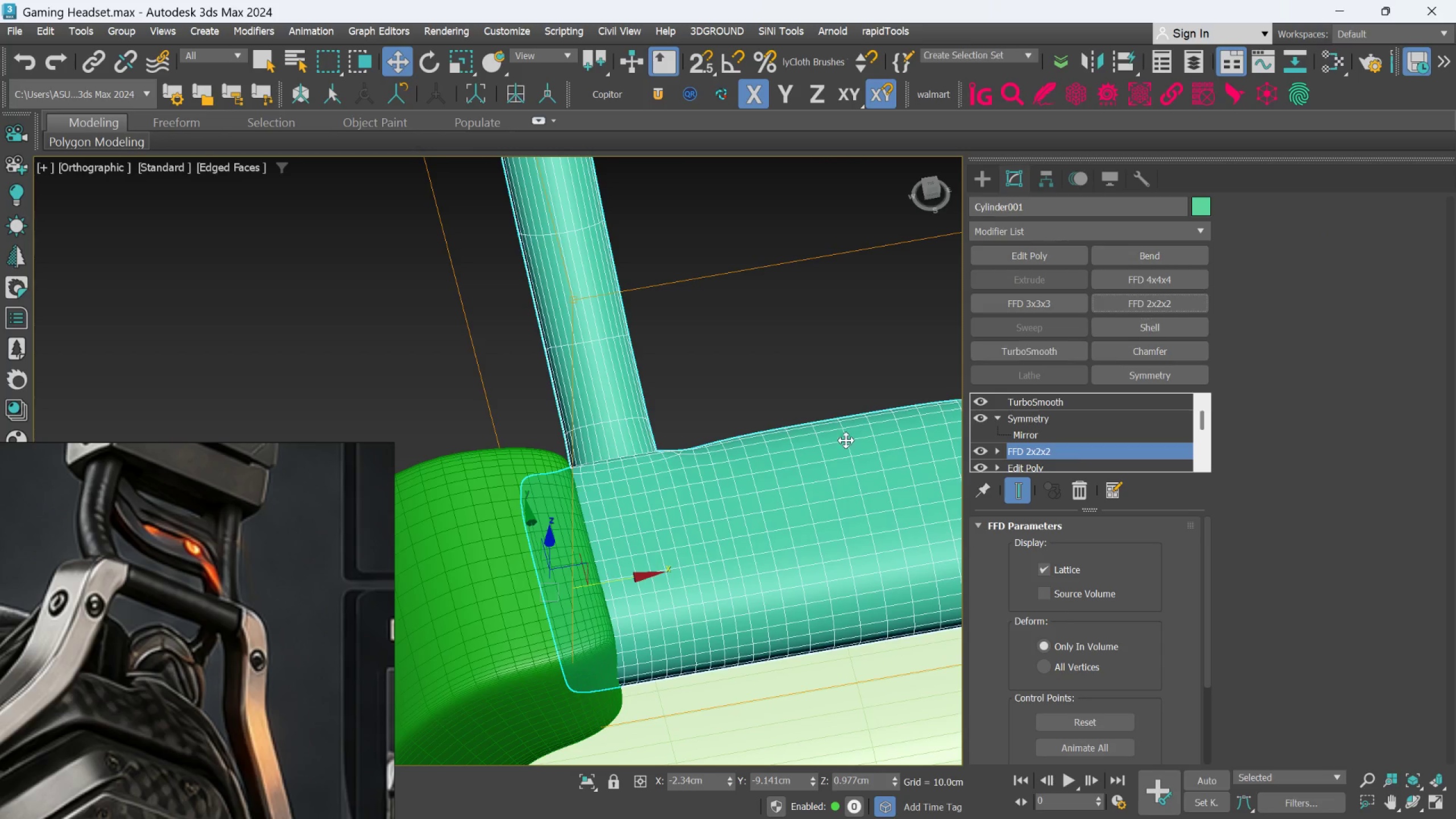 
scroll: coordinate [762, 474], scroll_direction: down, amount: 3.0
 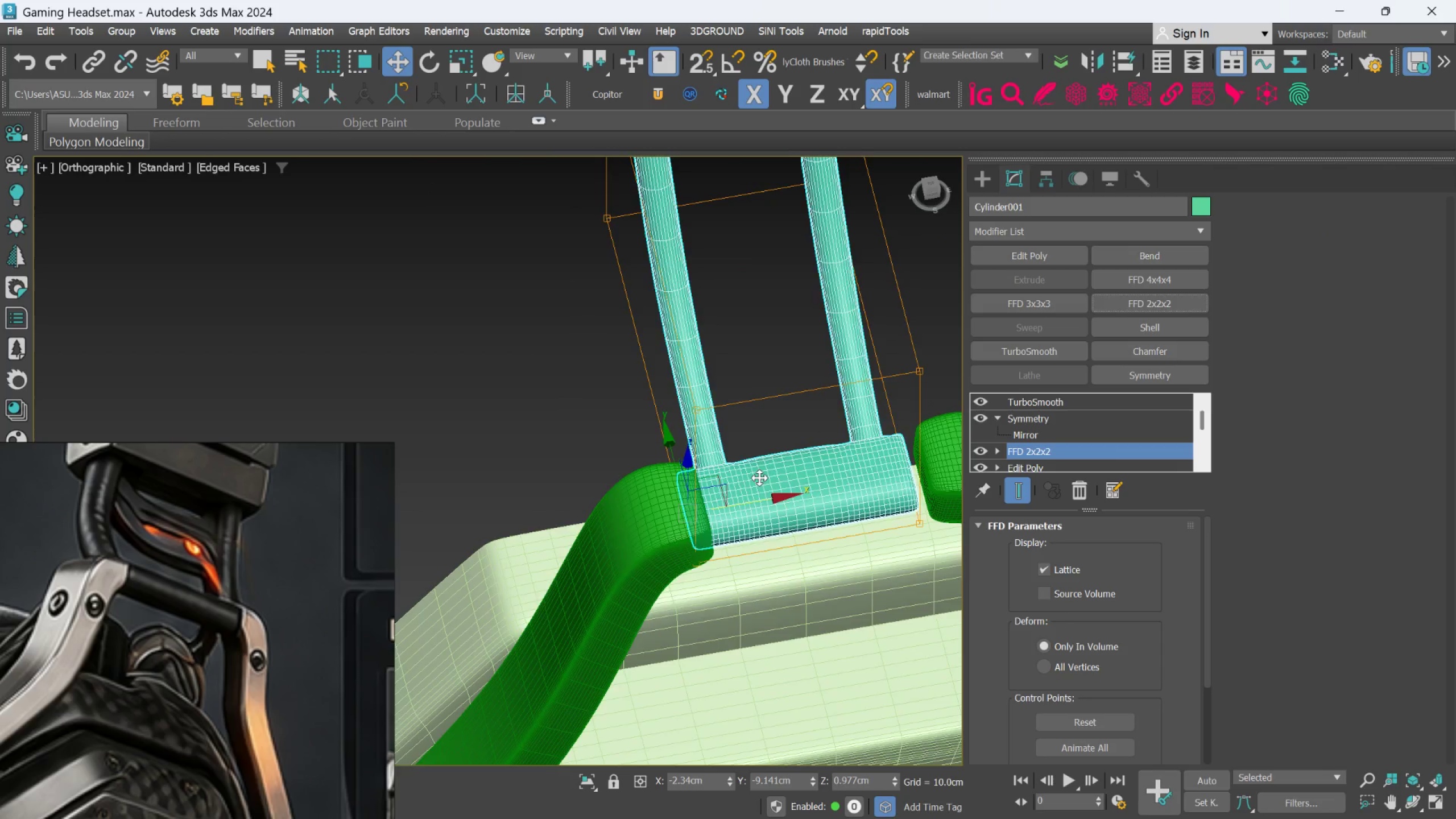 
hold_key(key=AltLeft, duration=1.0)
 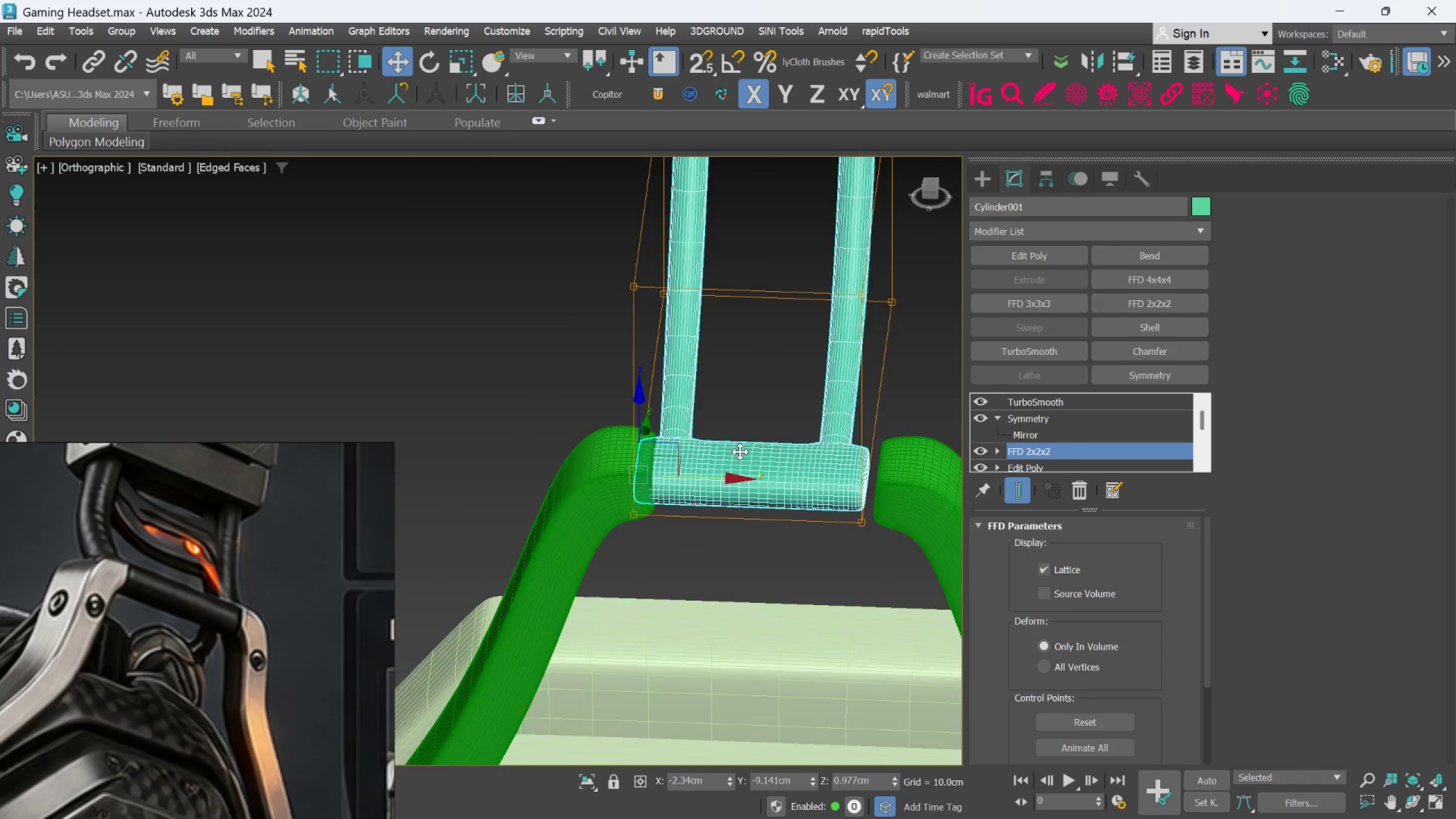 
scroll: coordinate [740, 452], scroll_direction: down, amount: 1.0
 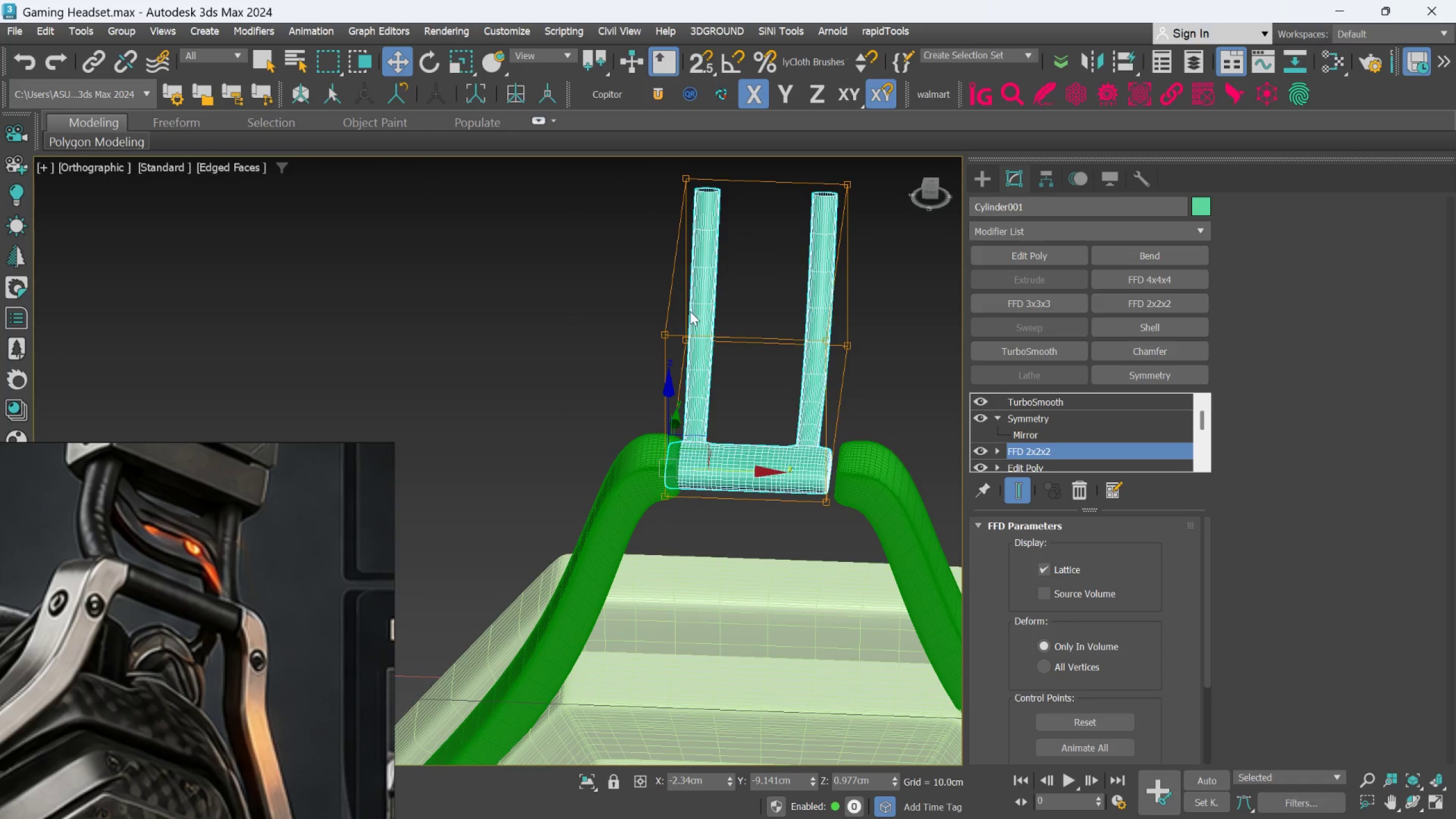 
key(F)
 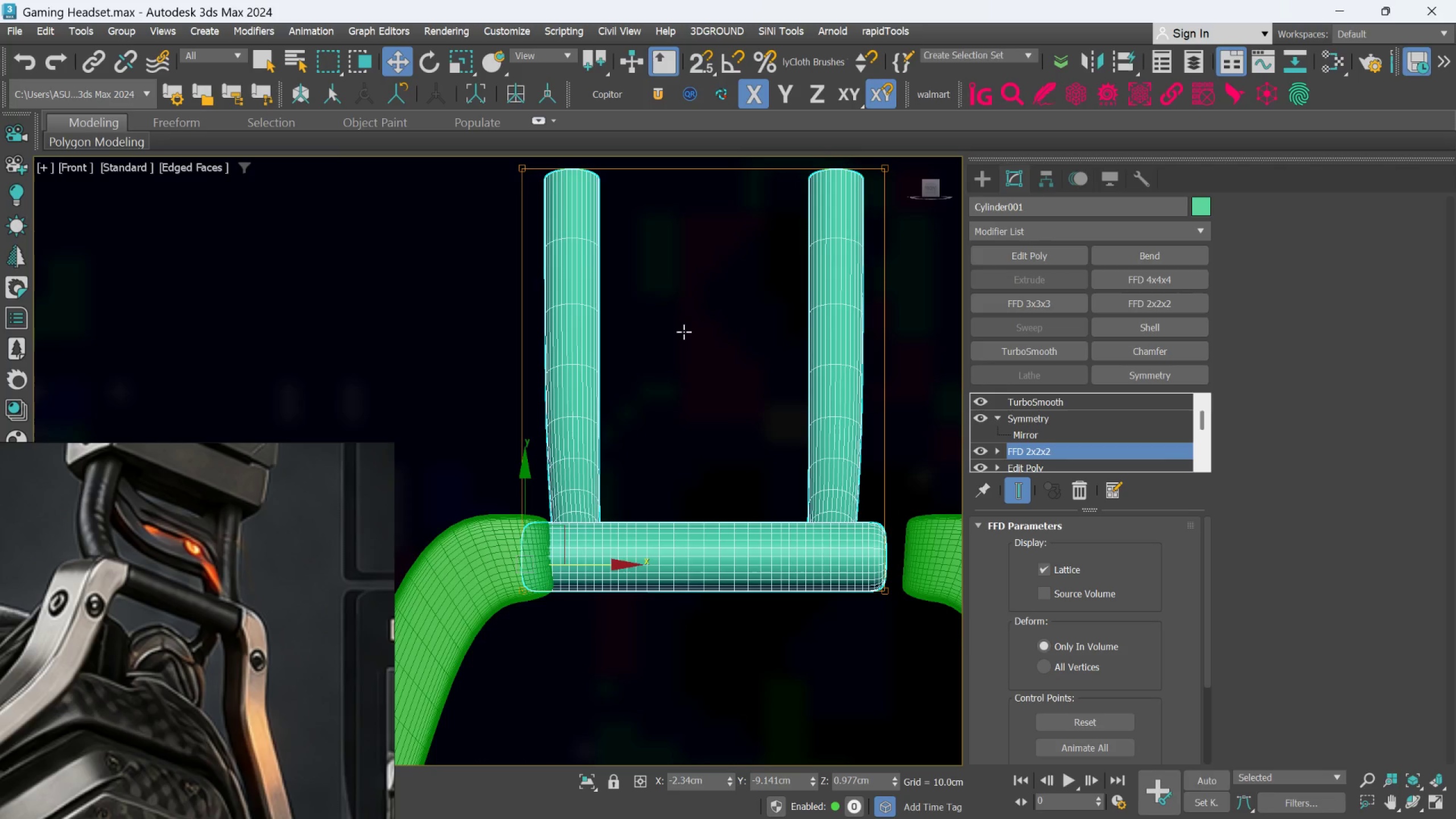 
scroll: coordinate [684, 338], scroll_direction: down, amount: 1.0
 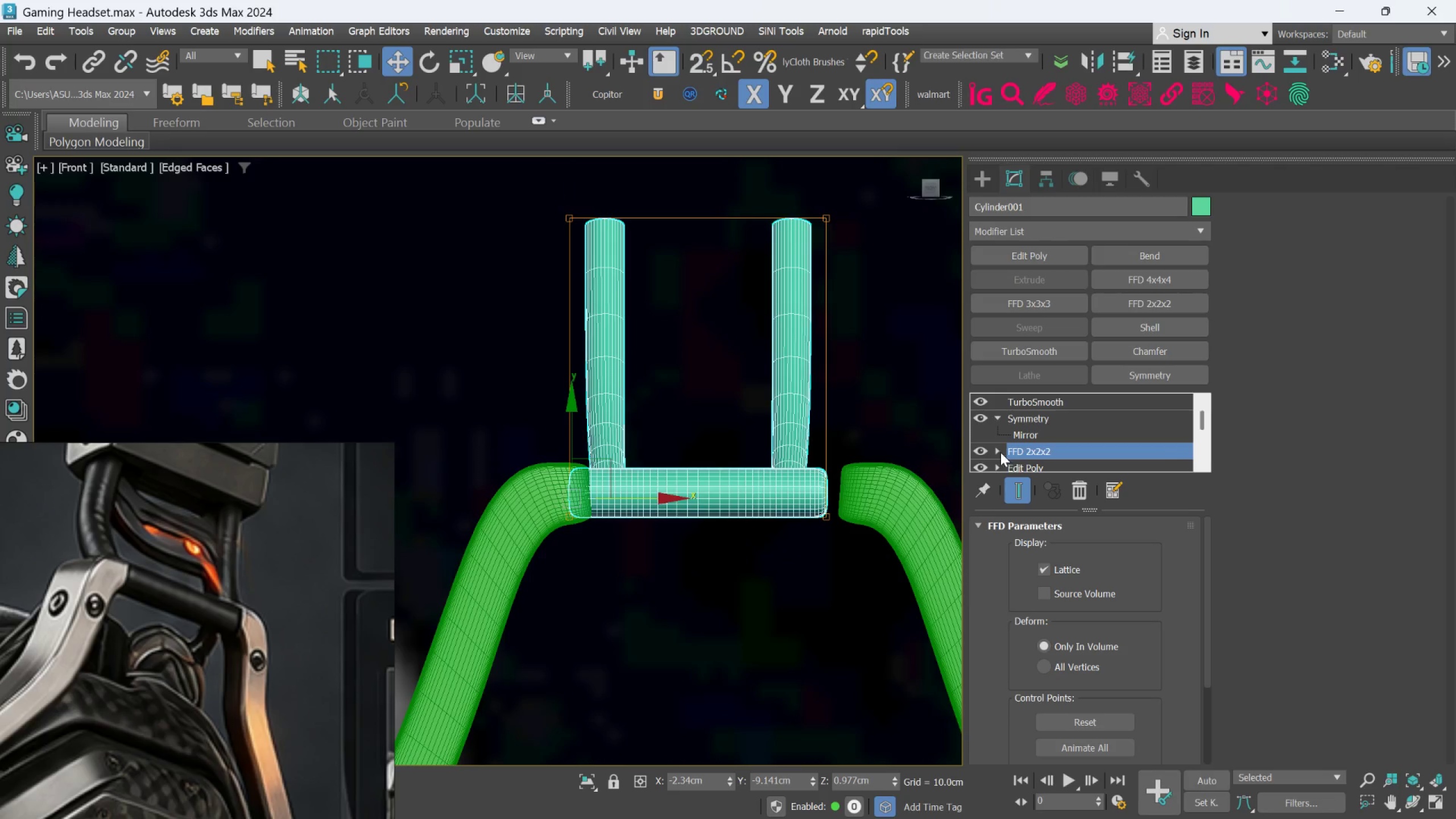 
left_click([1000, 454])
 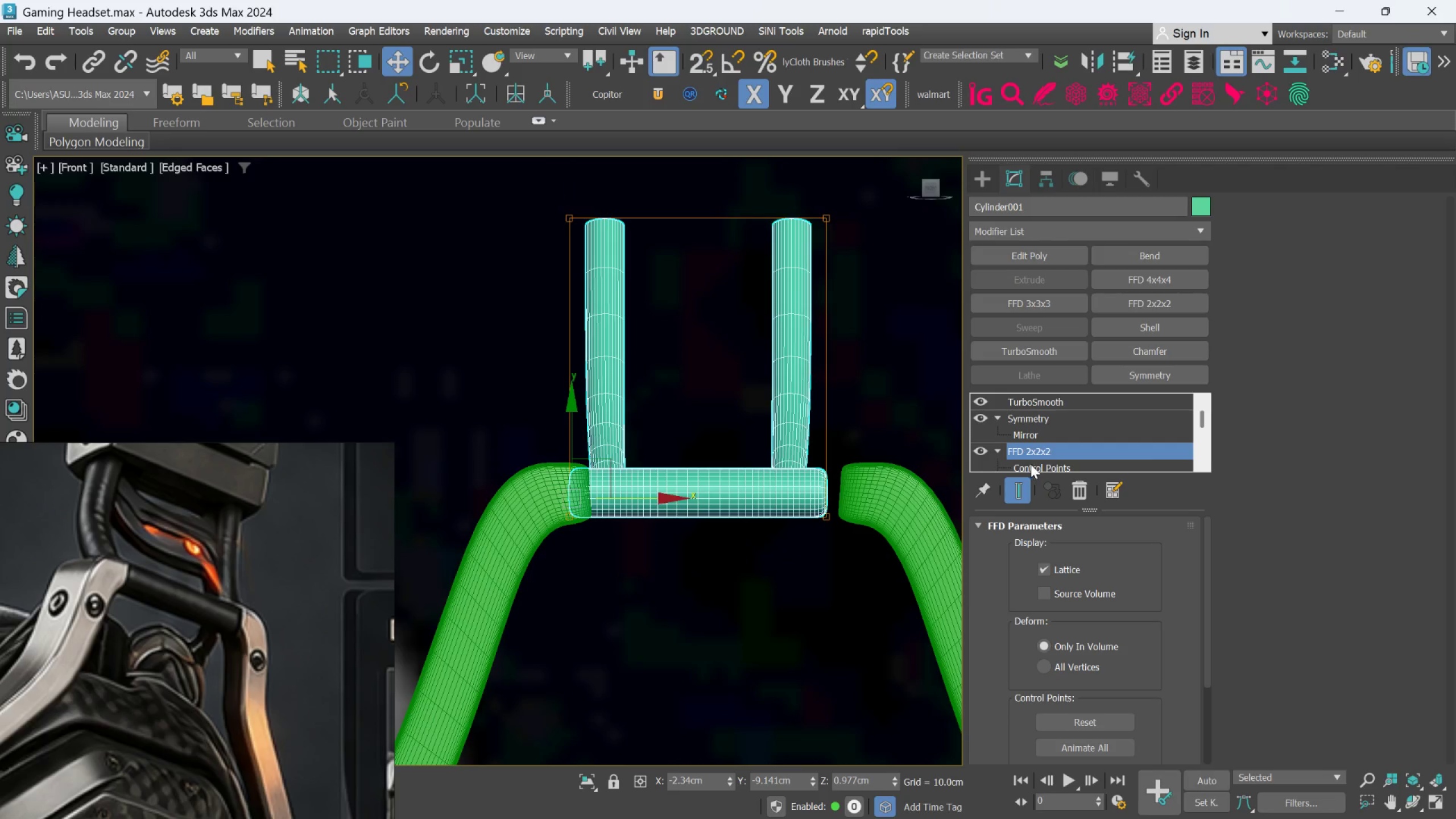 
scroll: coordinate [1031, 461], scroll_direction: down, amount: 1.0
 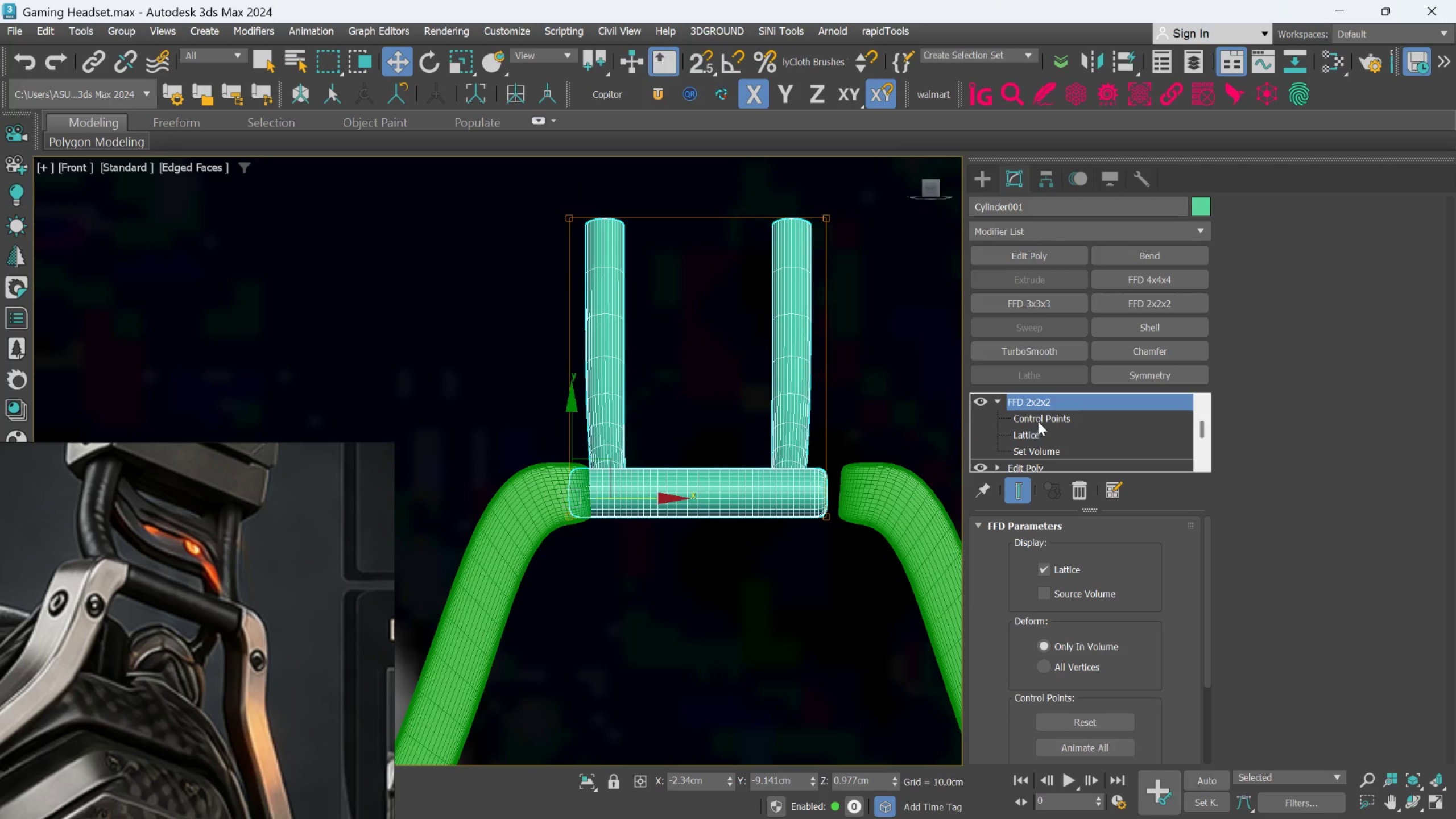 
left_click([1039, 418])
 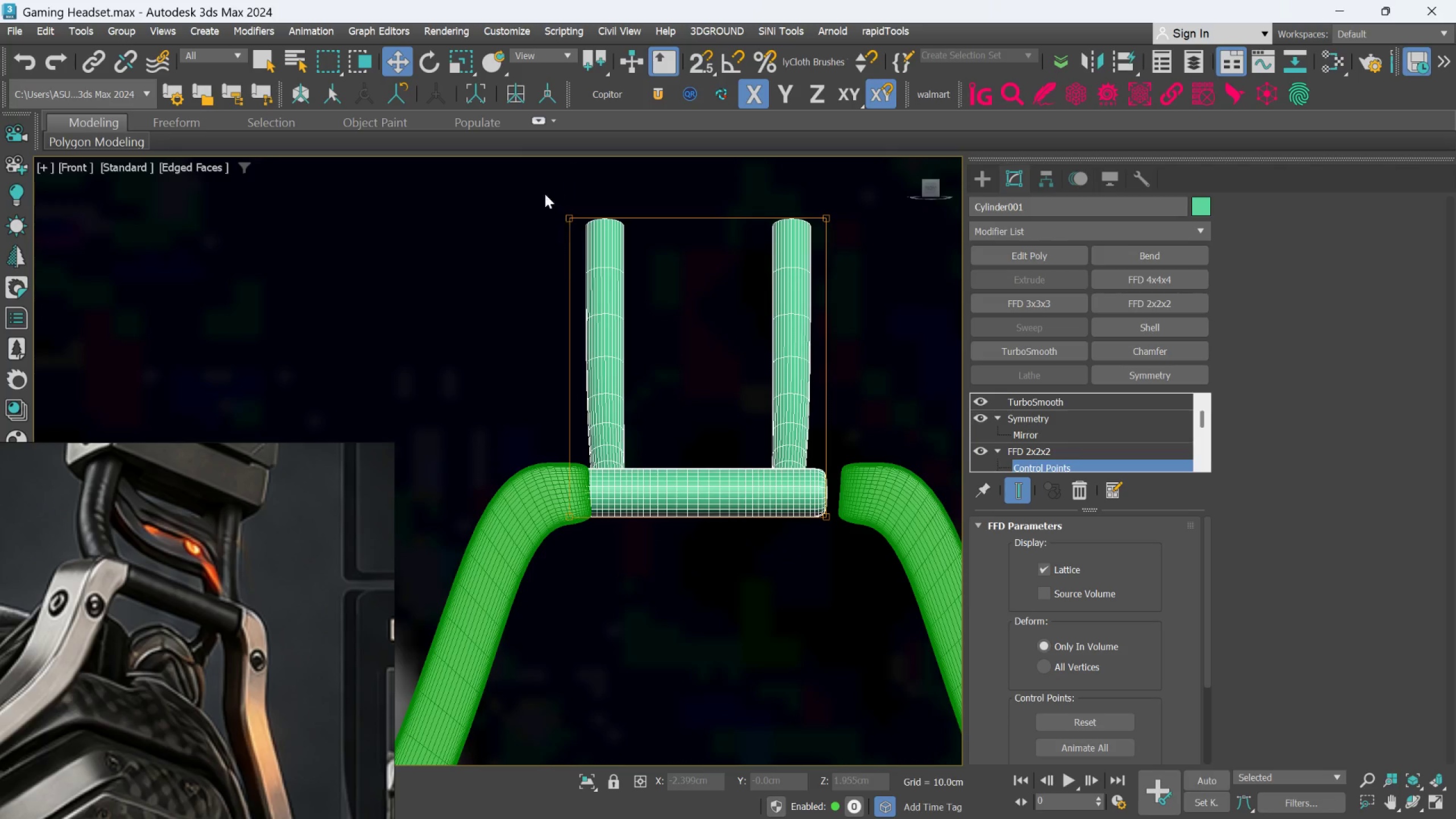 
left_click_drag(start_coordinate=[528, 171], to_coordinate=[647, 553])
 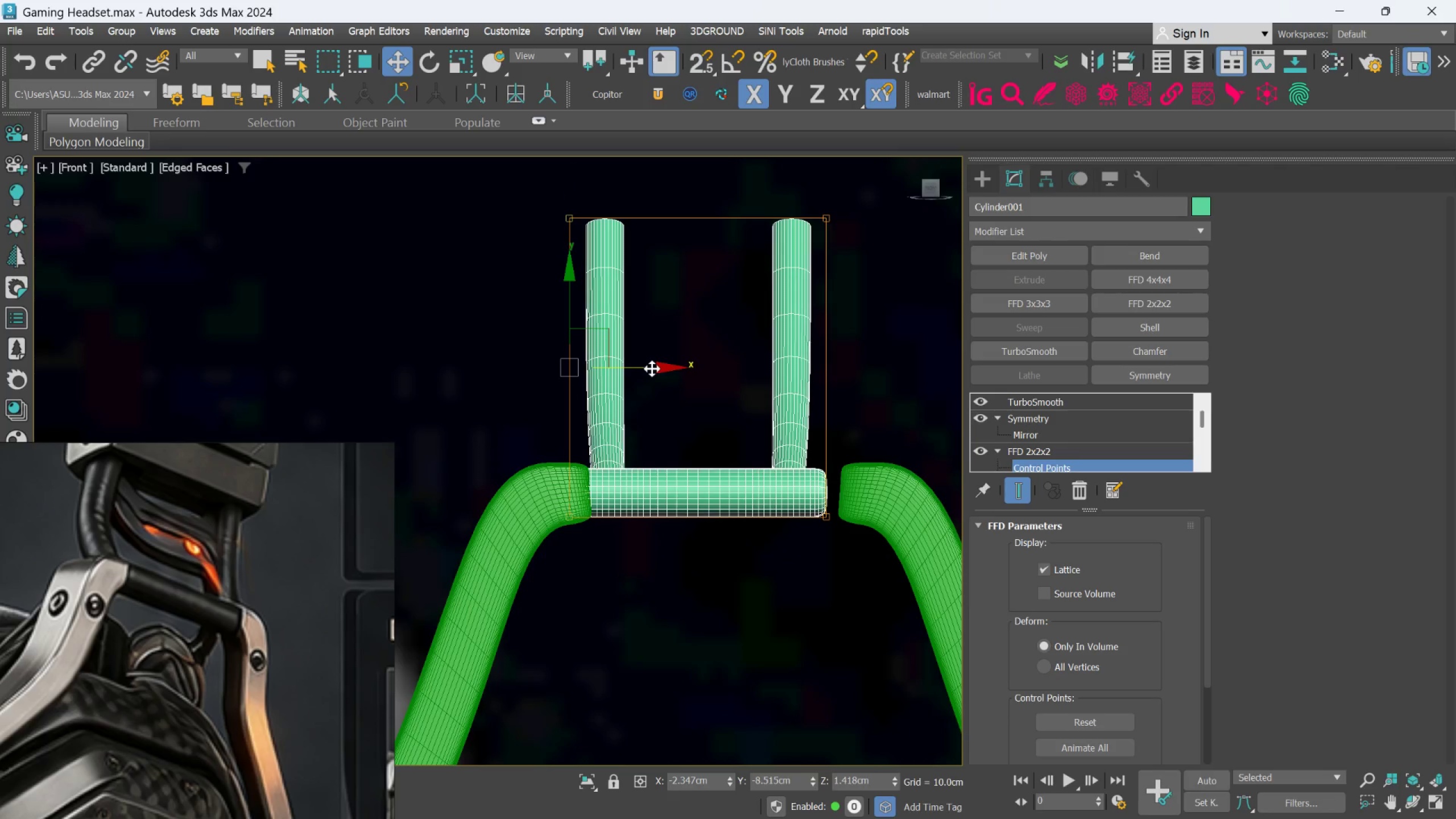 
wait(5.39)
 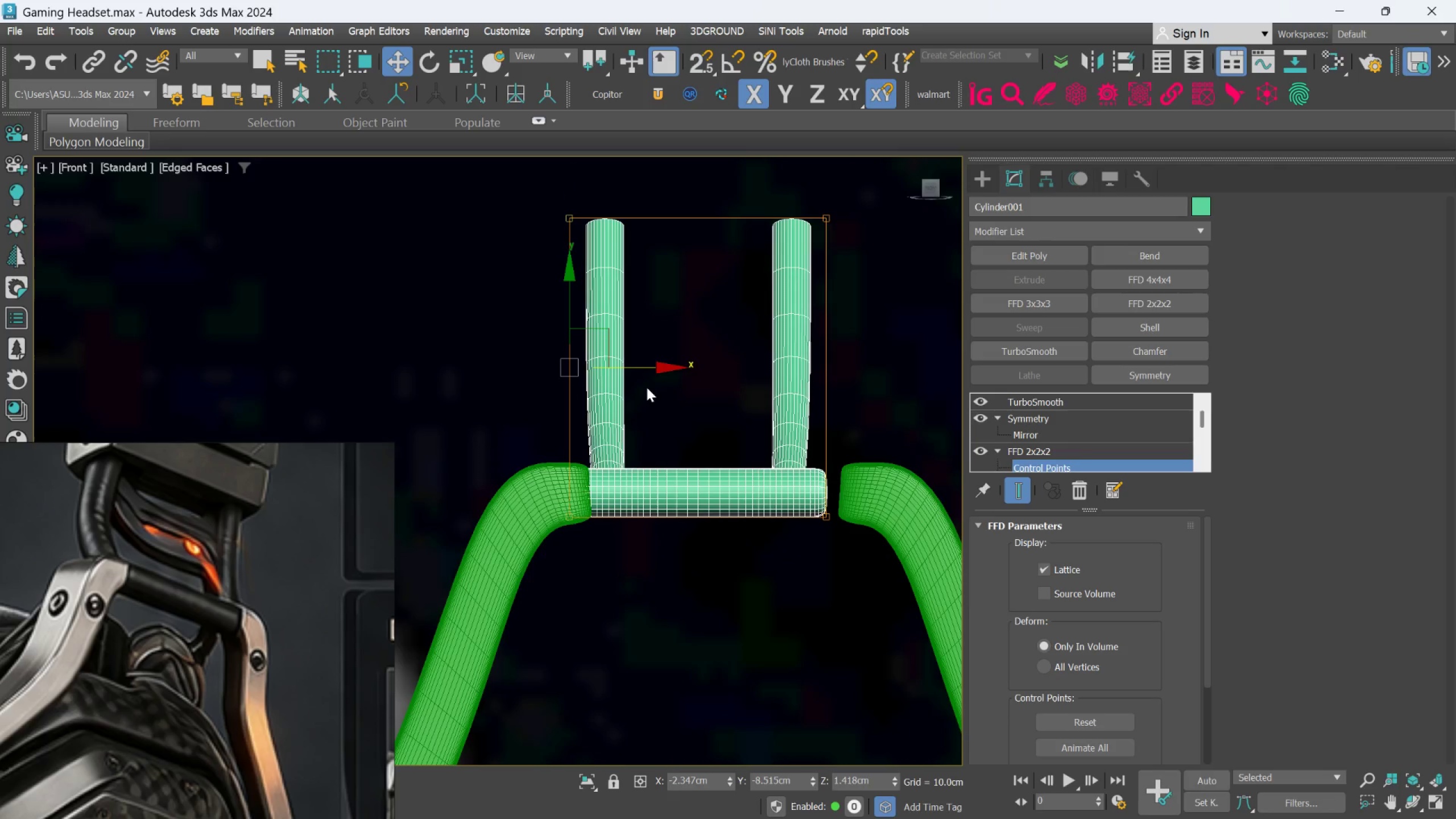 
left_click_drag(start_coordinate=[652, 369], to_coordinate=[673, 375])
 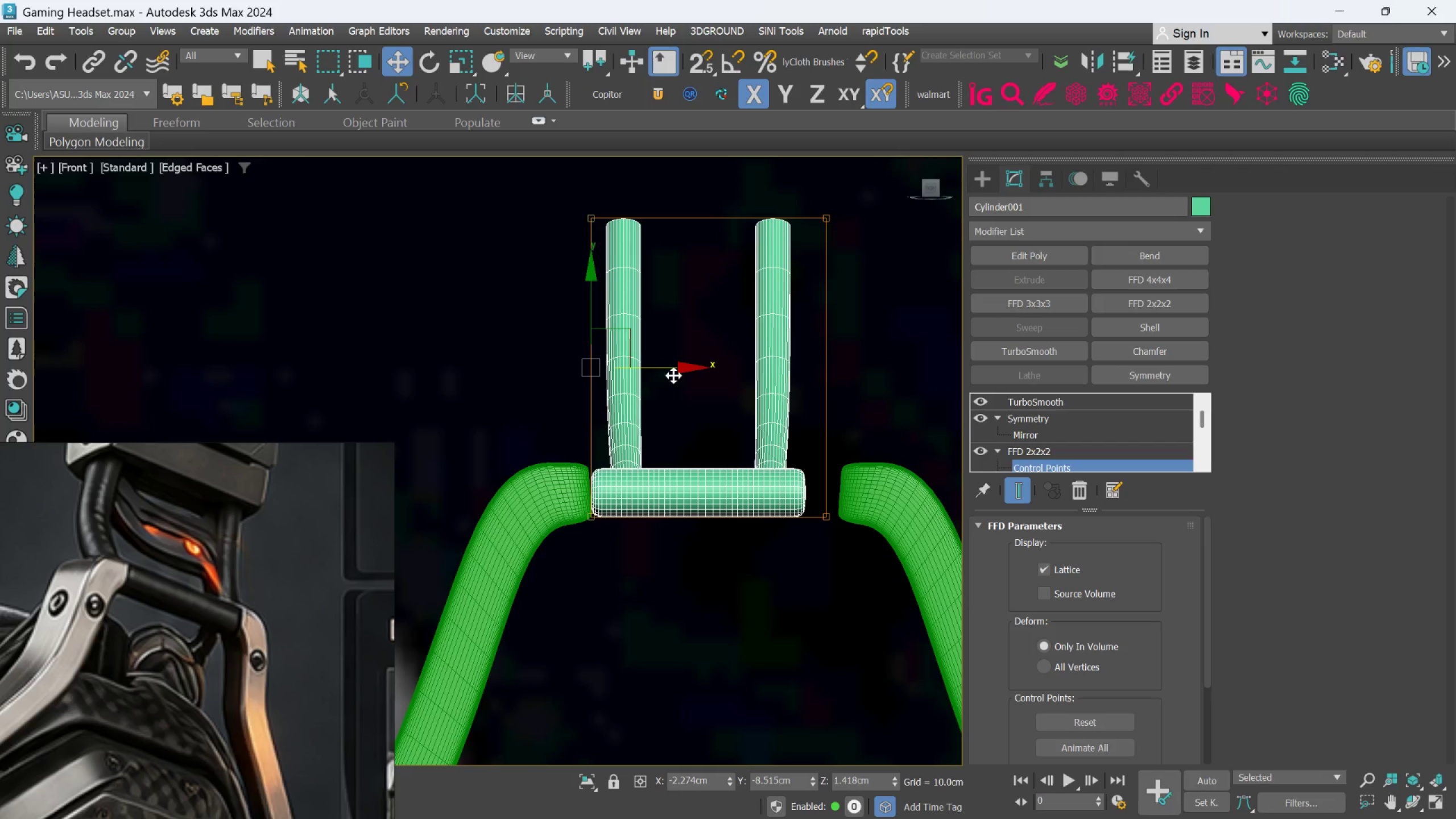 
key(Control+Z)
 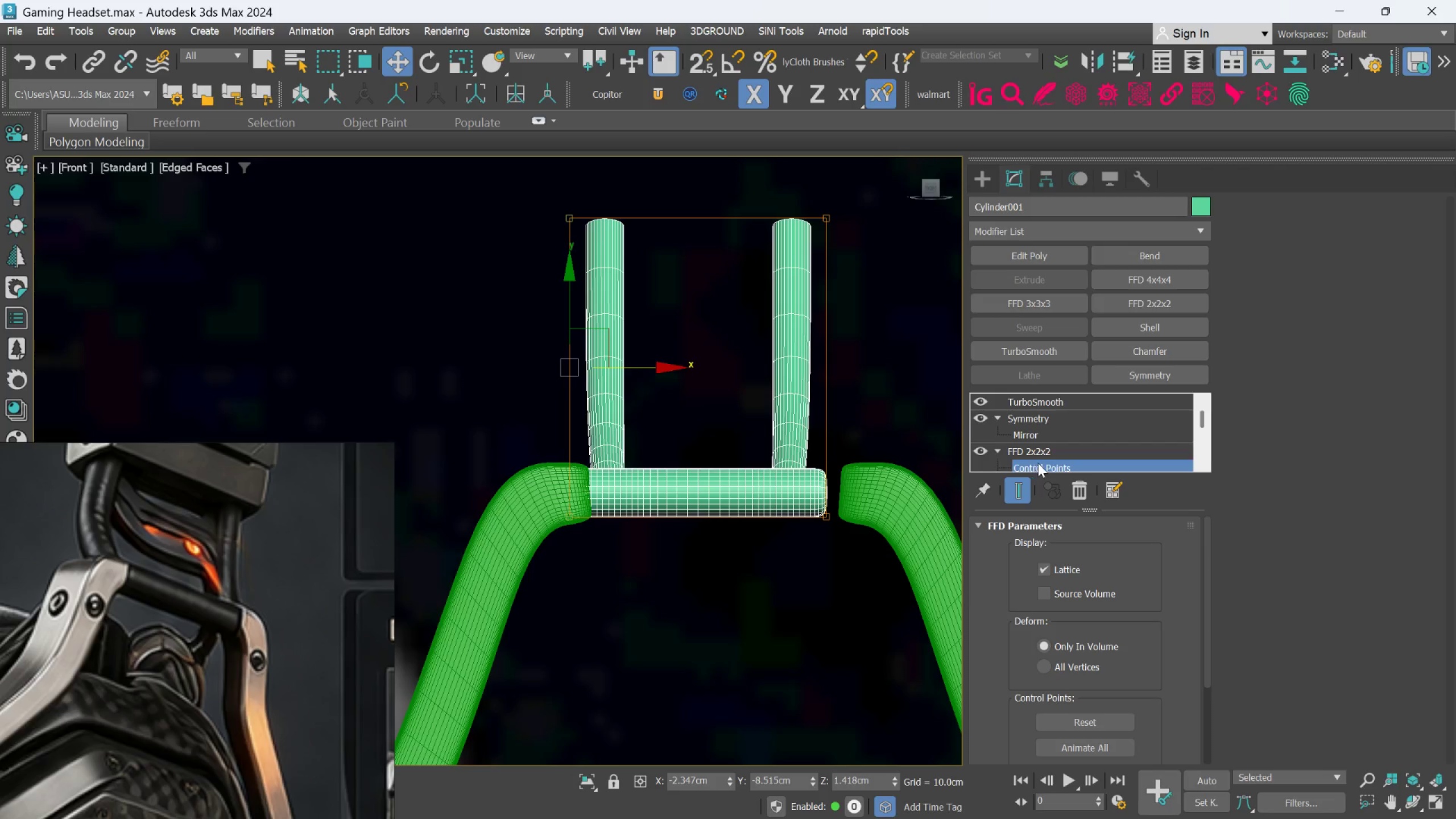 
left_click([1075, 494])
 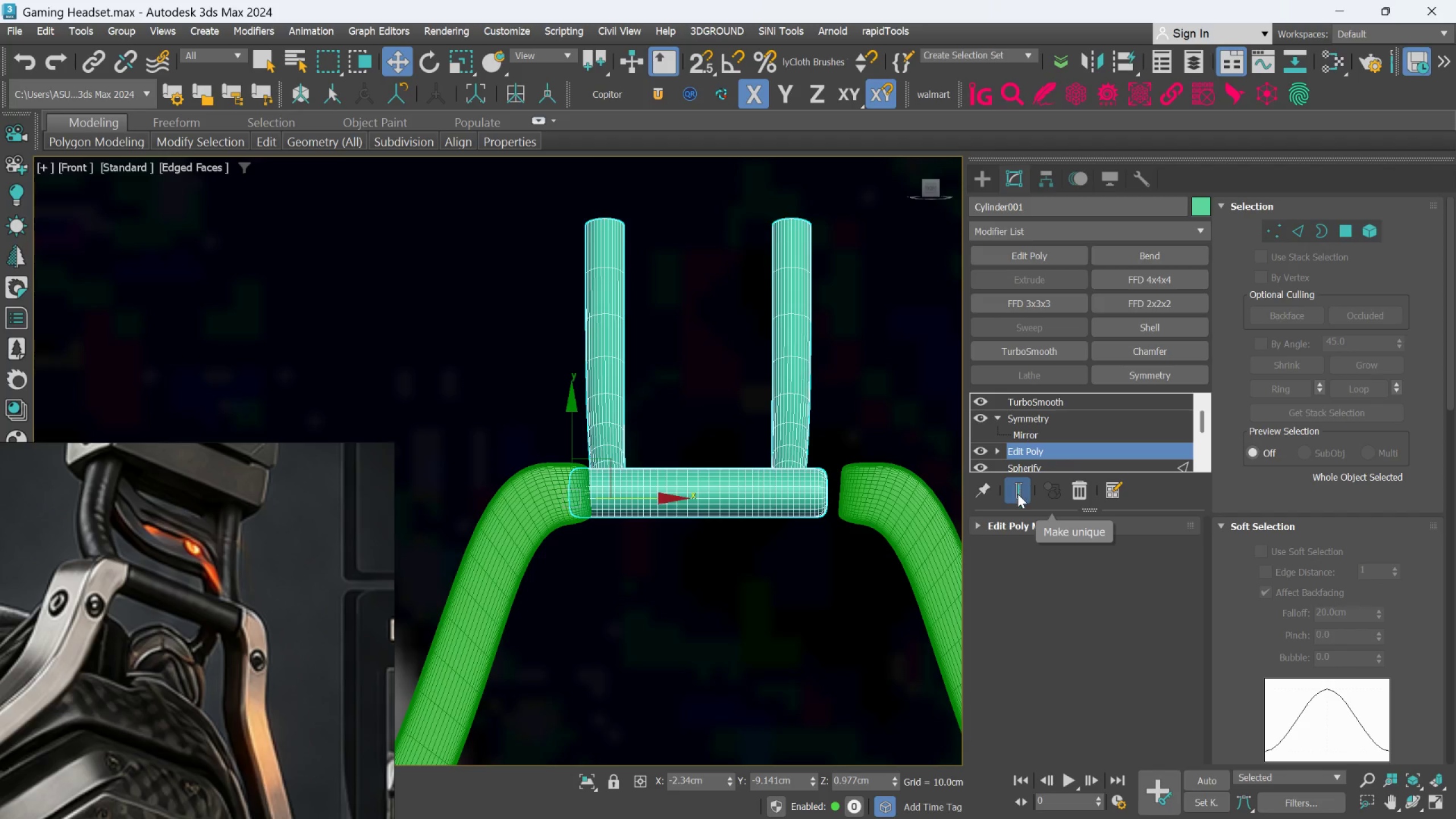 
left_click([1018, 494])
 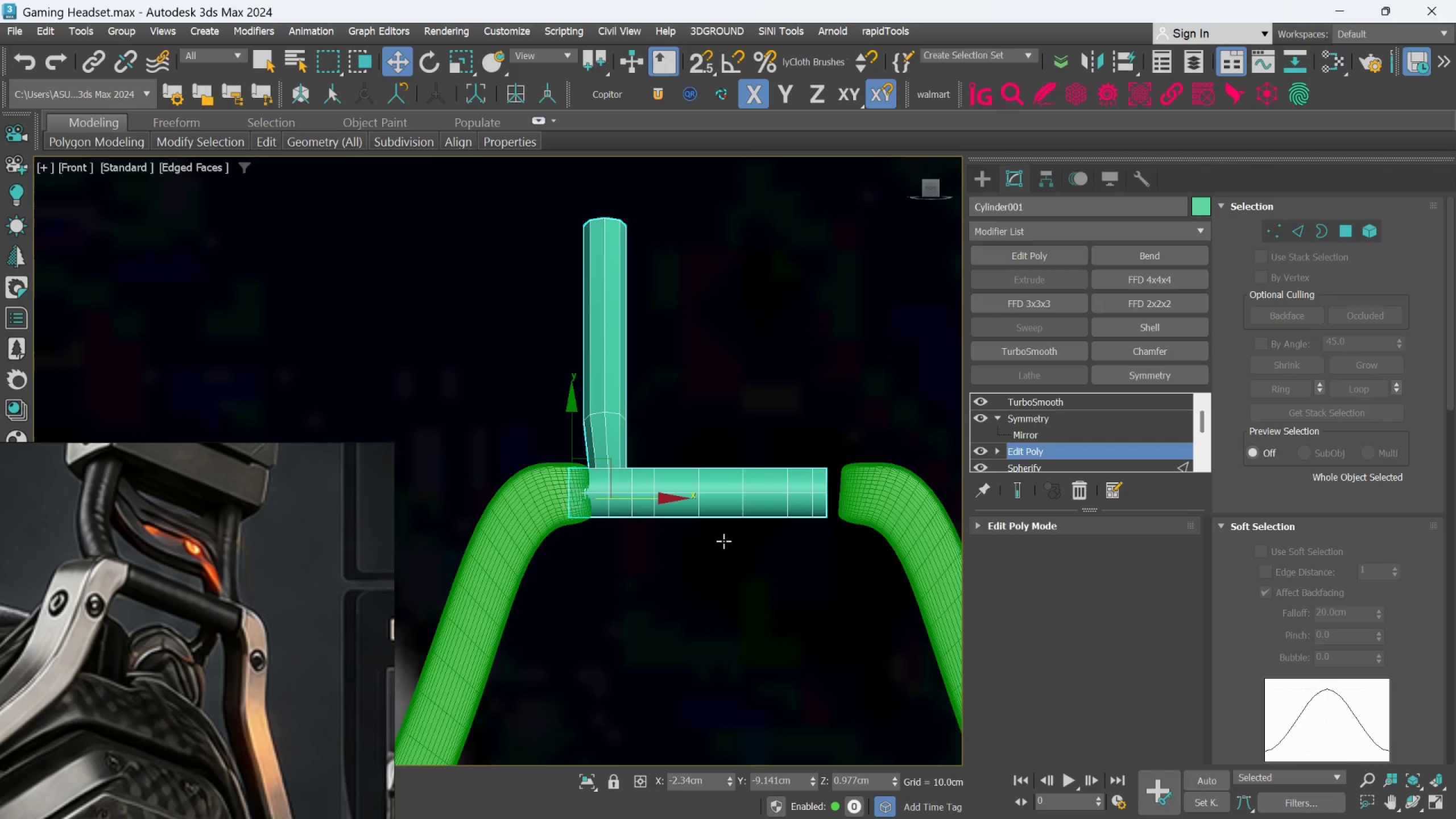 
scroll: coordinate [592, 500], scroll_direction: up, amount: 1.0
 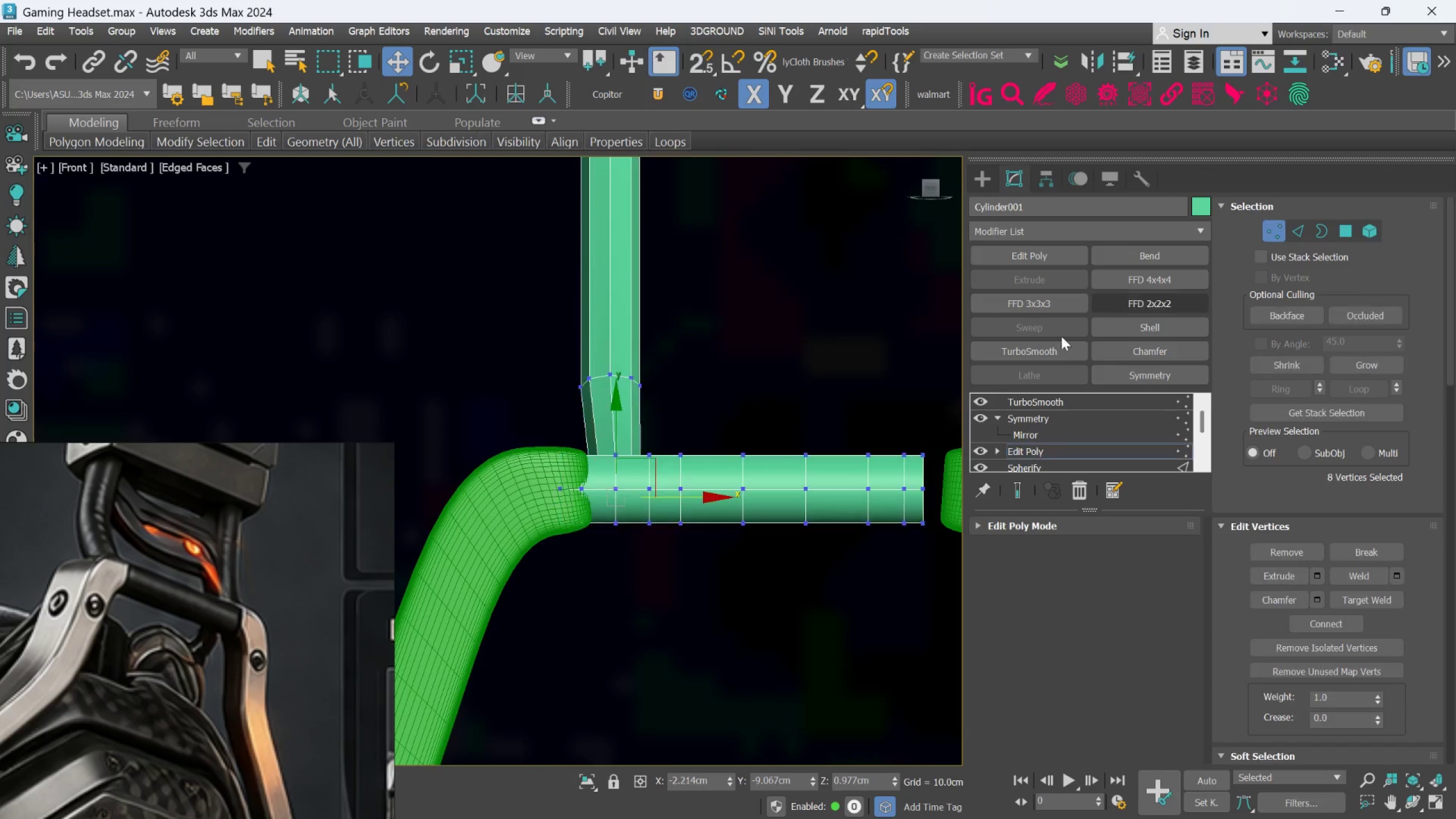 
hold_key(key=AltLeft, duration=0.56)
 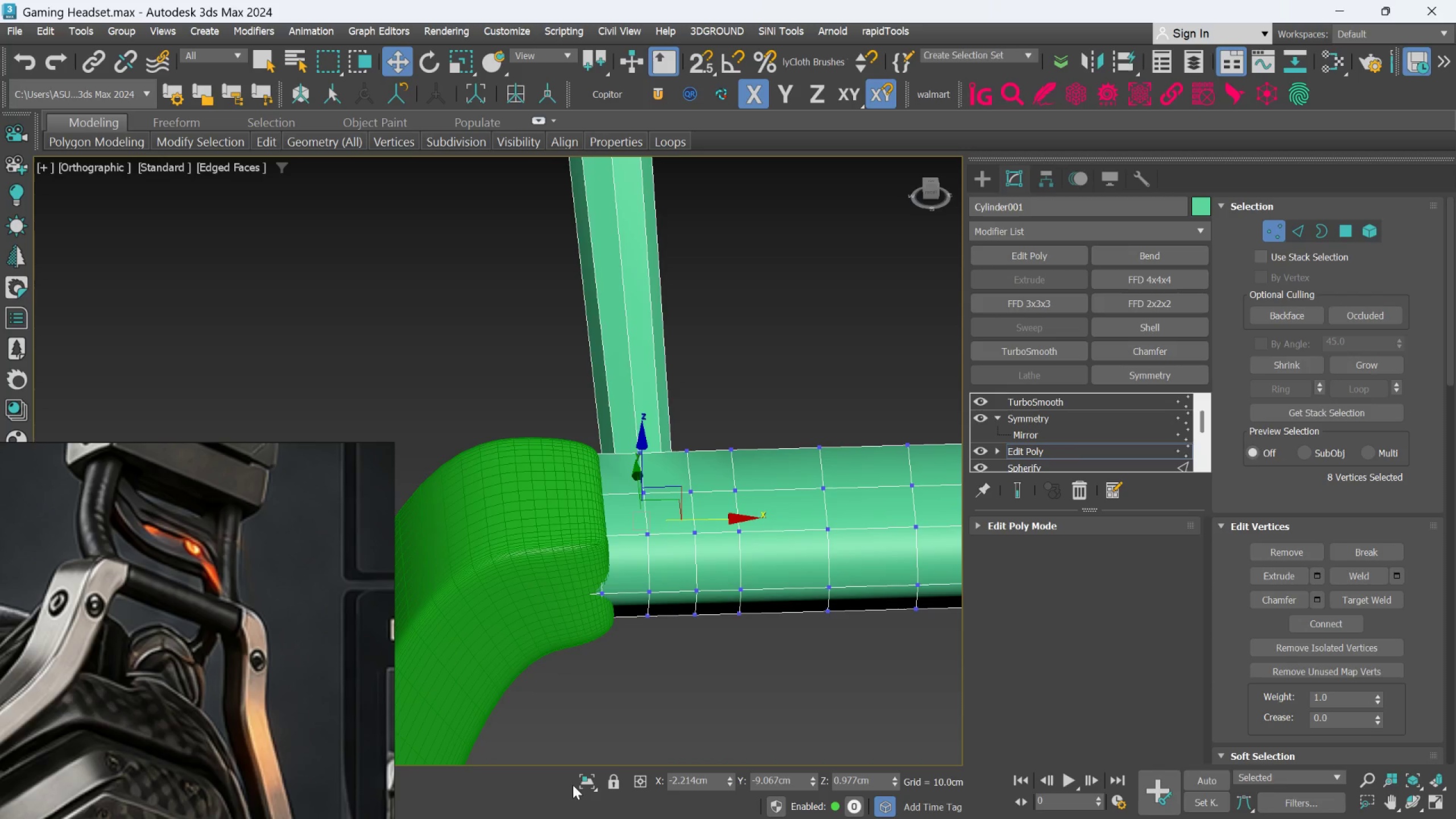 
scroll: coordinate [553, 440], scroll_direction: up, amount: 1.0
 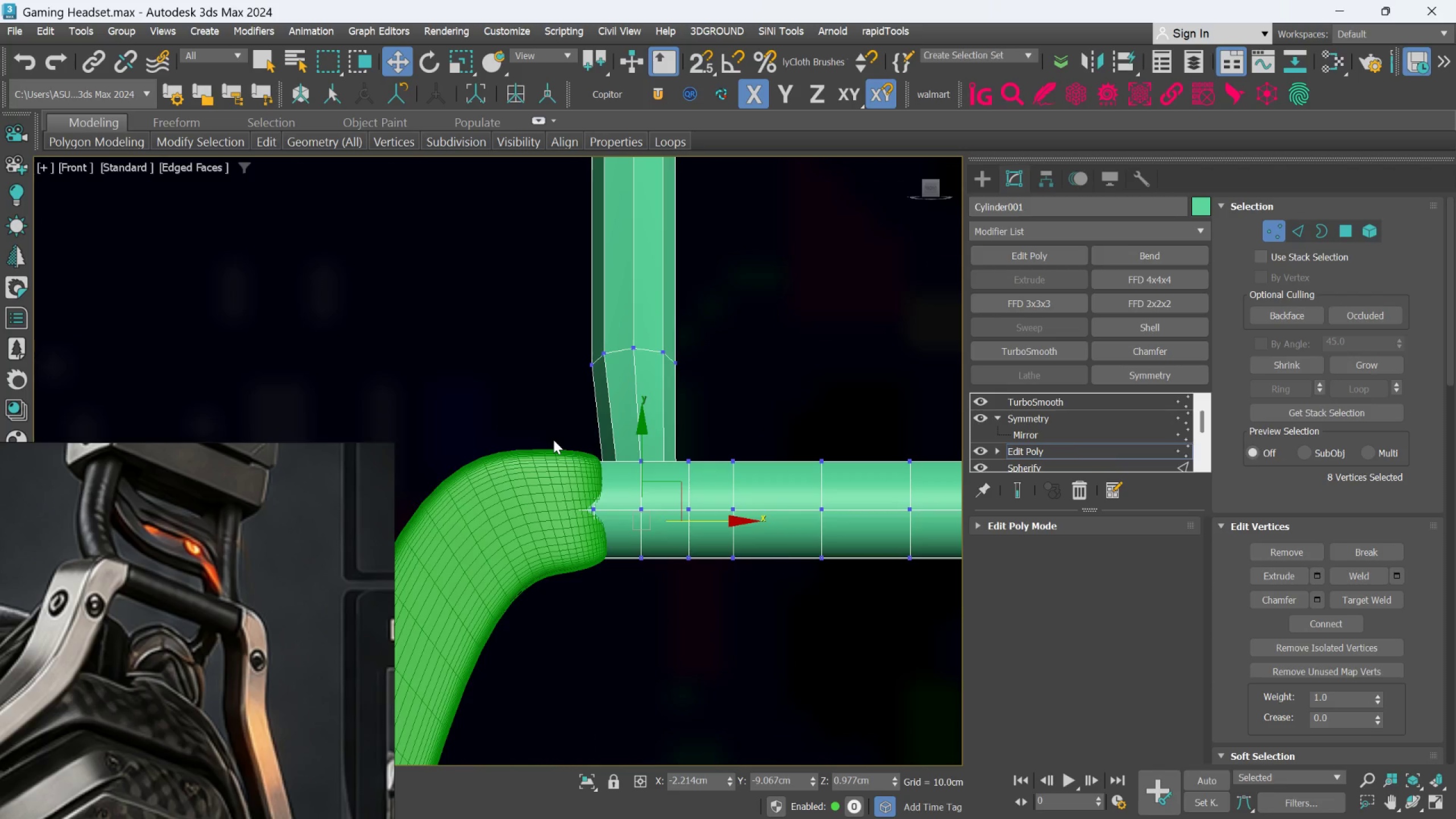 
left_click([580, 785])
 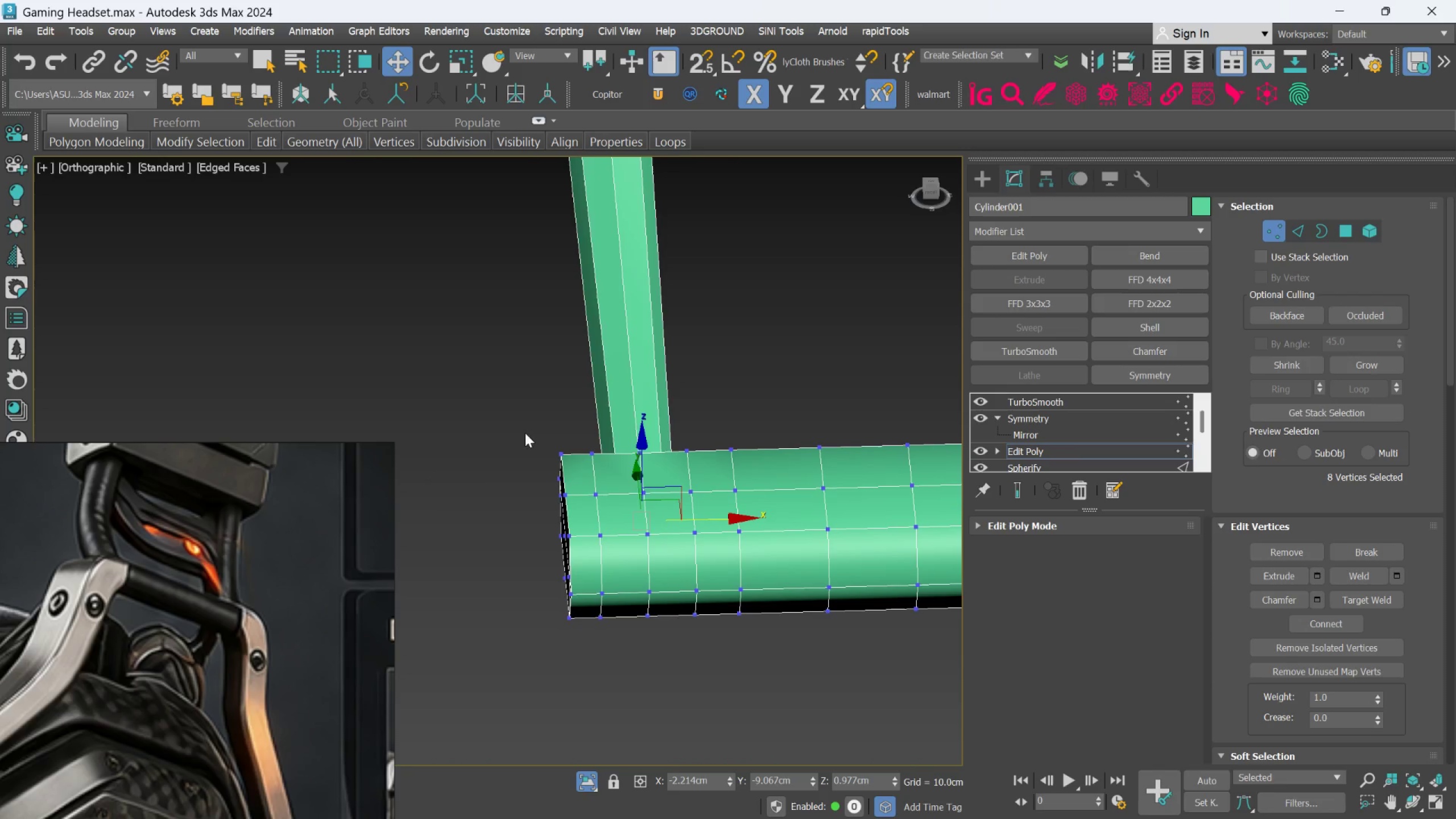 
left_click_drag(start_coordinate=[526, 423], to_coordinate=[585, 612])
 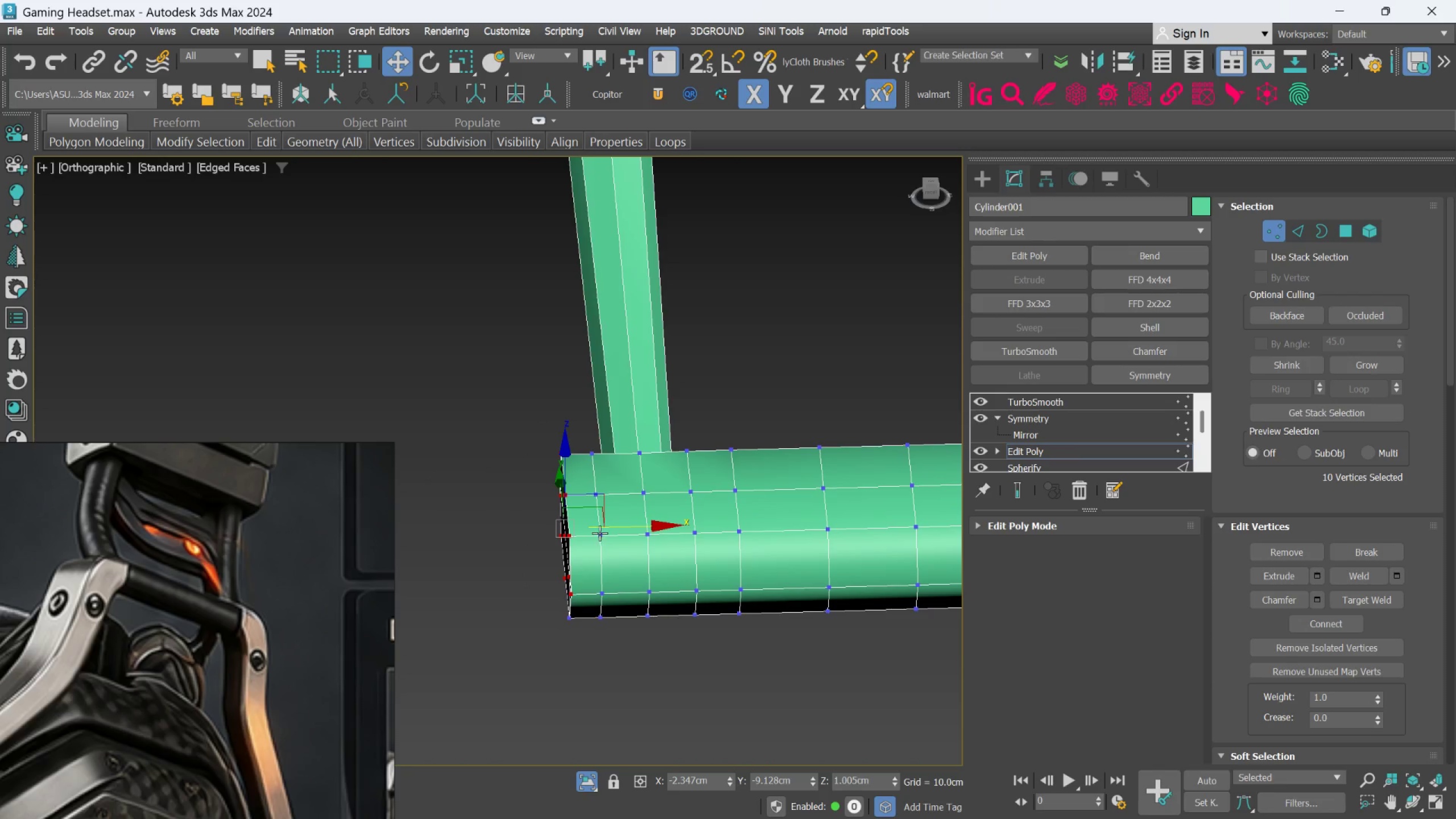 
scroll: coordinate [599, 533], scroll_direction: up, amount: 1.0
 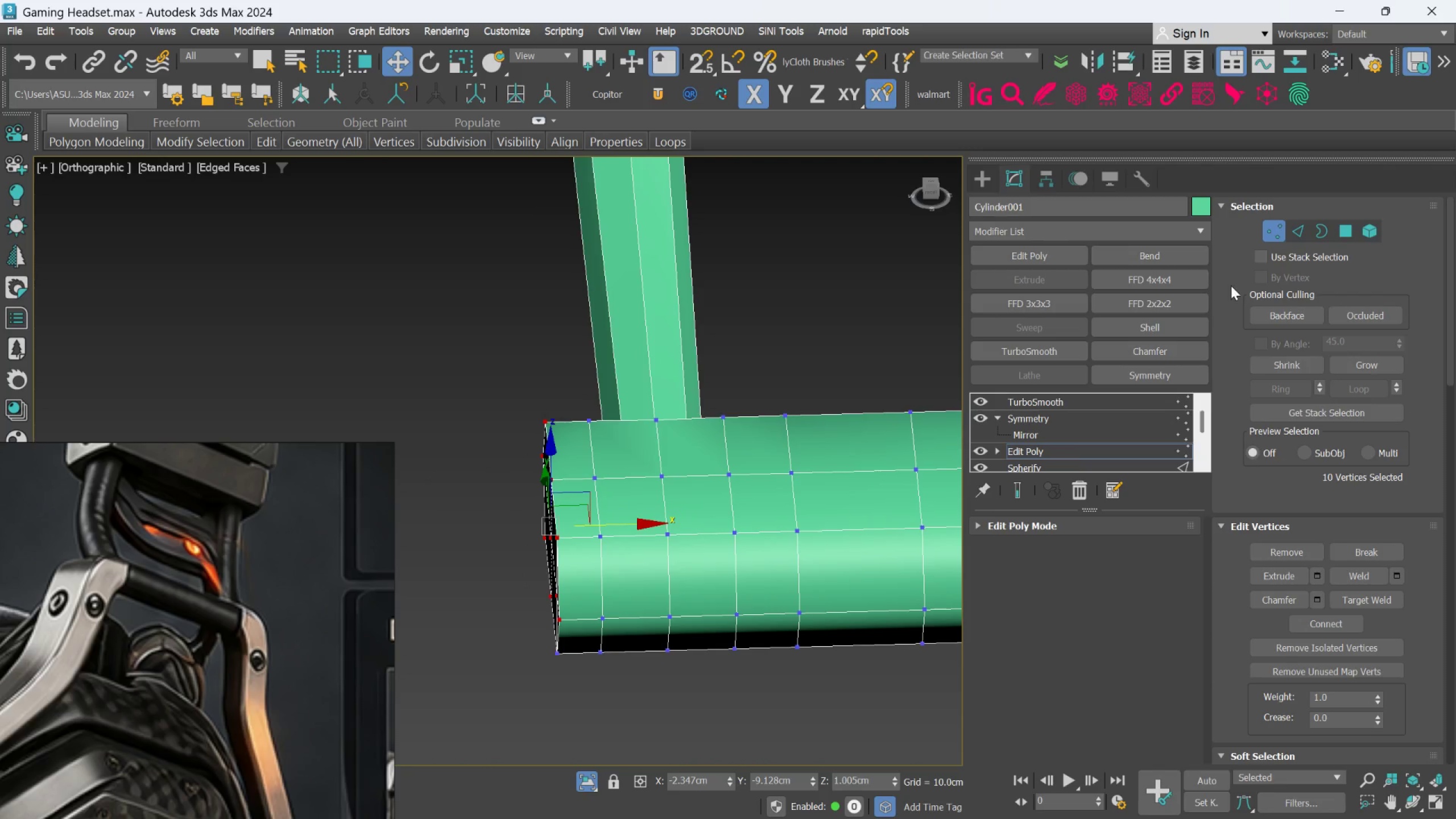 
hold_key(key=AltLeft, duration=1.5)
 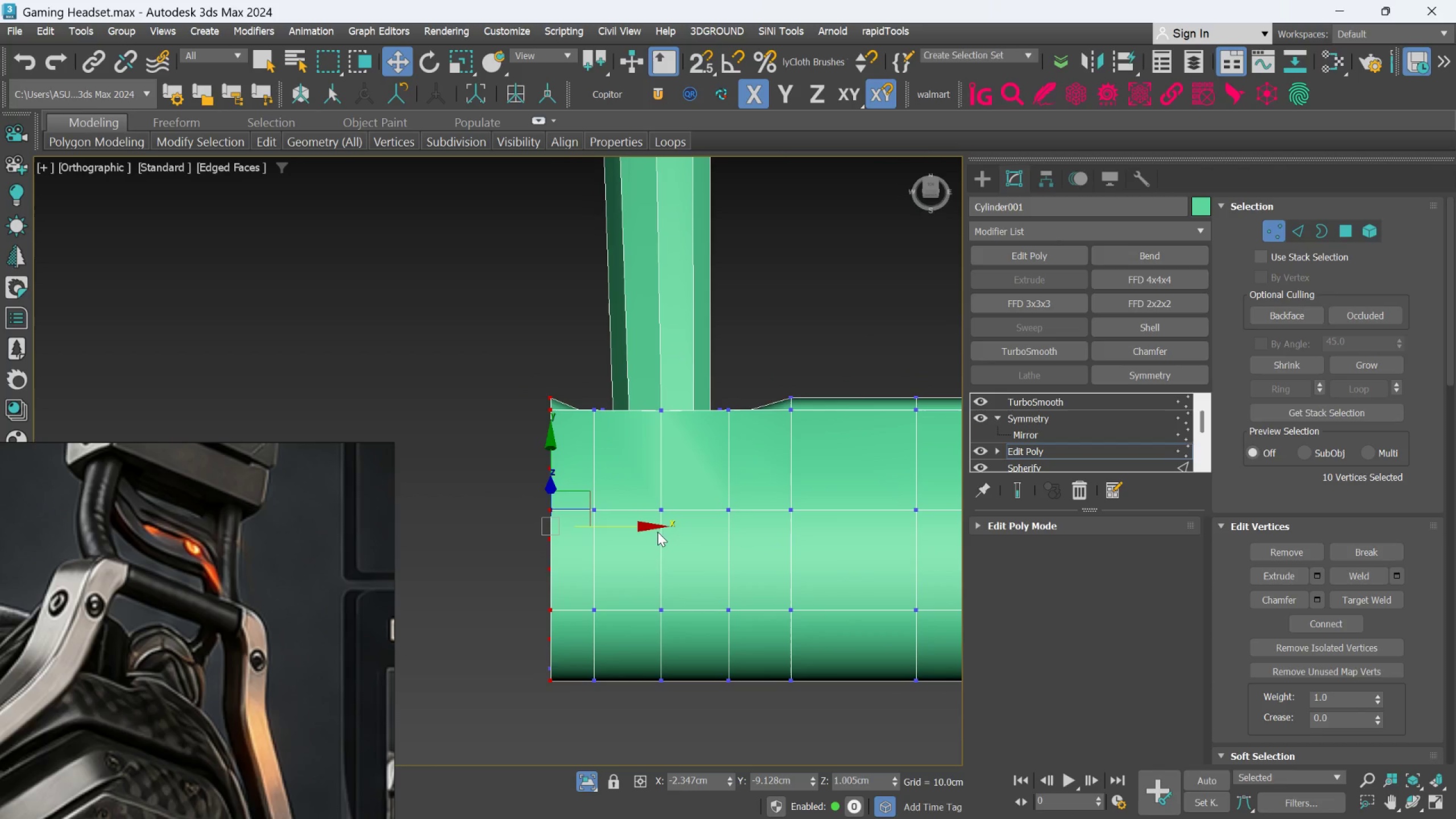 
key(Alt+AltLeft)
 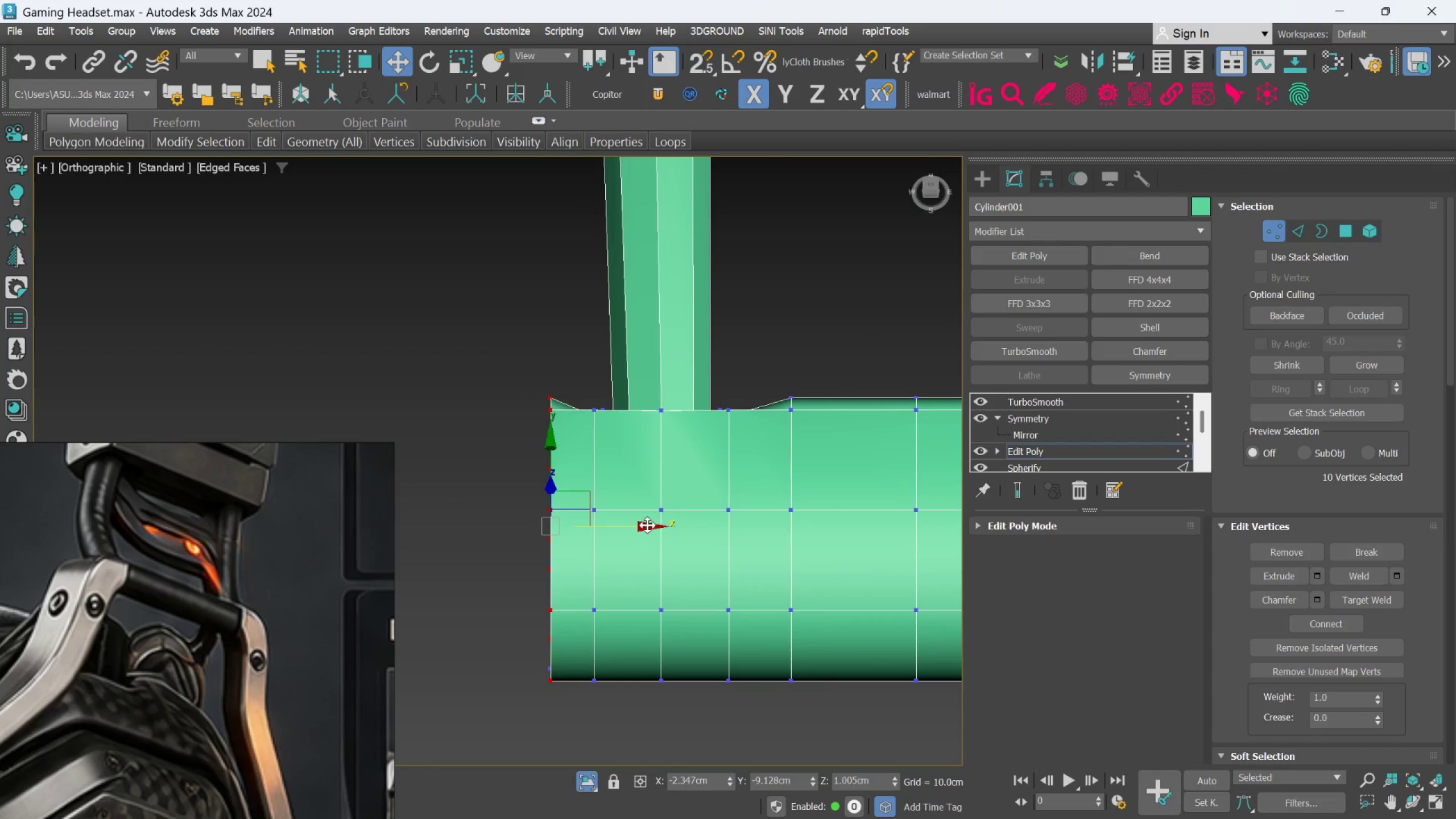 
left_click_drag(start_coordinate=[647, 525], to_coordinate=[654, 529])
 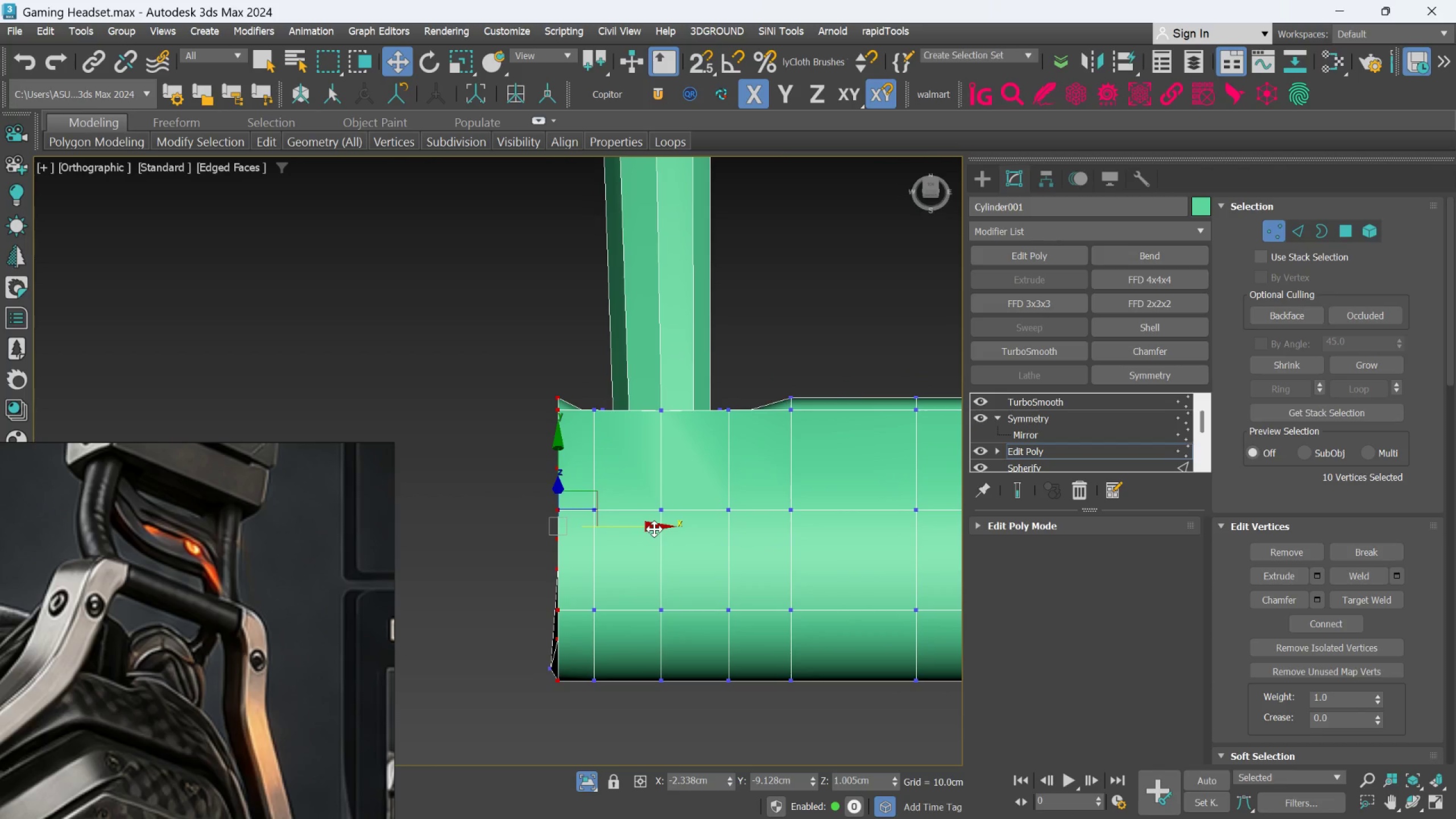 
key(Control+Z)
 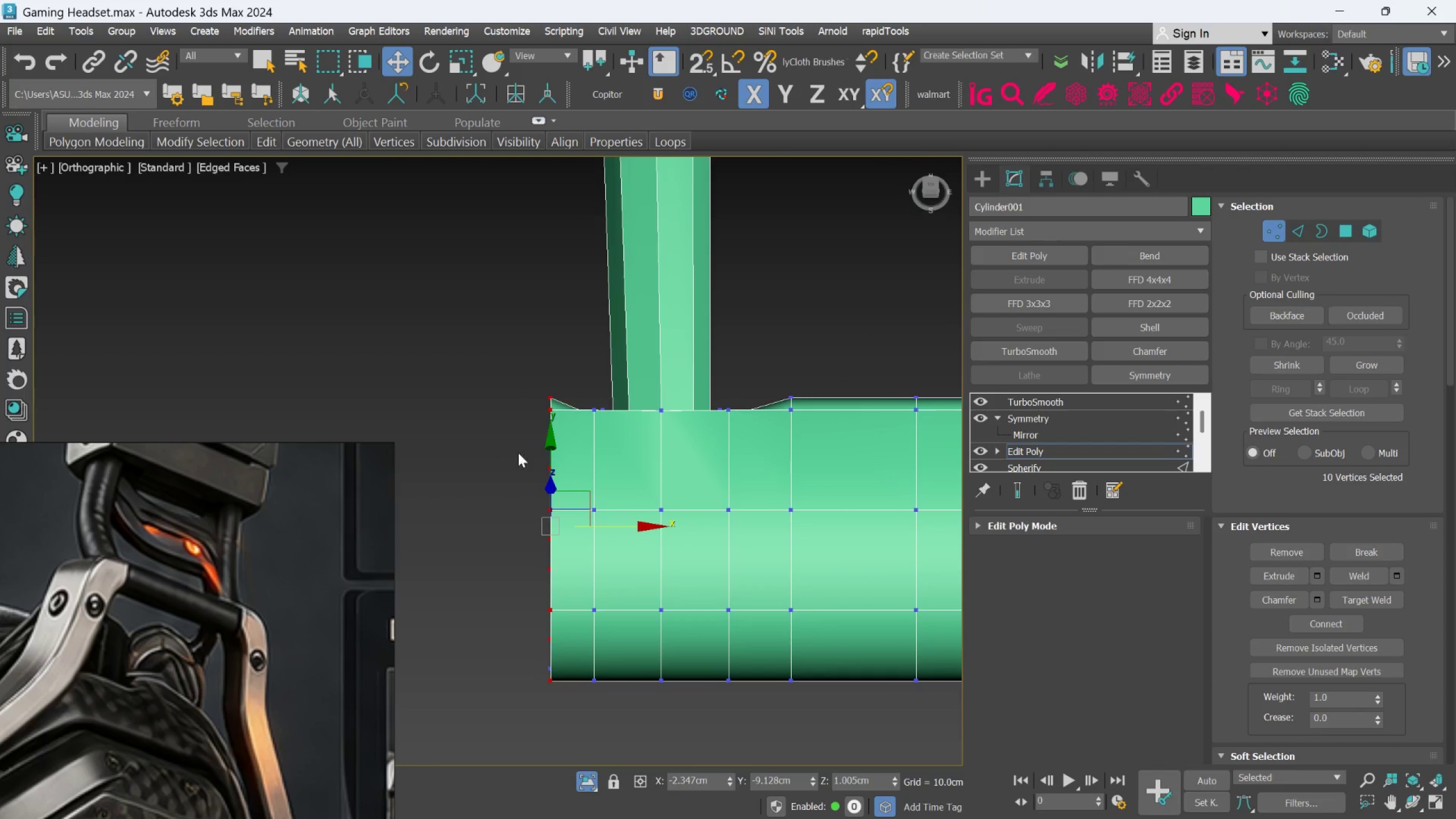 
hold_key(key=AltLeft, duration=1.51)
scroll: coordinate [524, 469], scroll_direction: down, amount: 1.0
 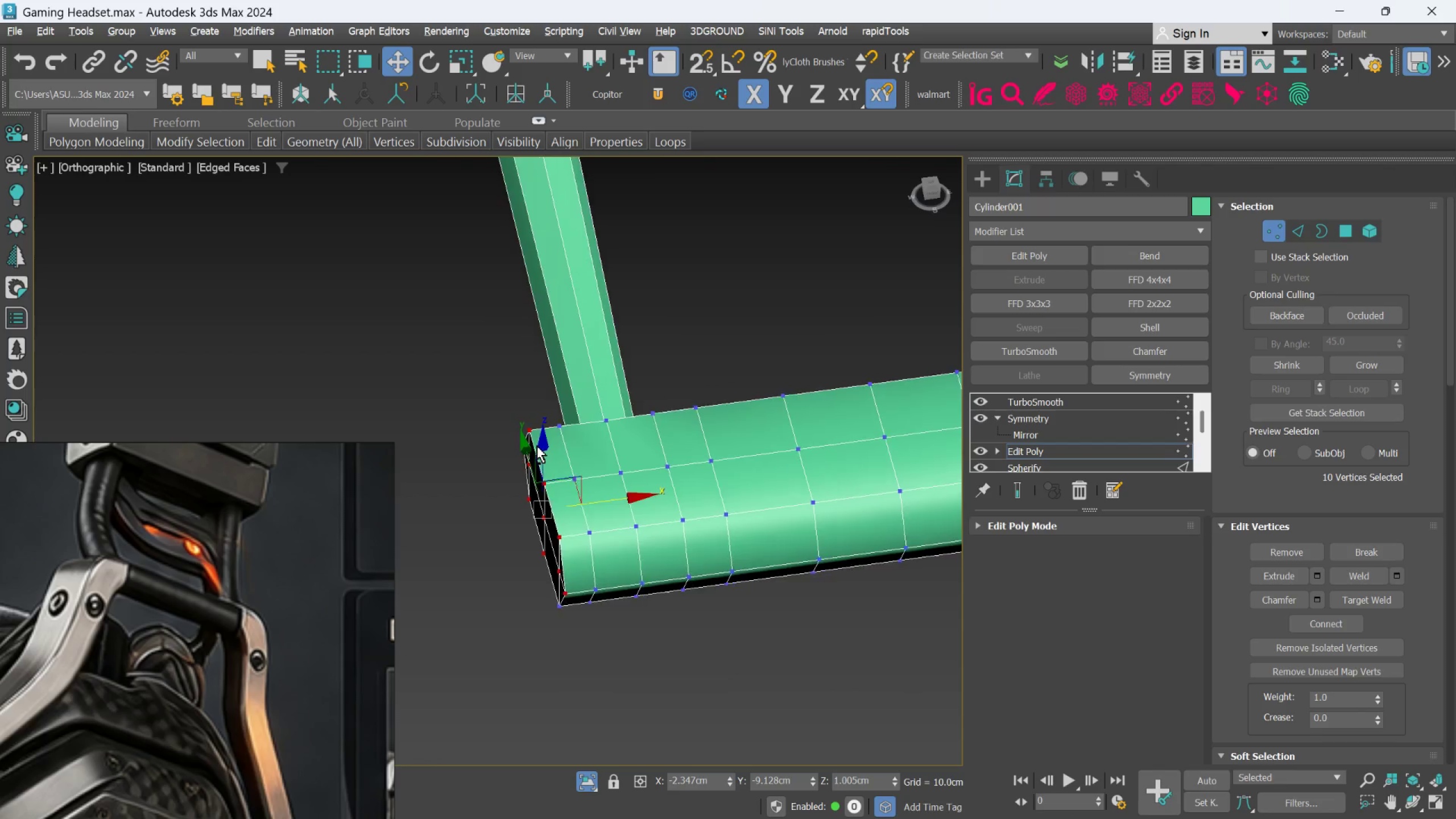 
hold_key(key=AltLeft, duration=0.45)
 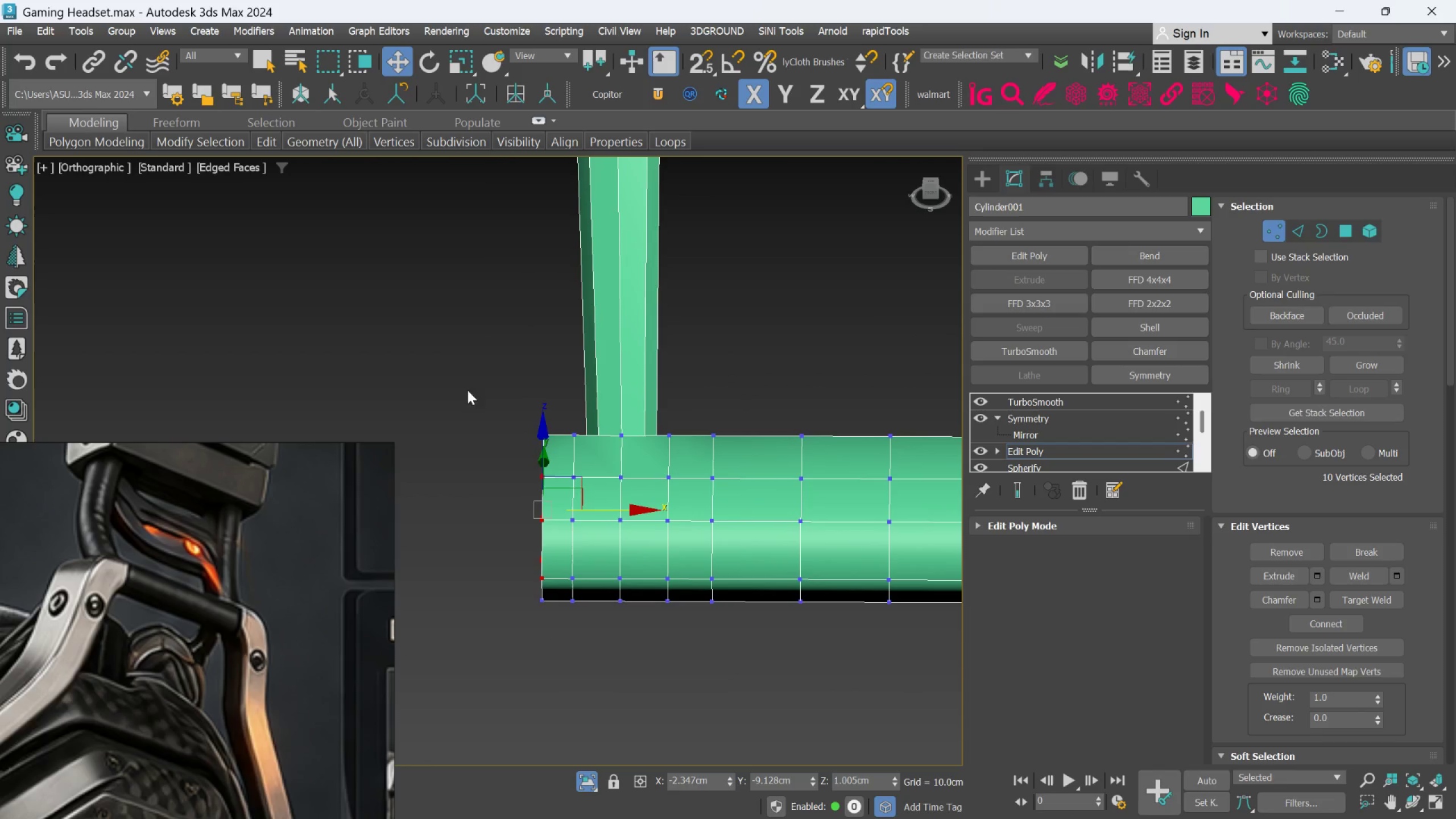 
left_click_drag(start_coordinate=[468, 394], to_coordinate=[557, 638])
 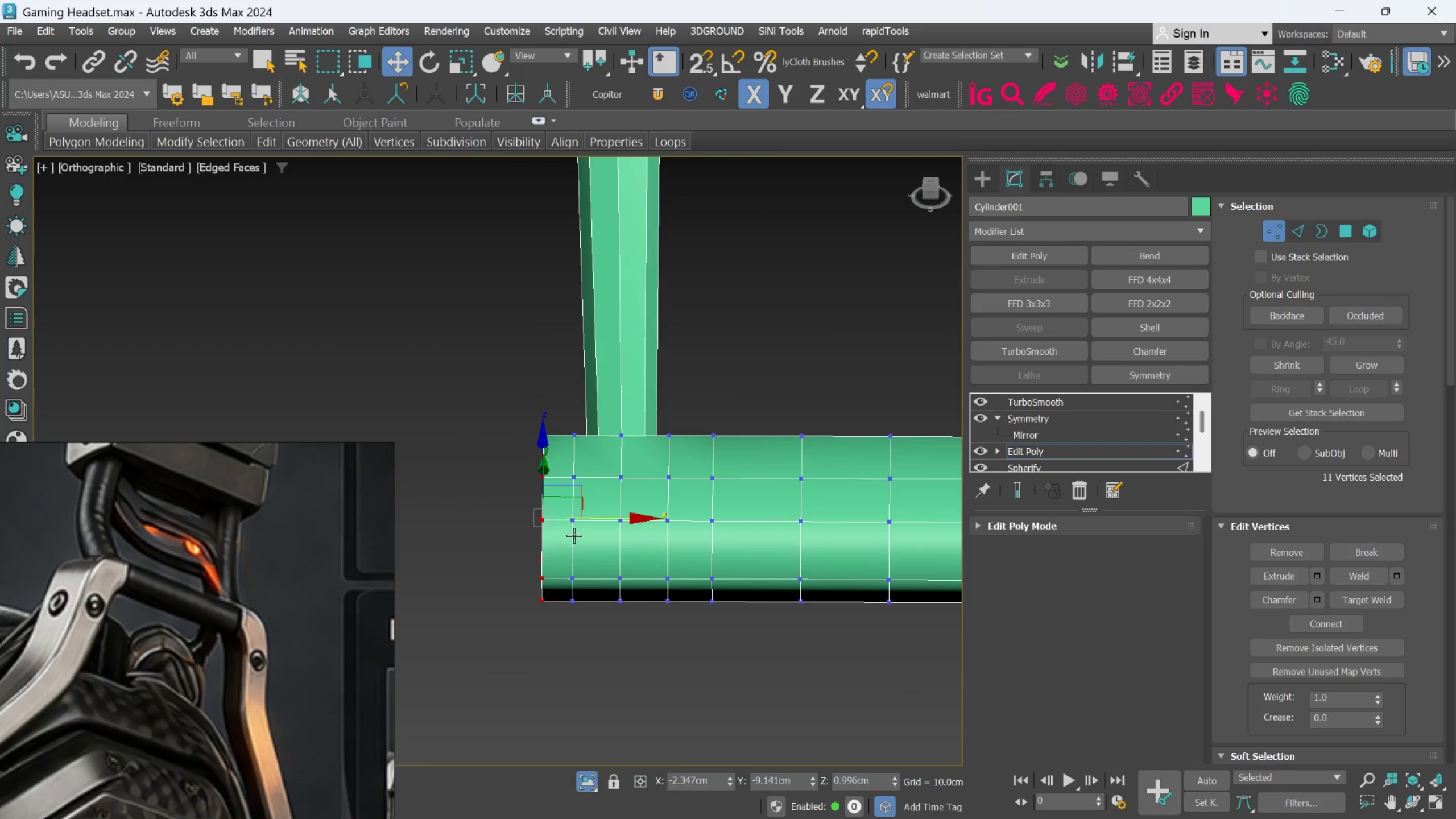 
scroll: coordinate [578, 533], scroll_direction: up, amount: 1.0
 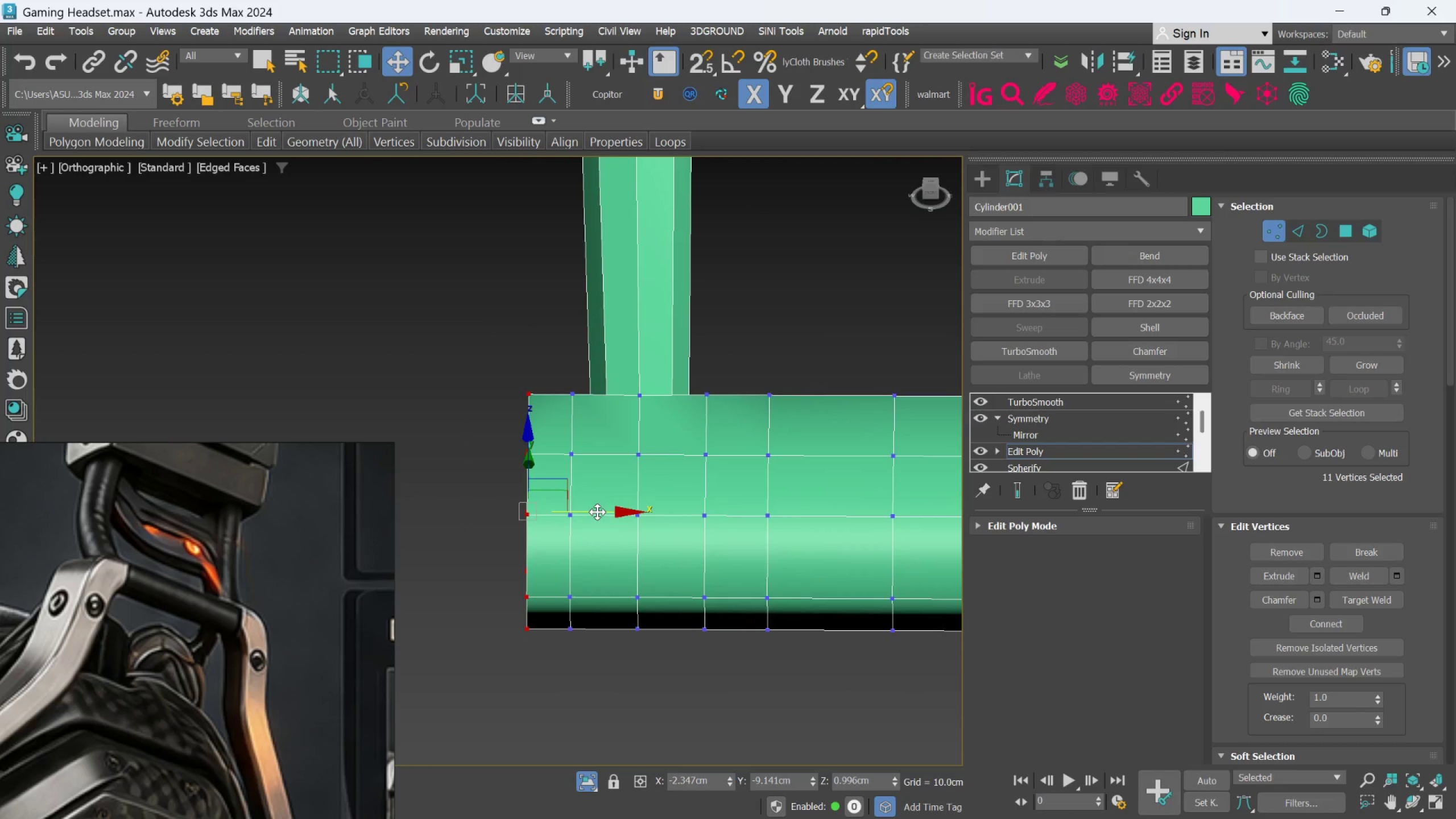 
left_click_drag(start_coordinate=[597, 512], to_coordinate=[629, 549])
 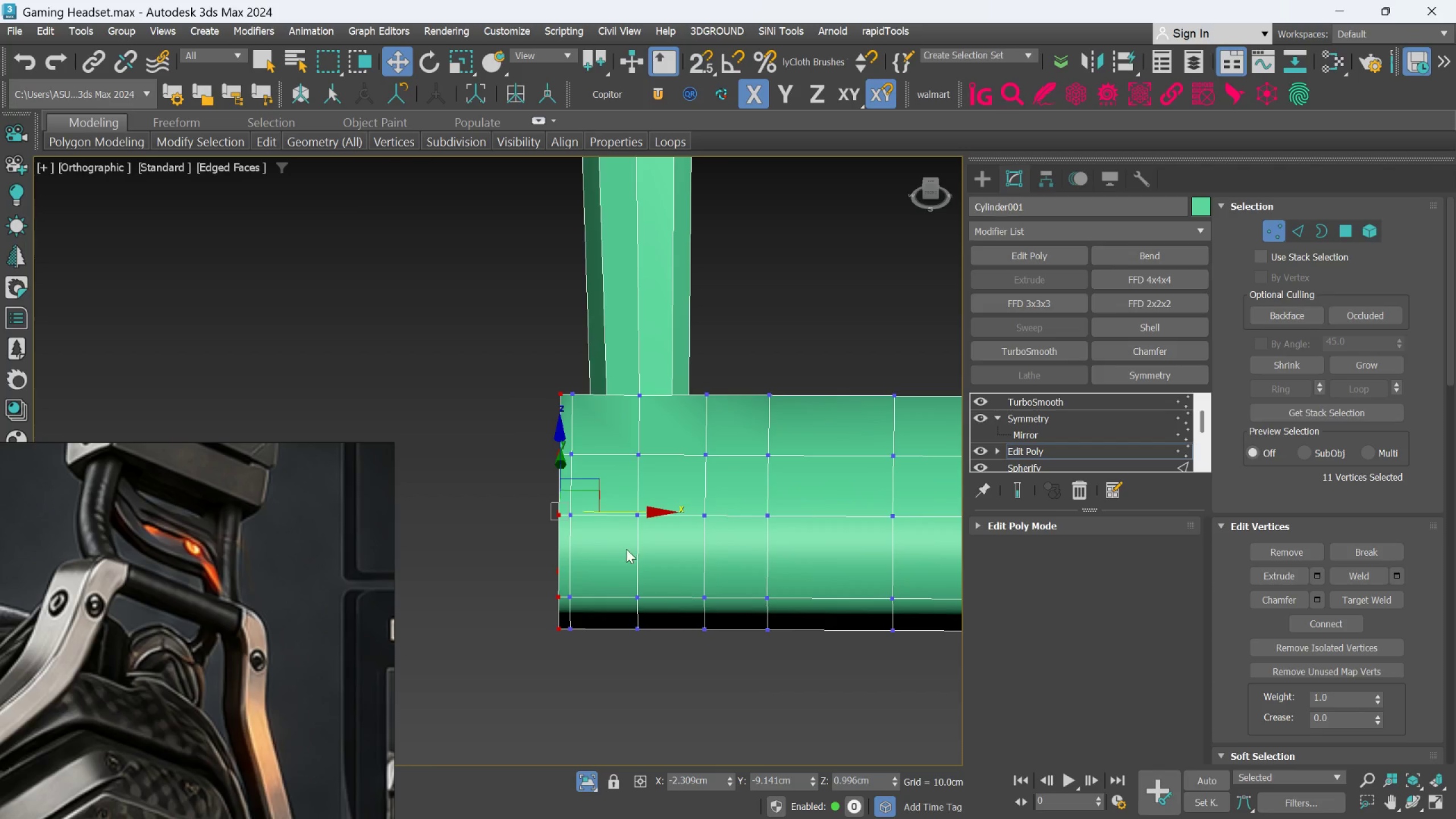 
scroll: coordinate [623, 550], scroll_direction: down, amount: 1.0
 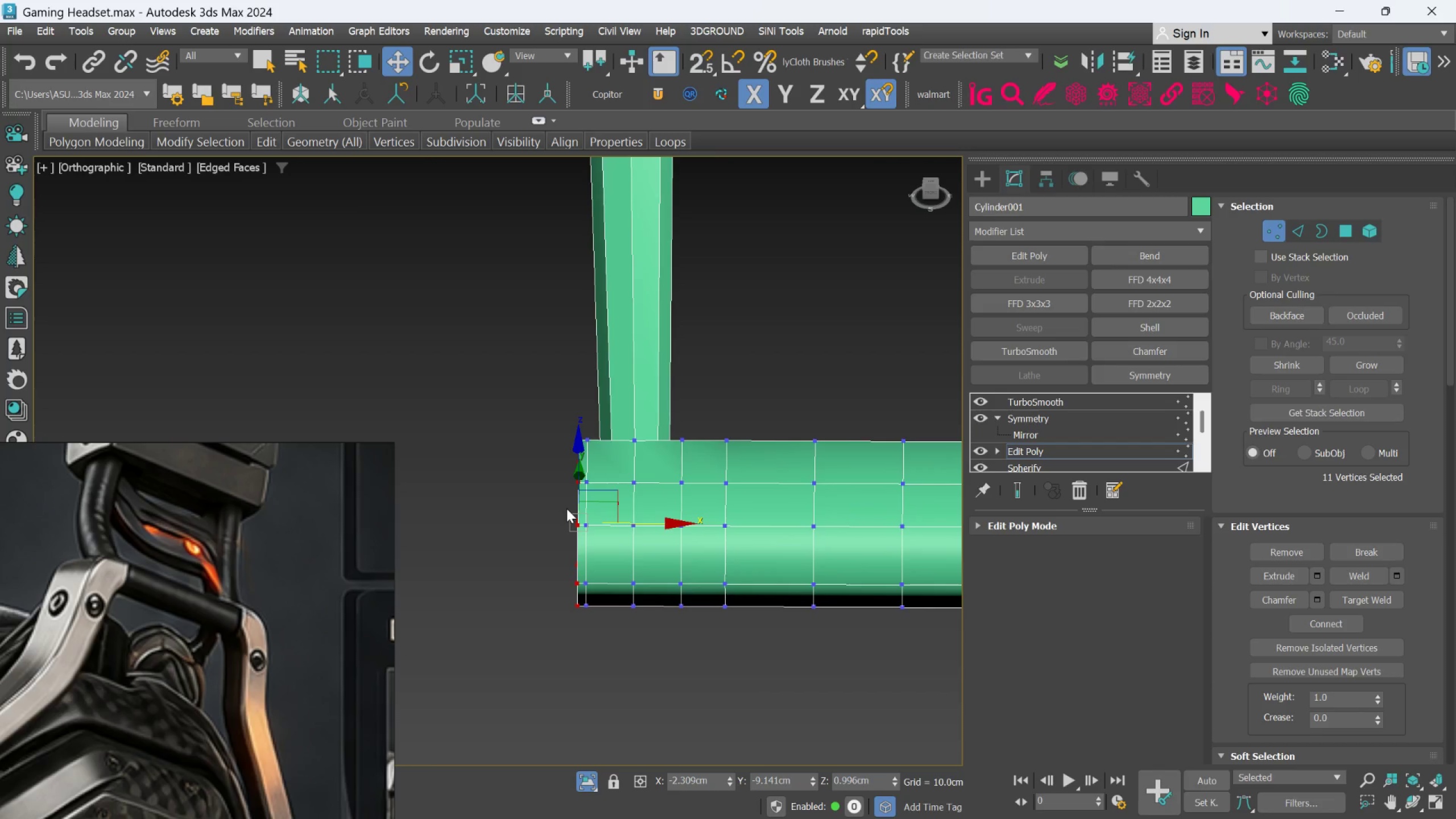 
wait(24.95)
 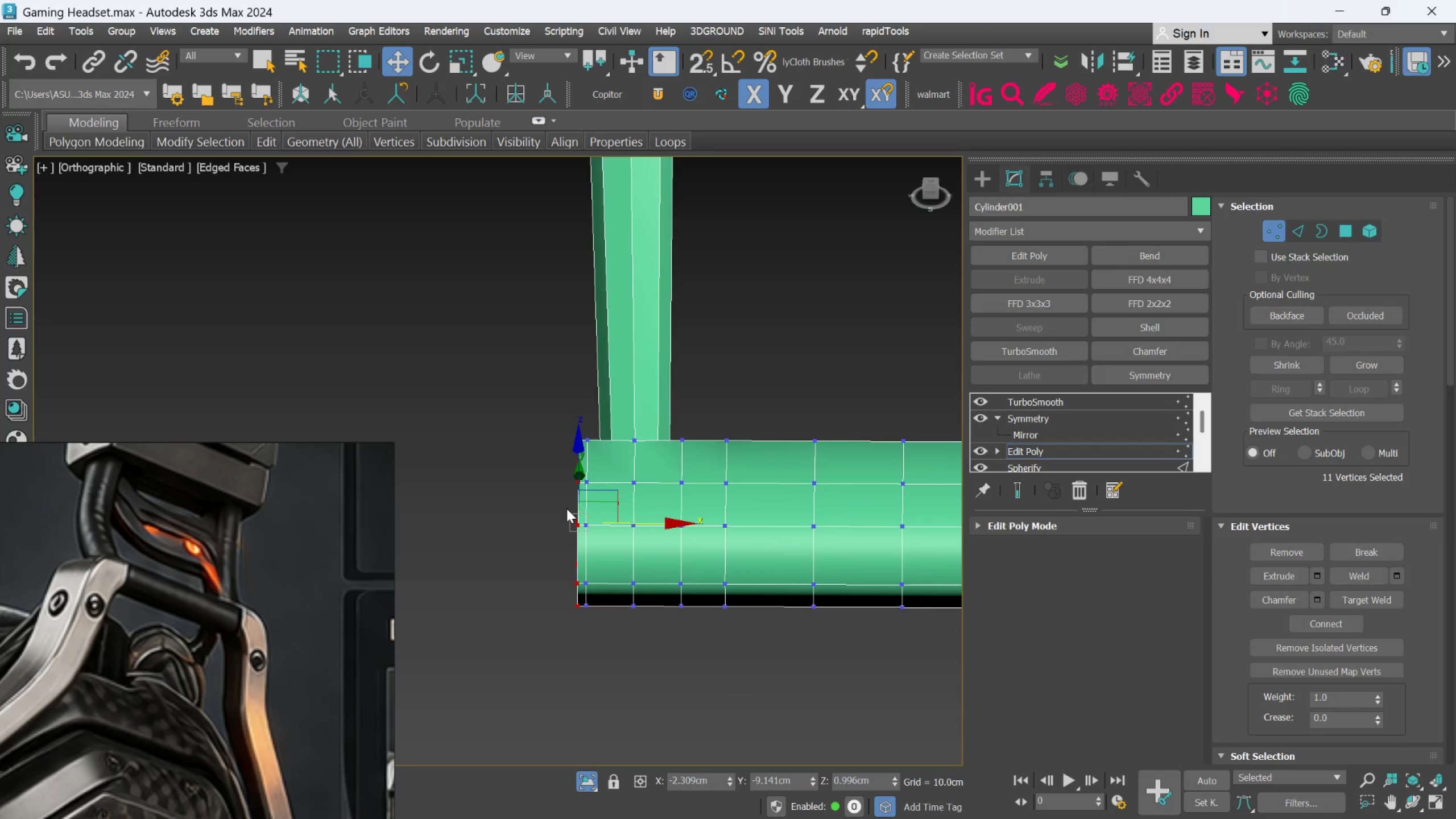 
scroll: coordinate [606, 510], scroll_direction: up, amount: 2.0
 